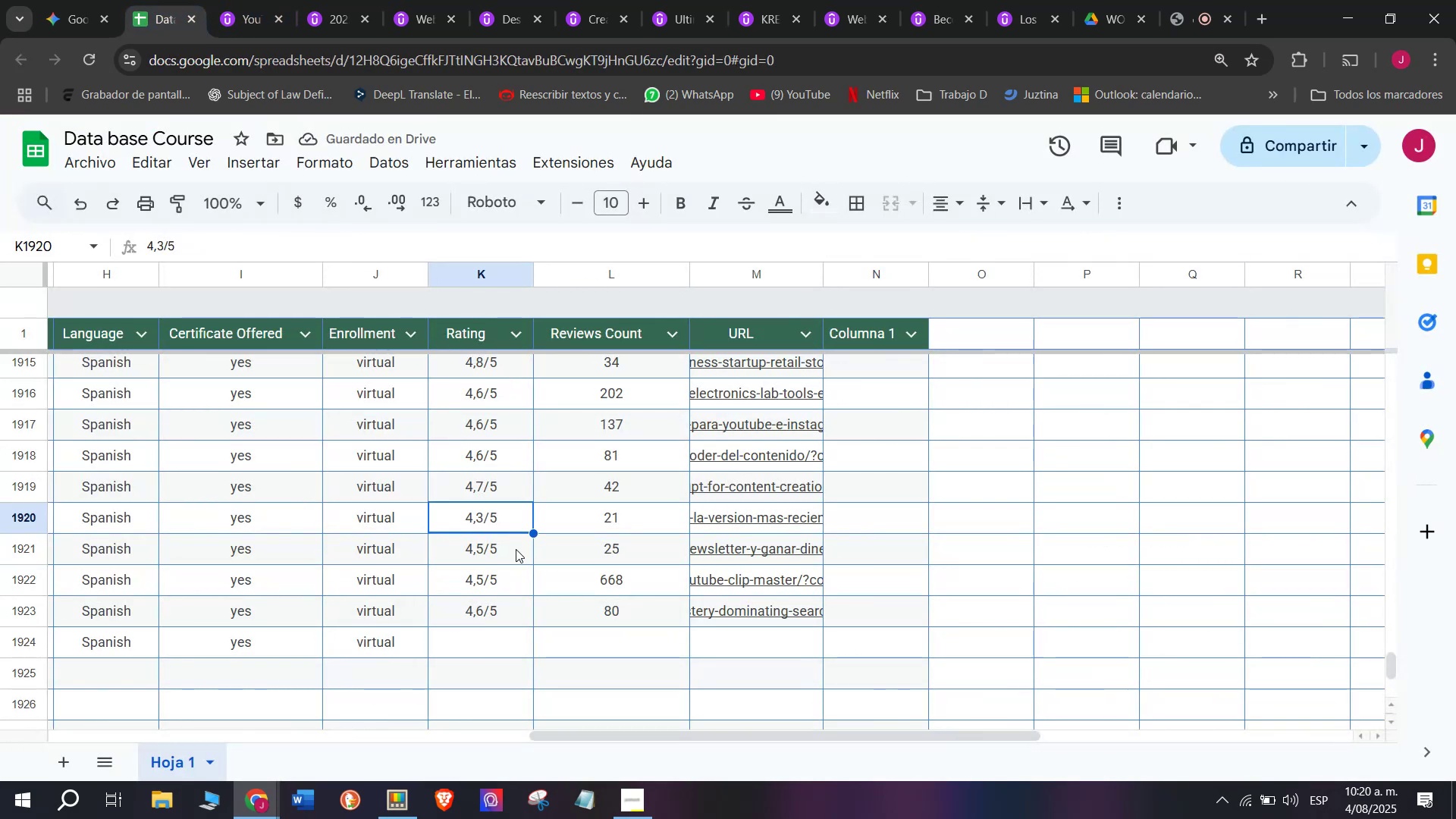 
key(Break)
 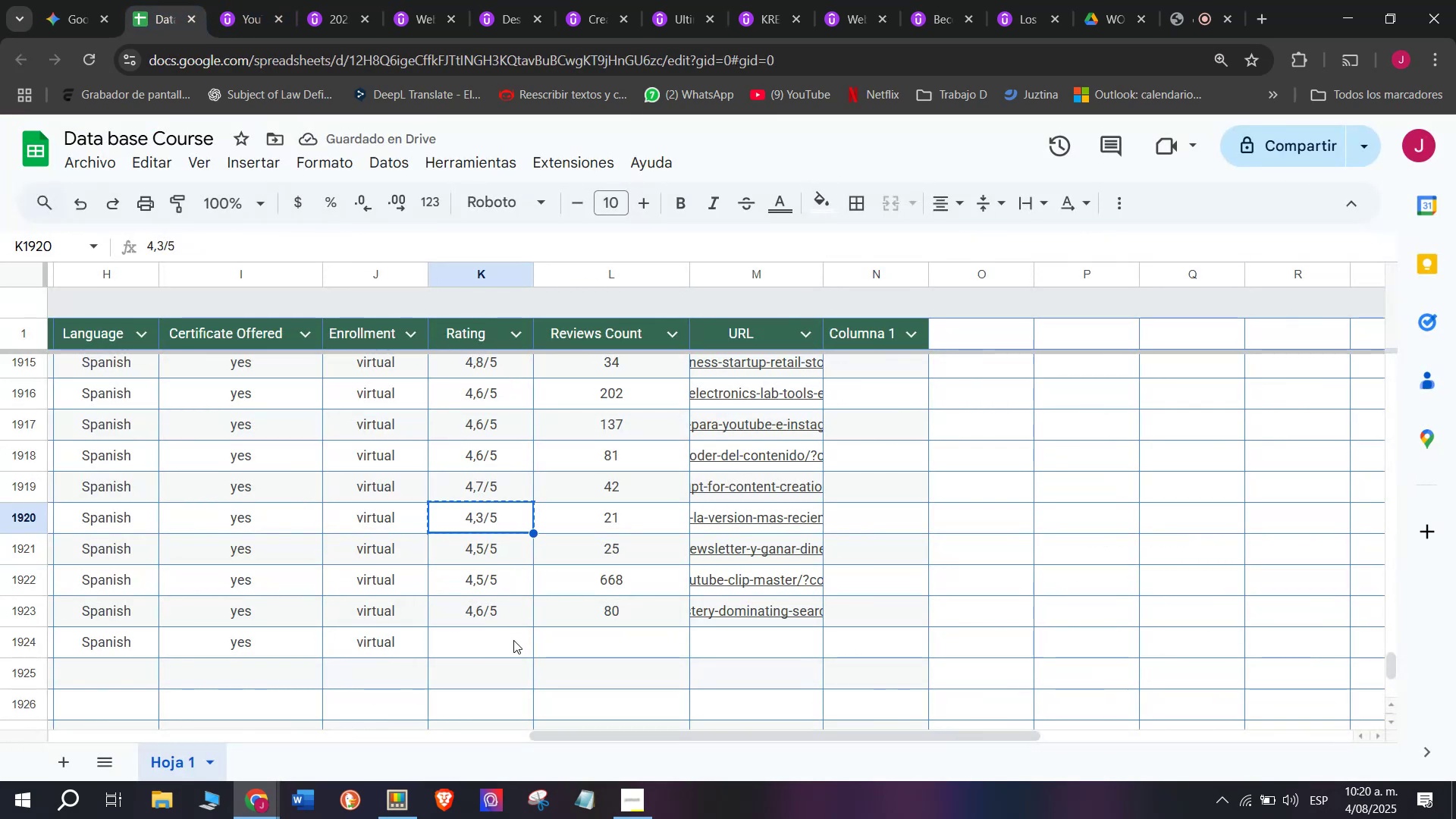 
key(Control+C)
 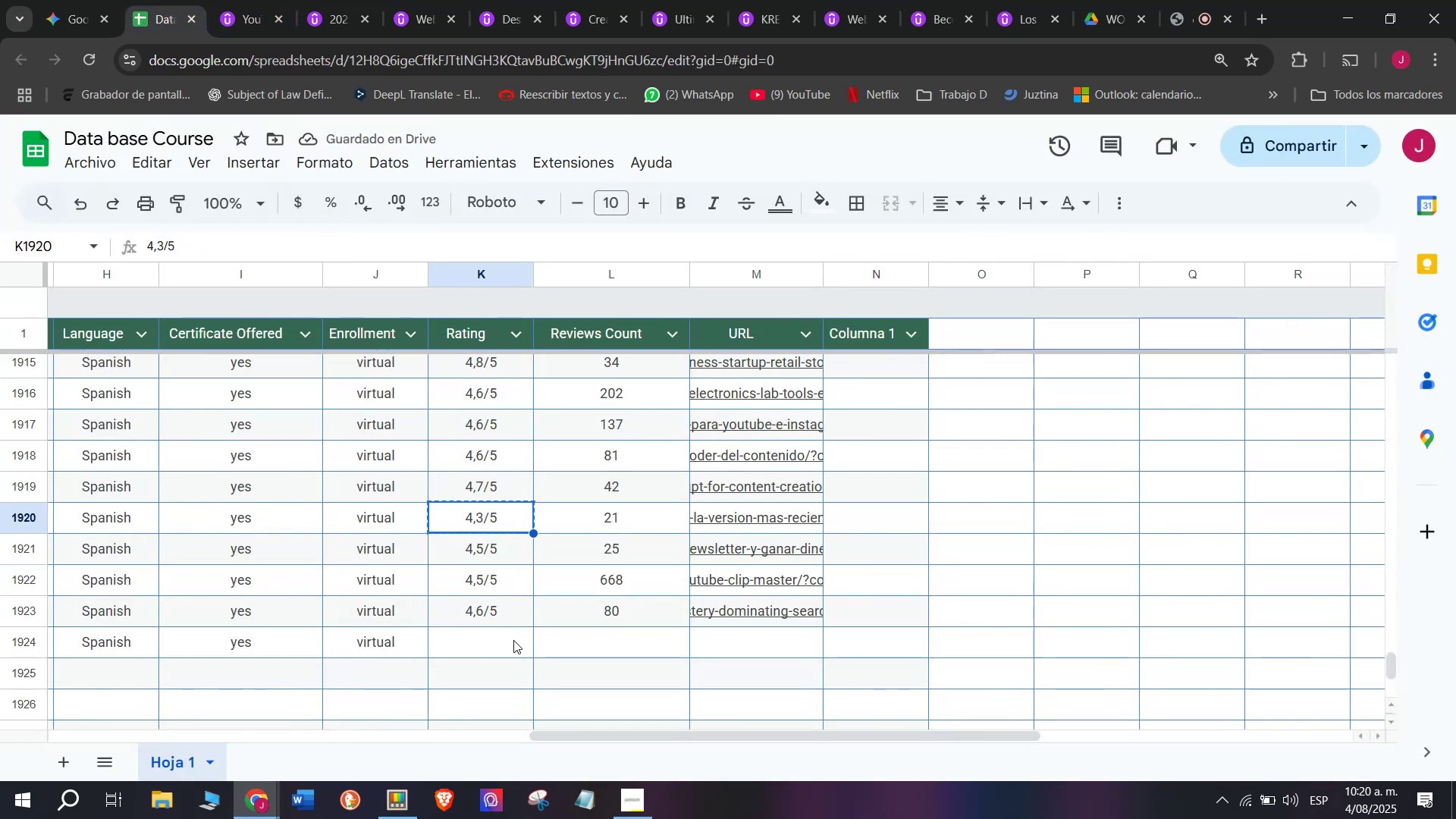 
left_click([513, 640])
 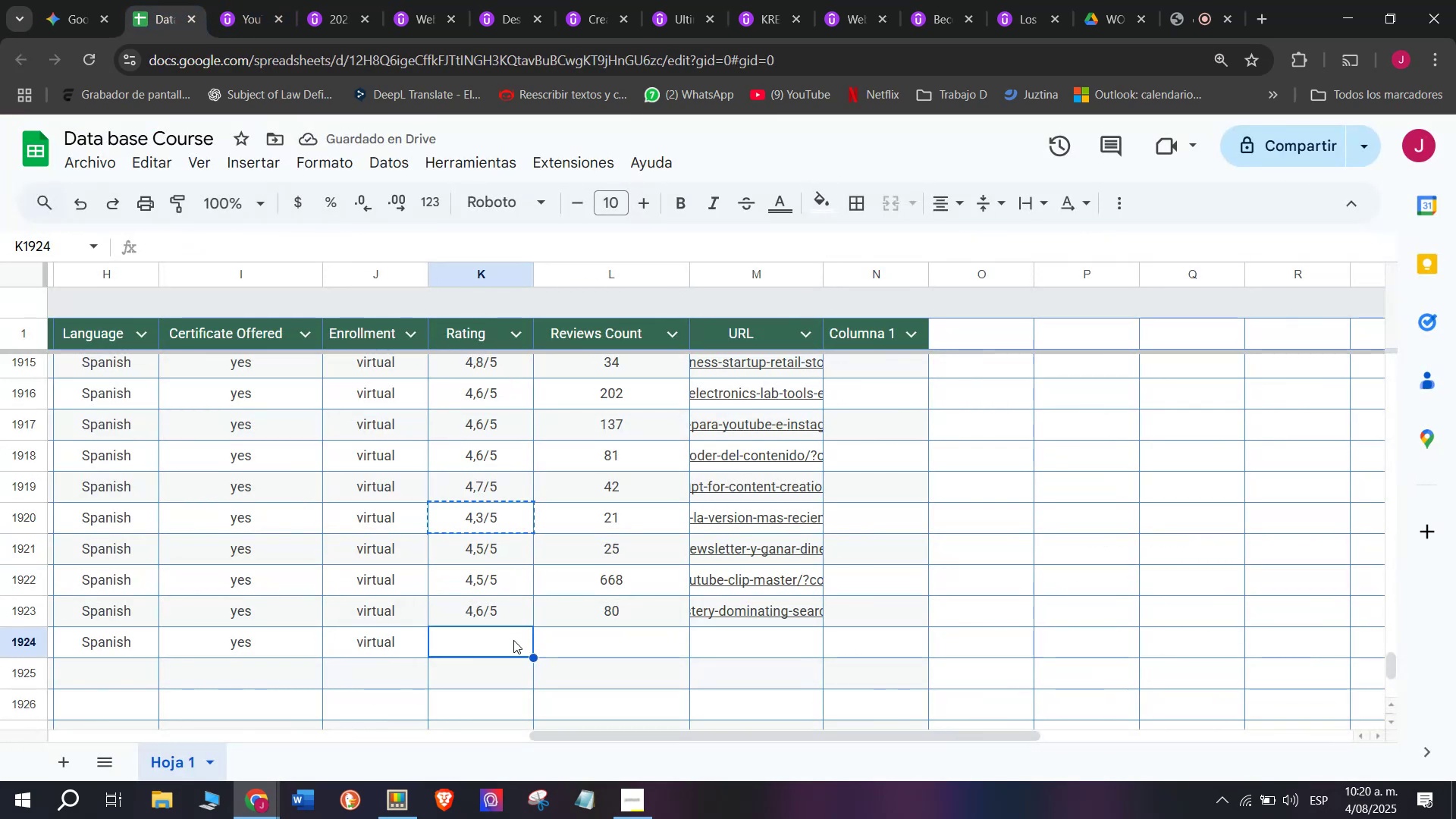 
key(Z)
 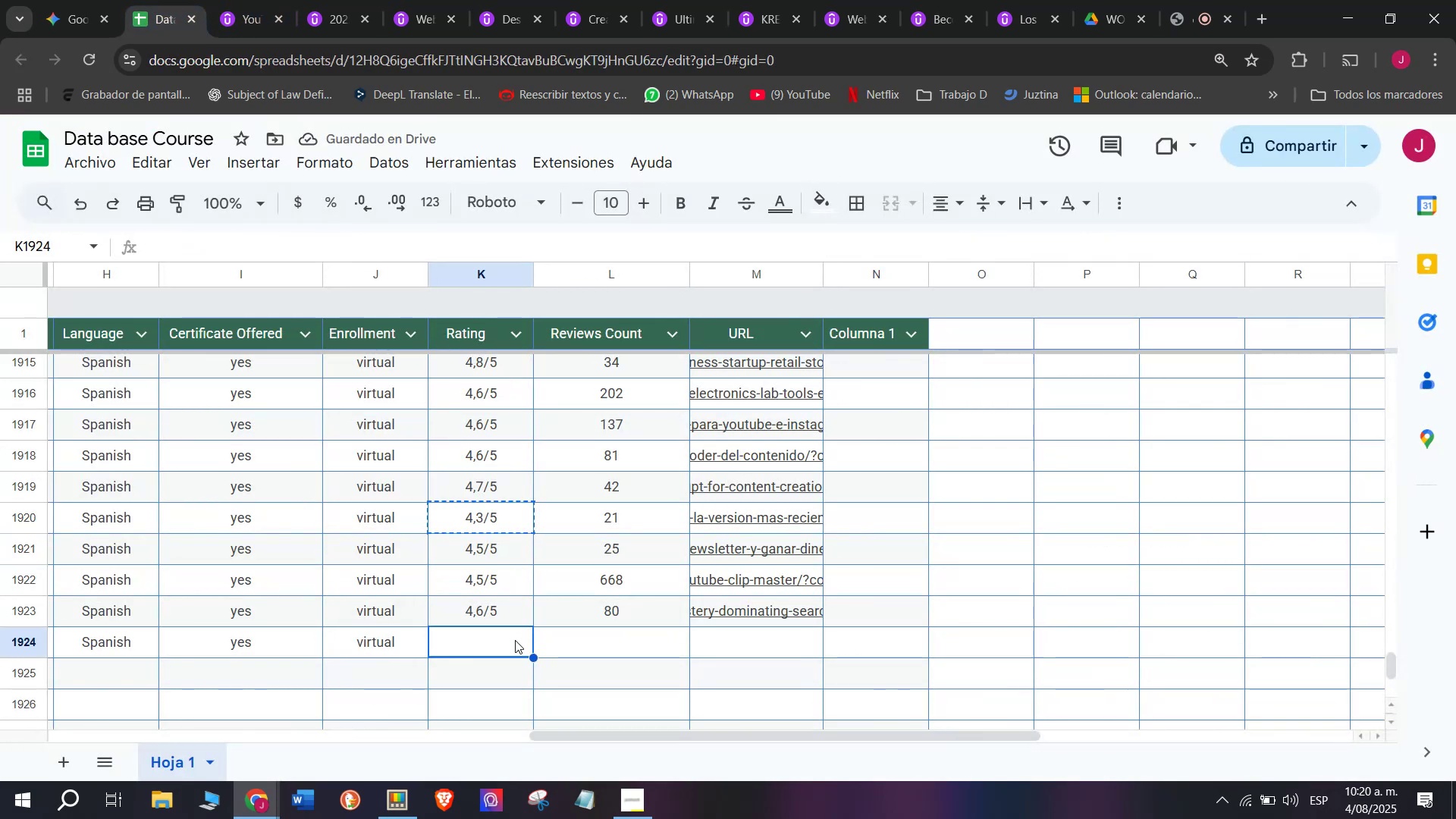 
key(Control+ControlLeft)
 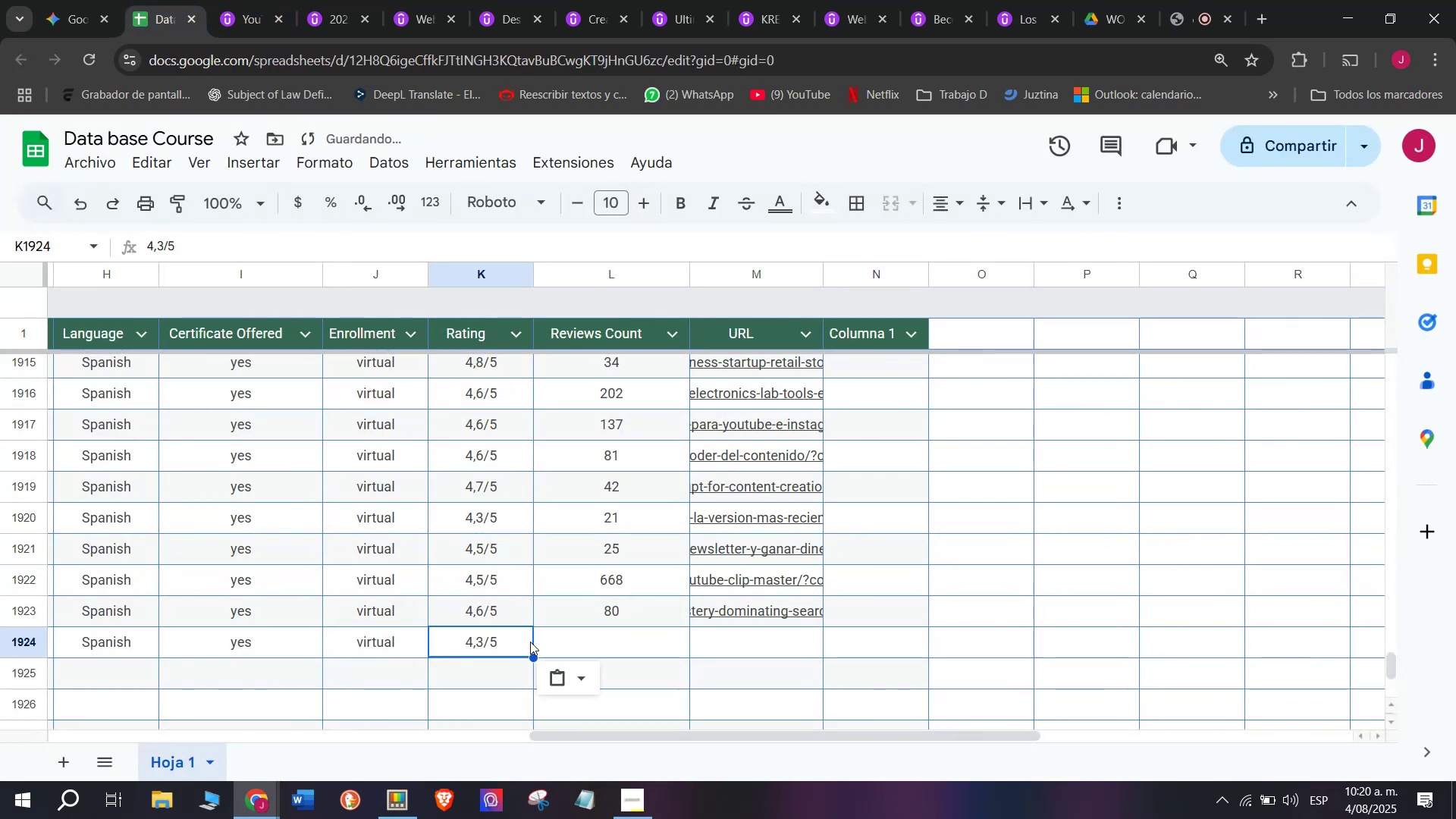 
key(Control+V)
 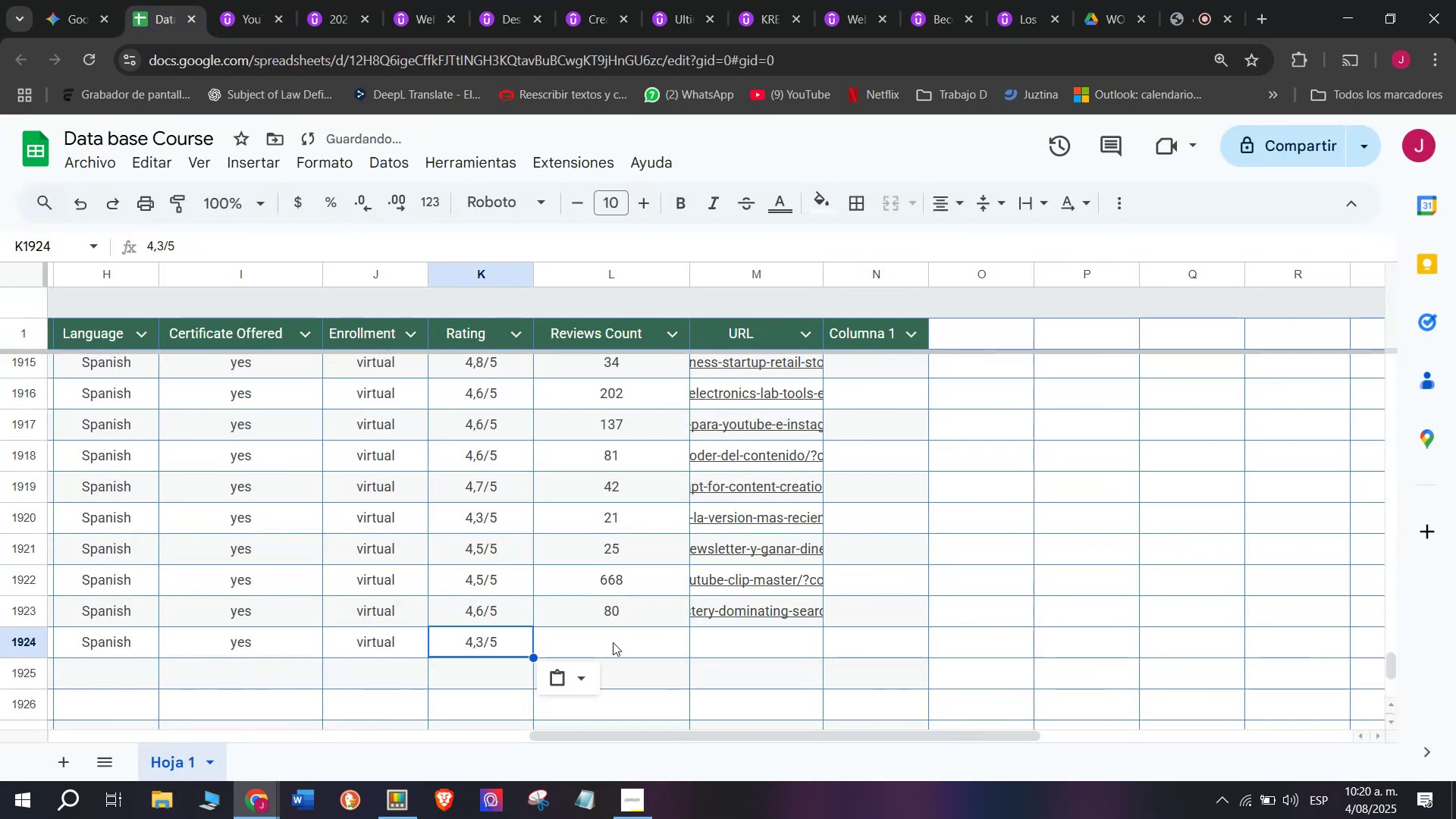 
double_click([613, 642])
 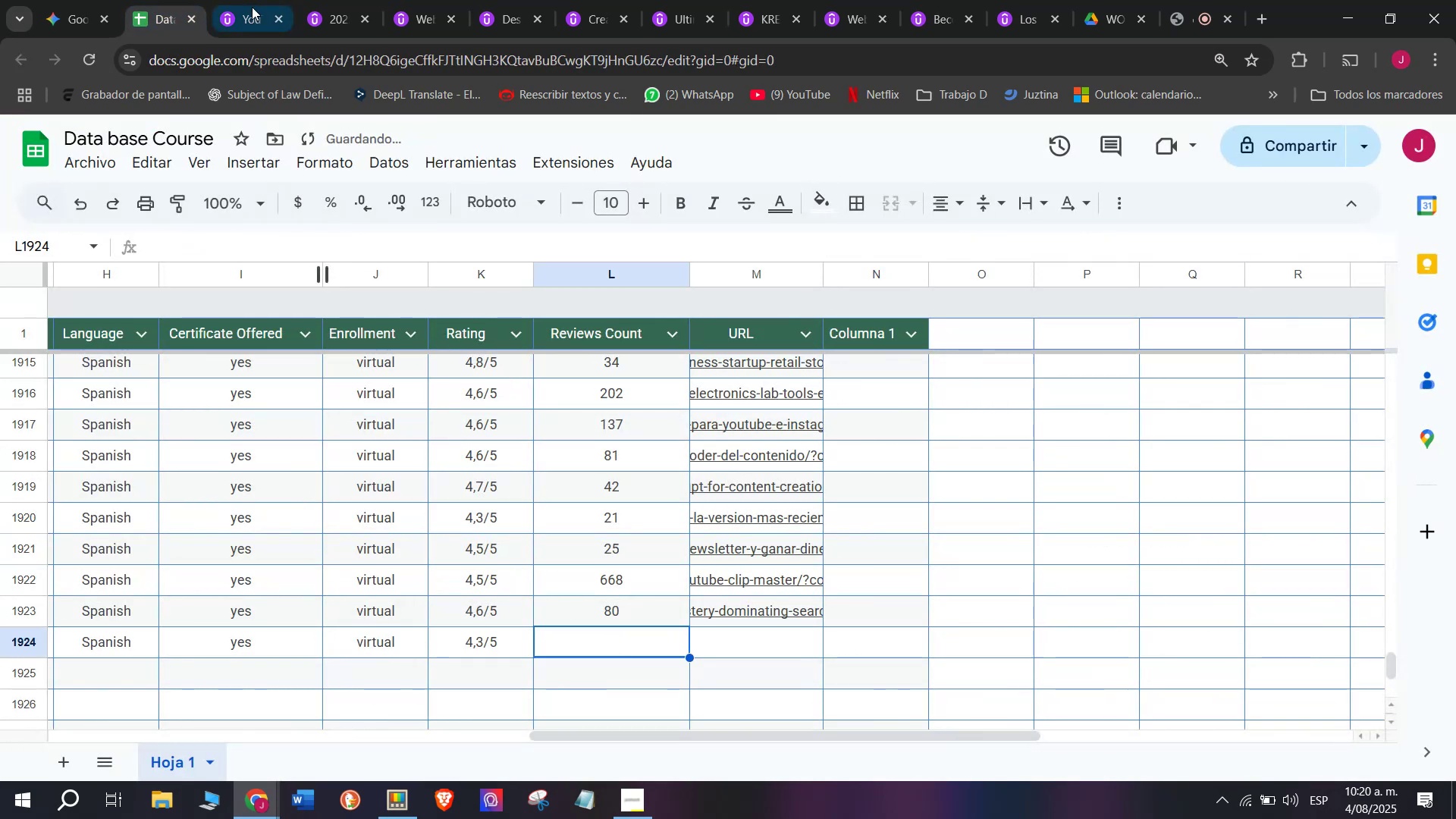 
left_click([251, 1])
 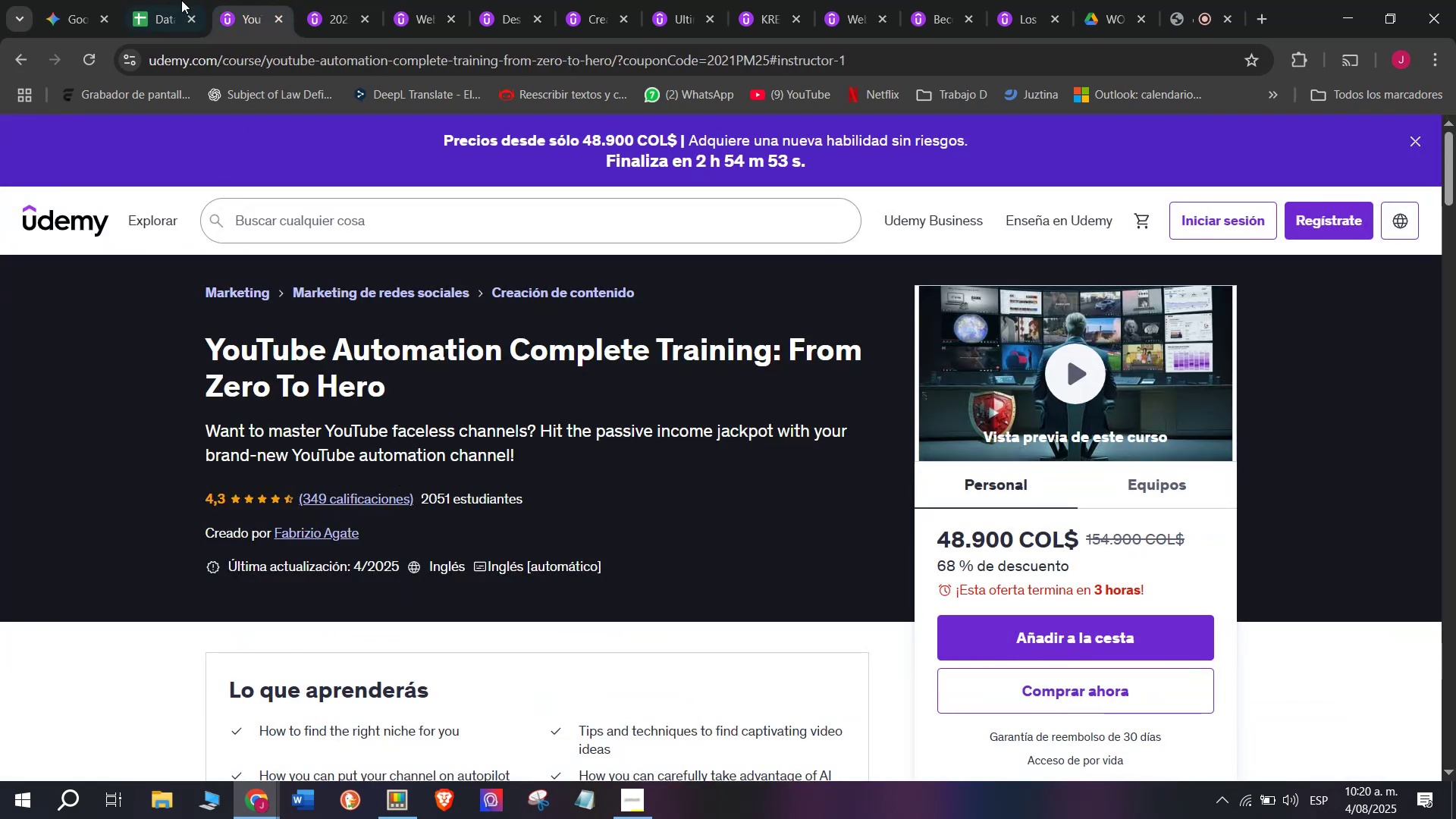 
left_click([162, 0])
 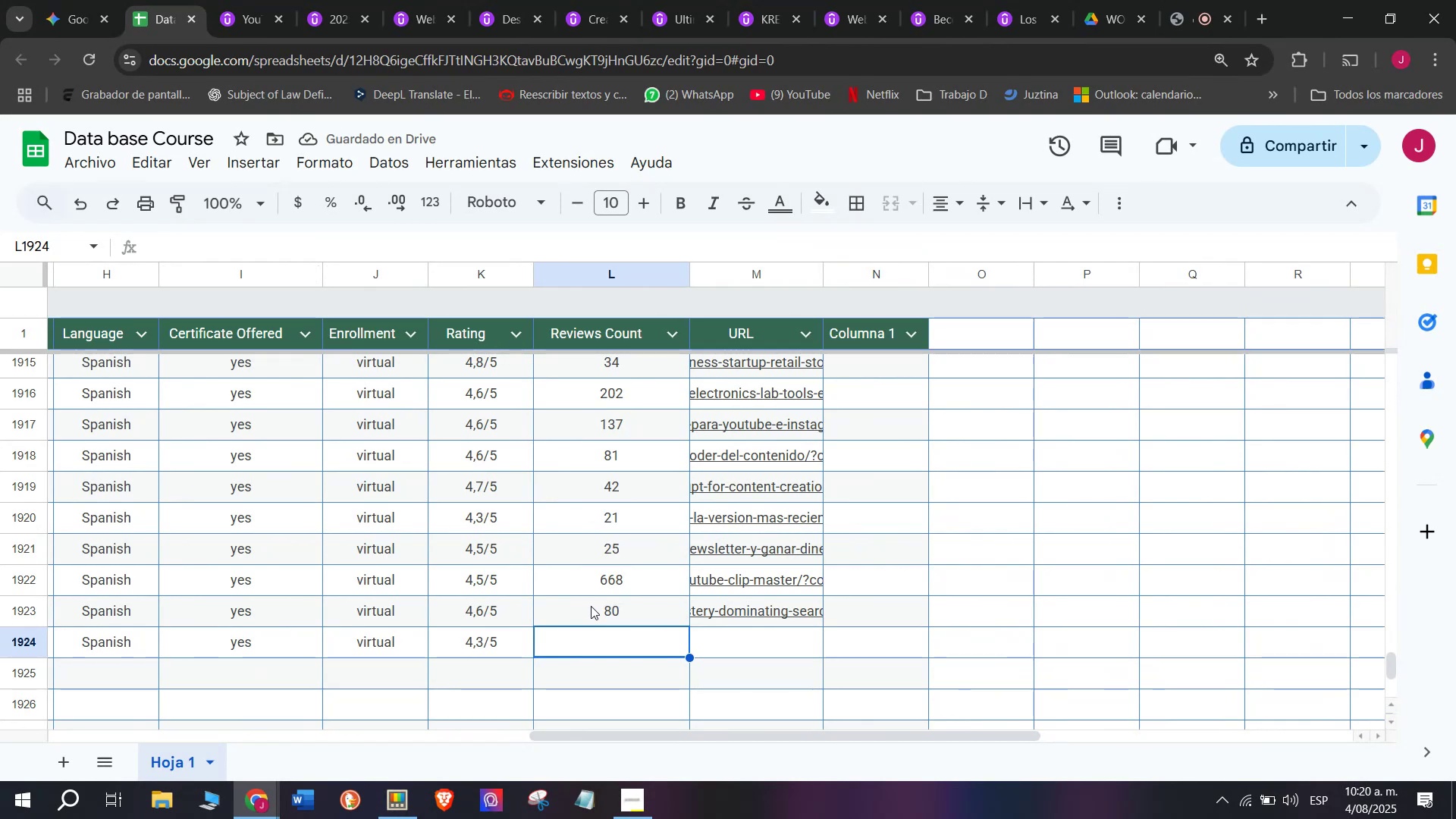 
type(2q)
key(Backspace)
type(349)
 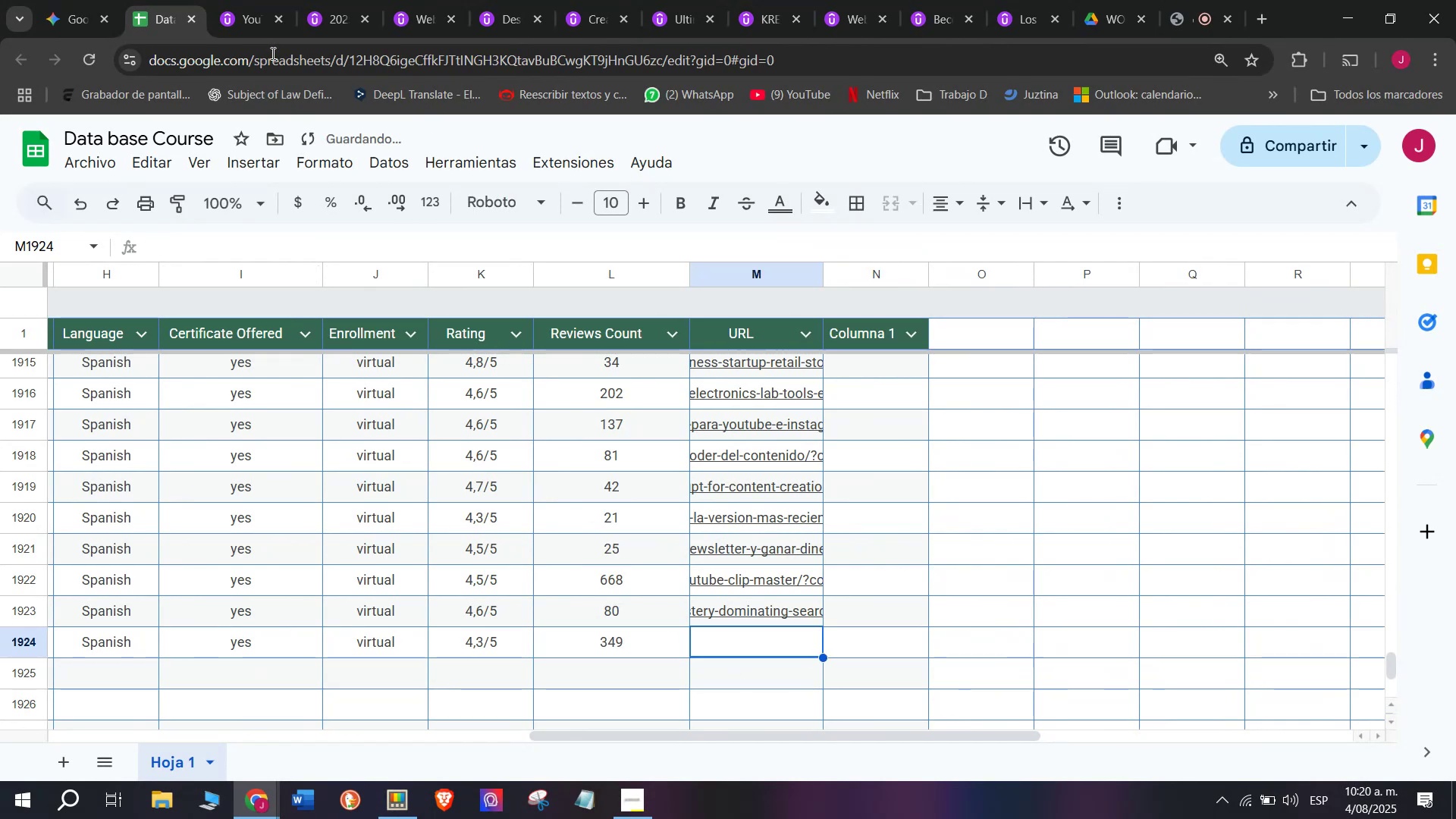 
left_click([221, 0])
 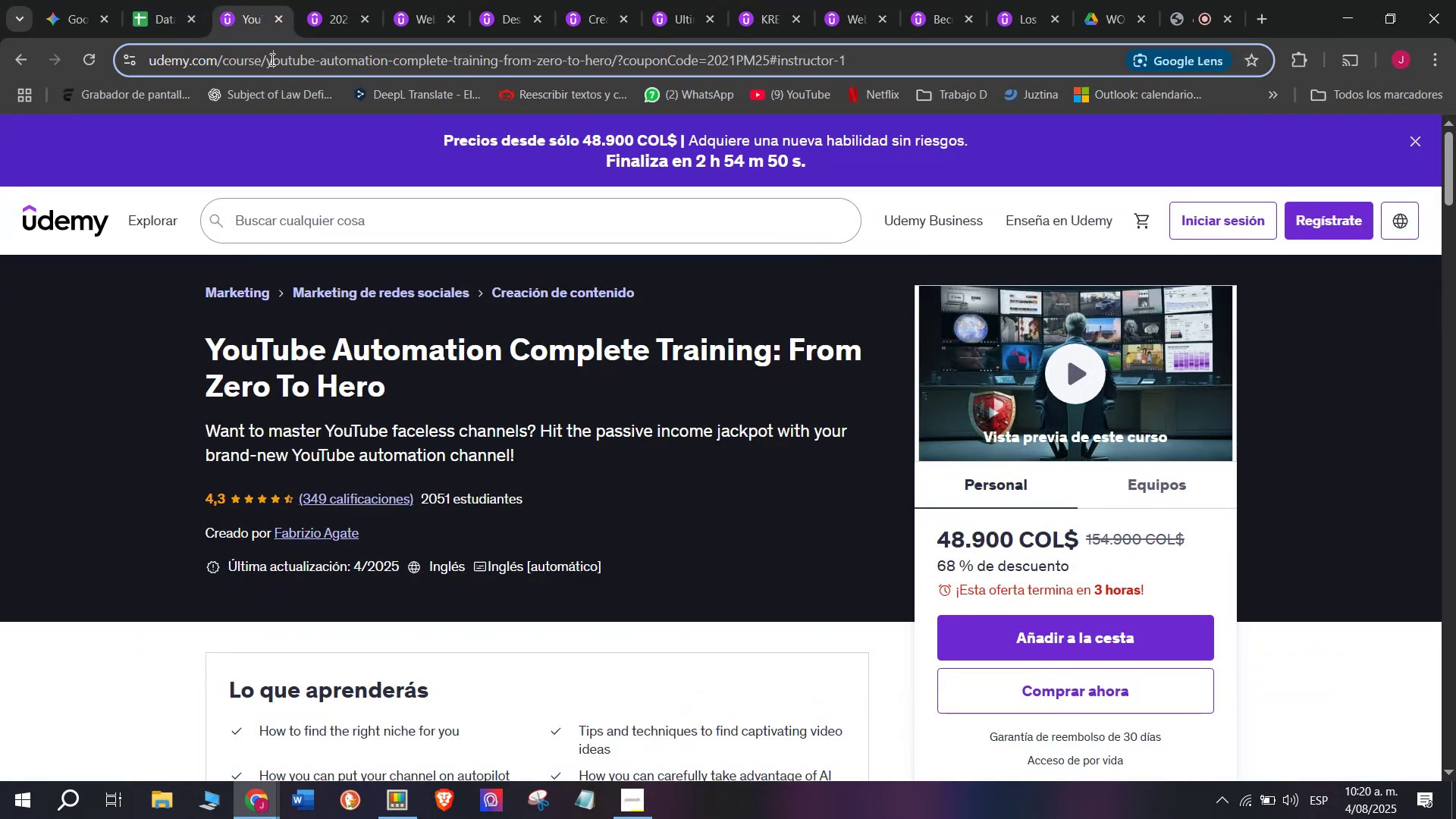 
double_click([271, 59])
 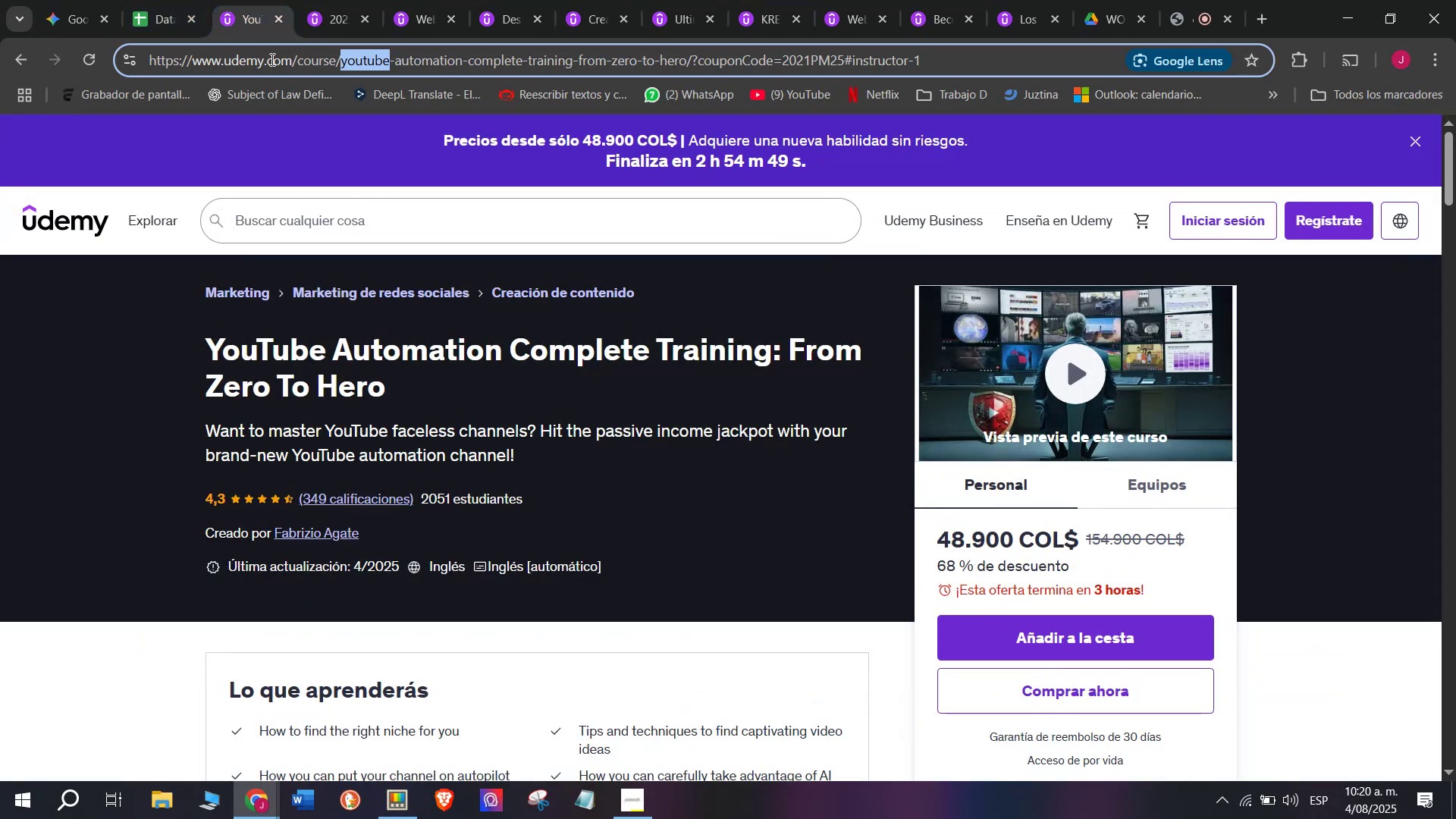 
triple_click([271, 59])
 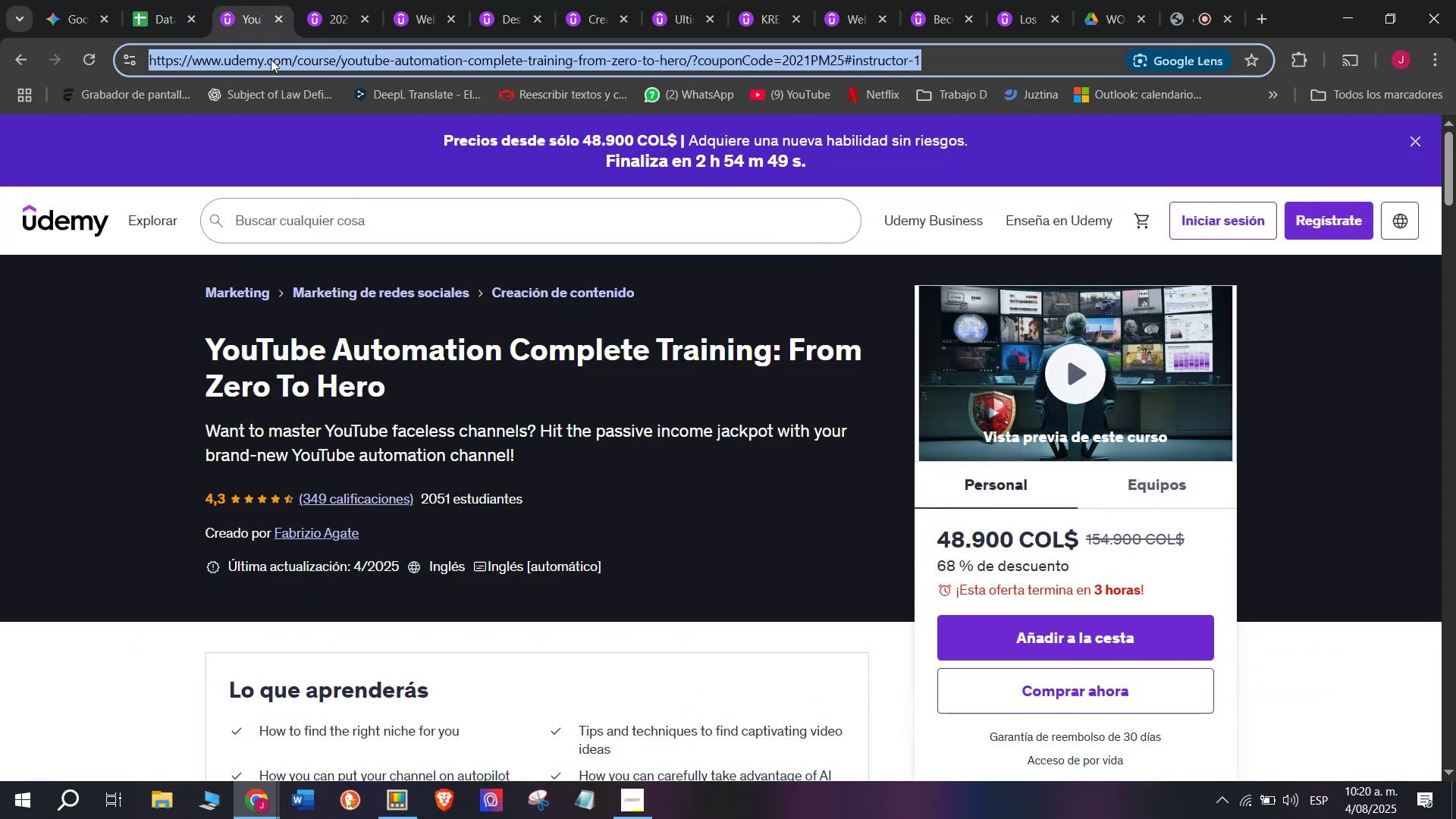 
key(Control+ControlLeft)
 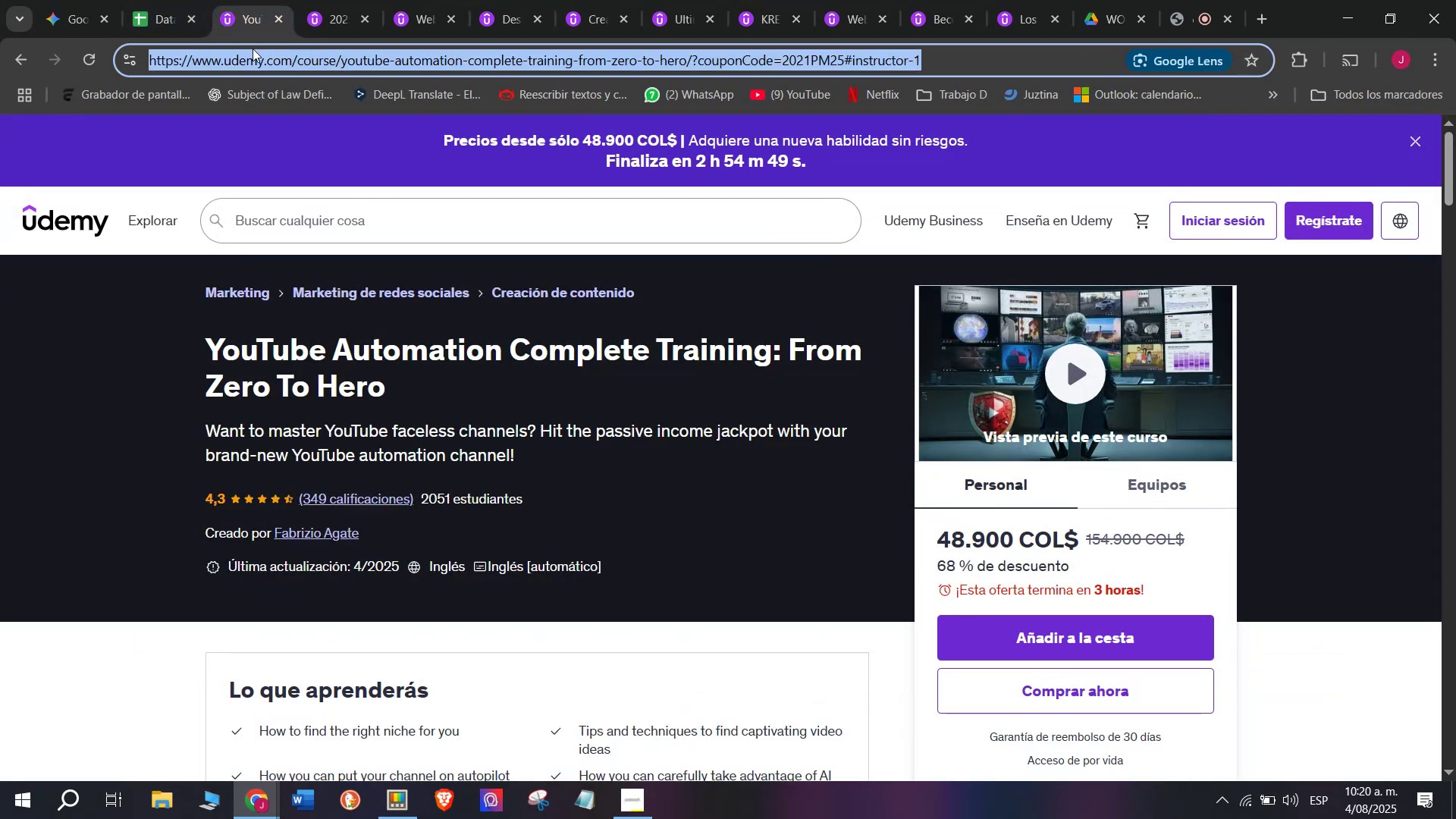 
key(Break)
 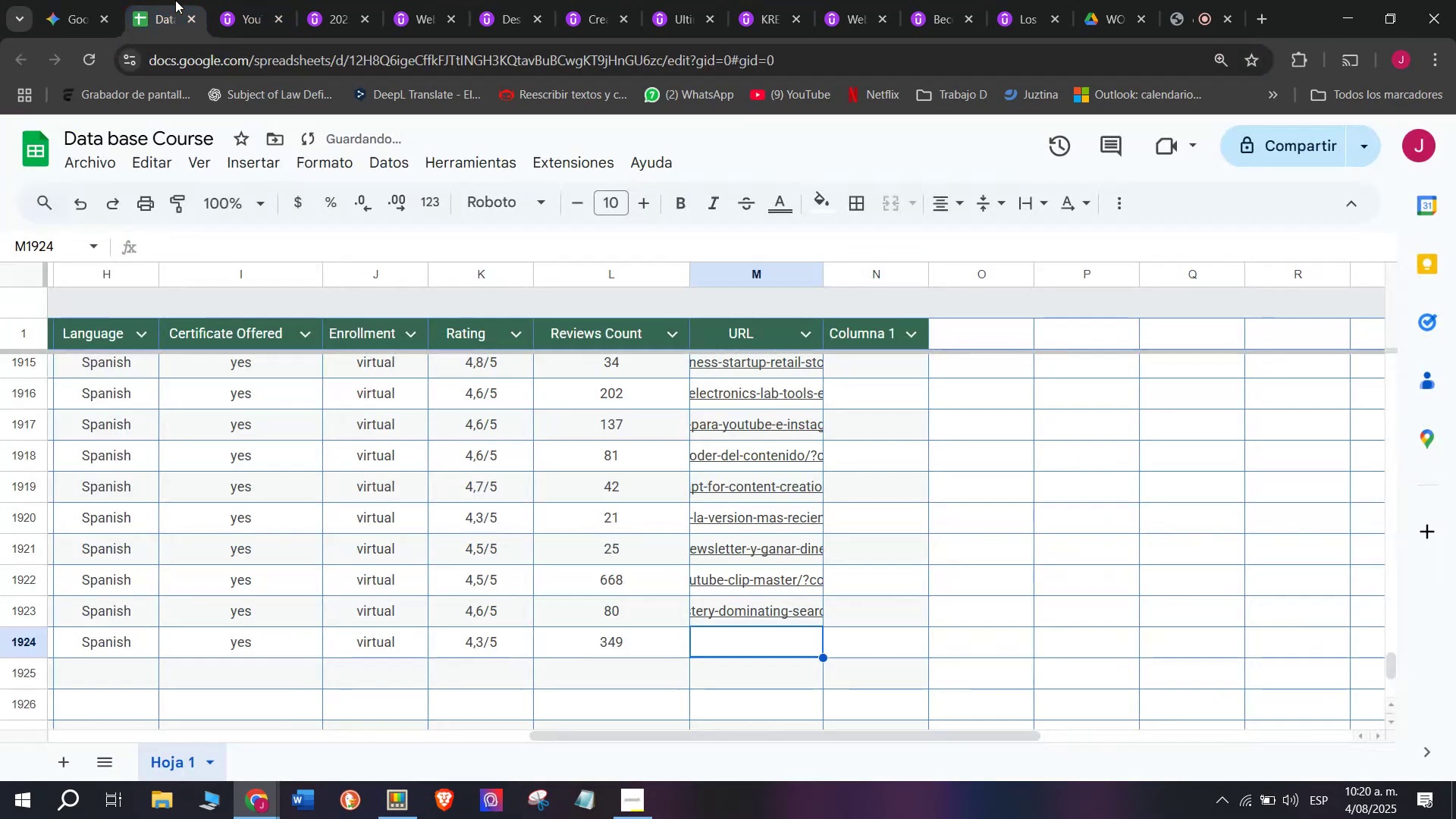 
key(Control+C)
 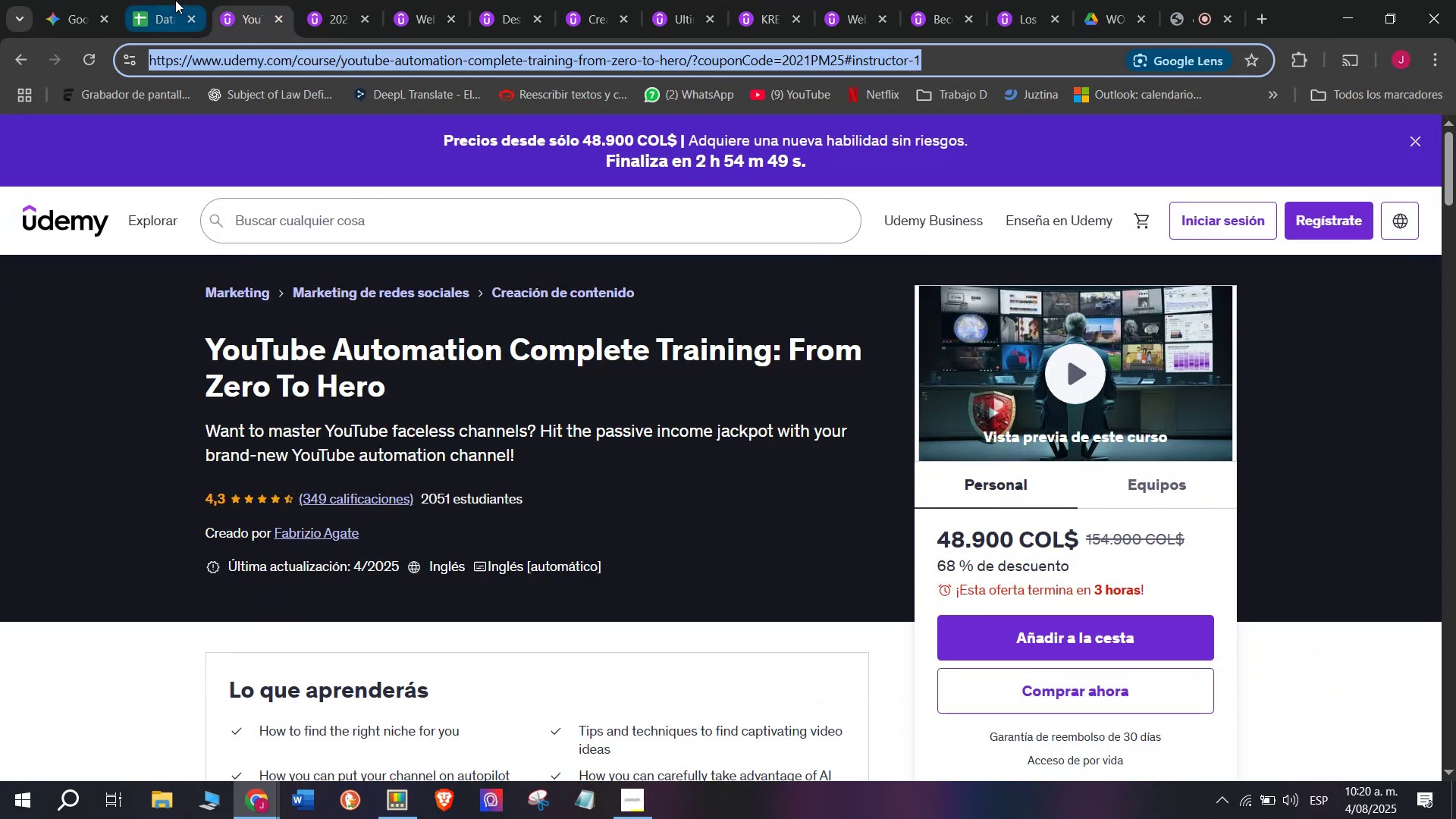 
left_click([175, 0])
 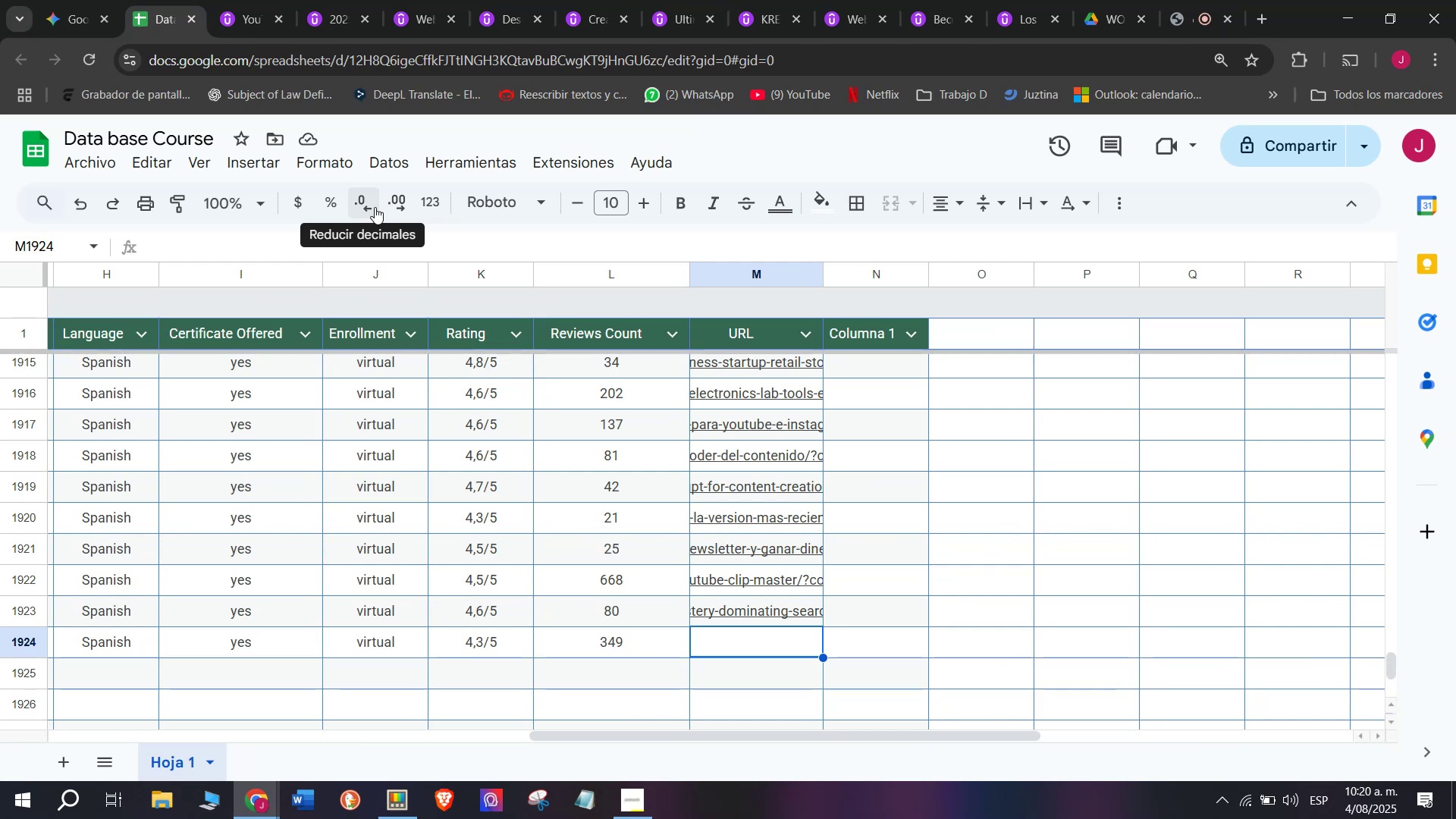 
wait(18.73)
 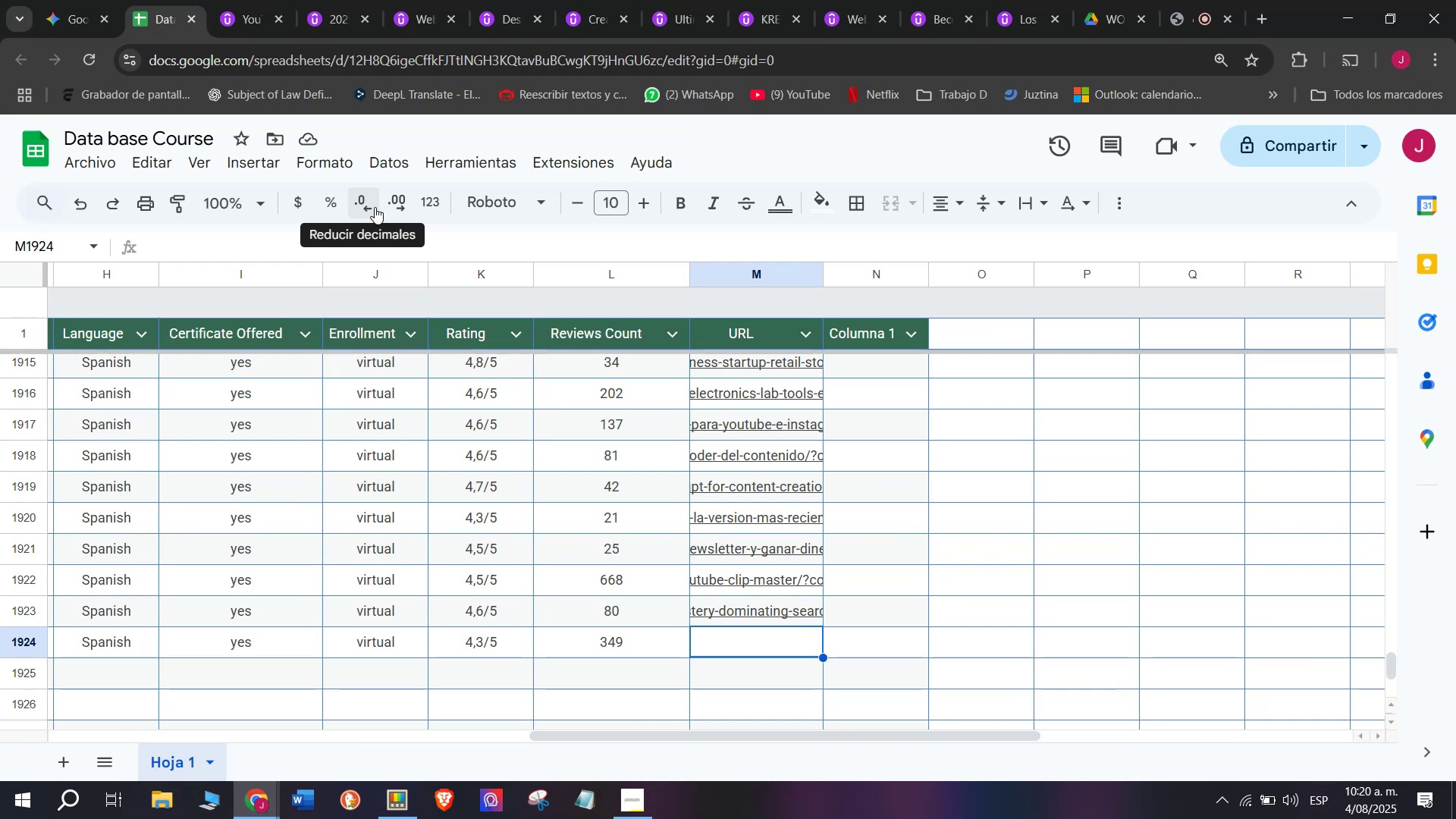 
left_click([255, 0])
 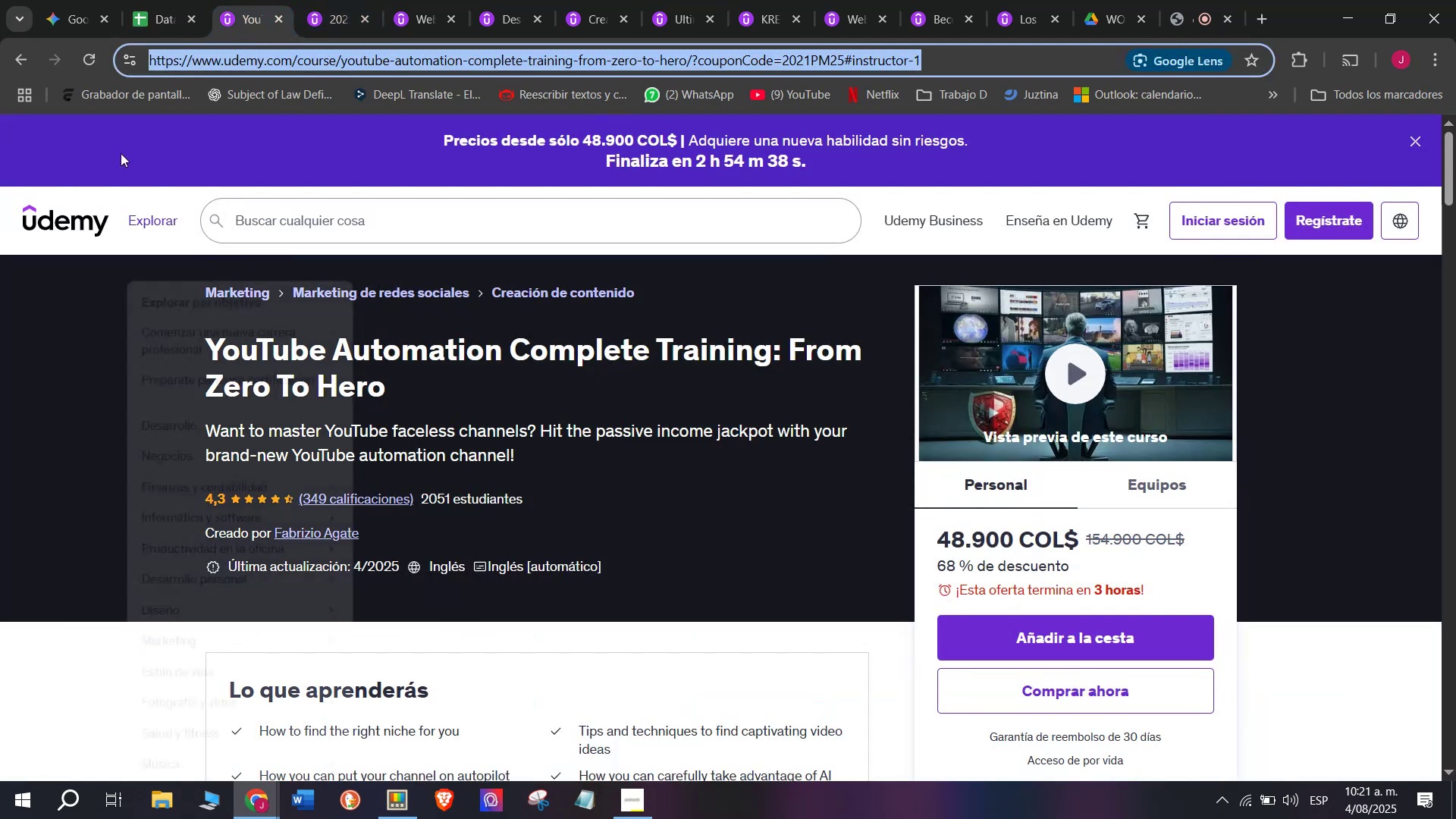 
left_click([152, 0])
 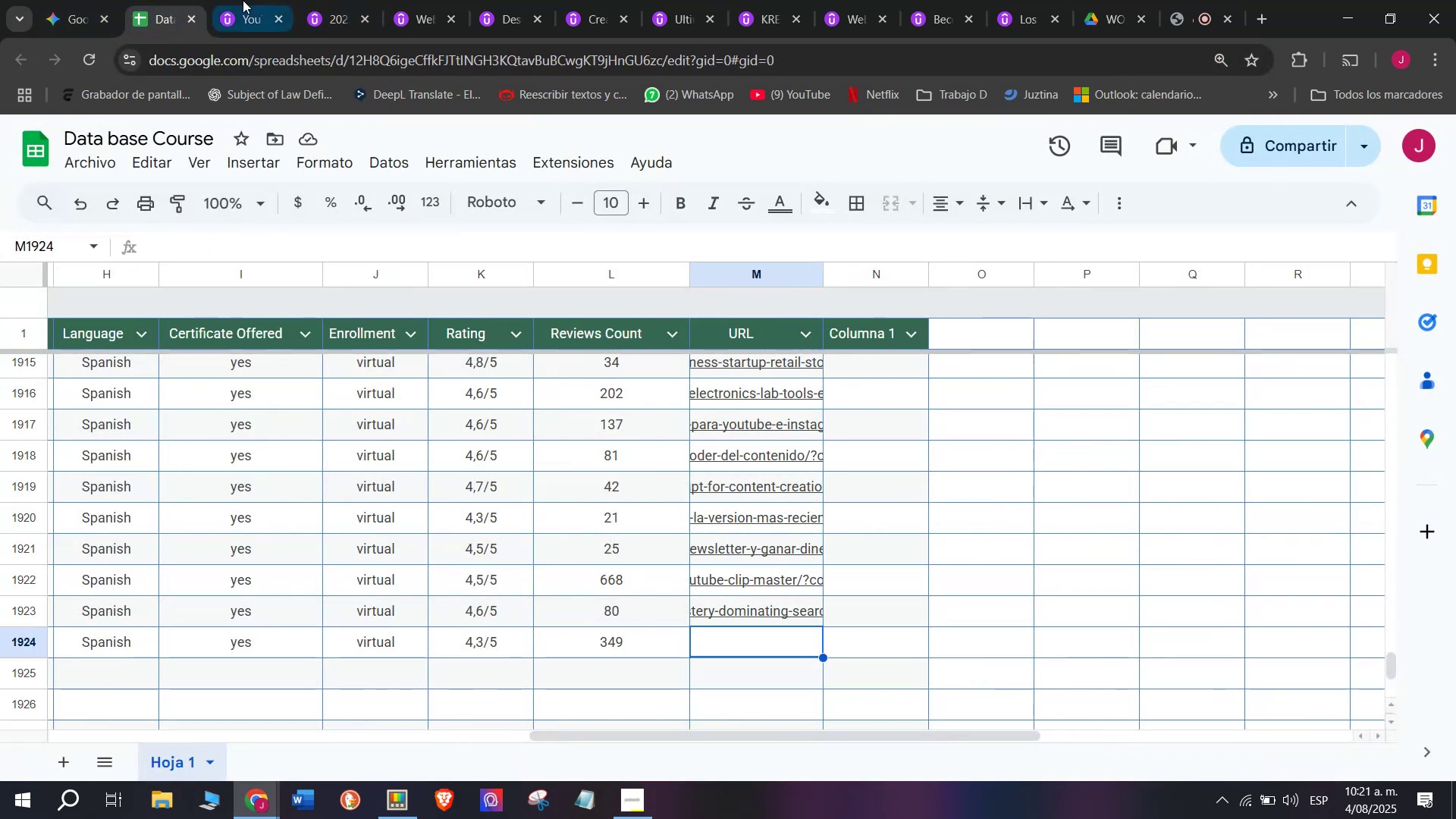 
double_click([288, 63])
 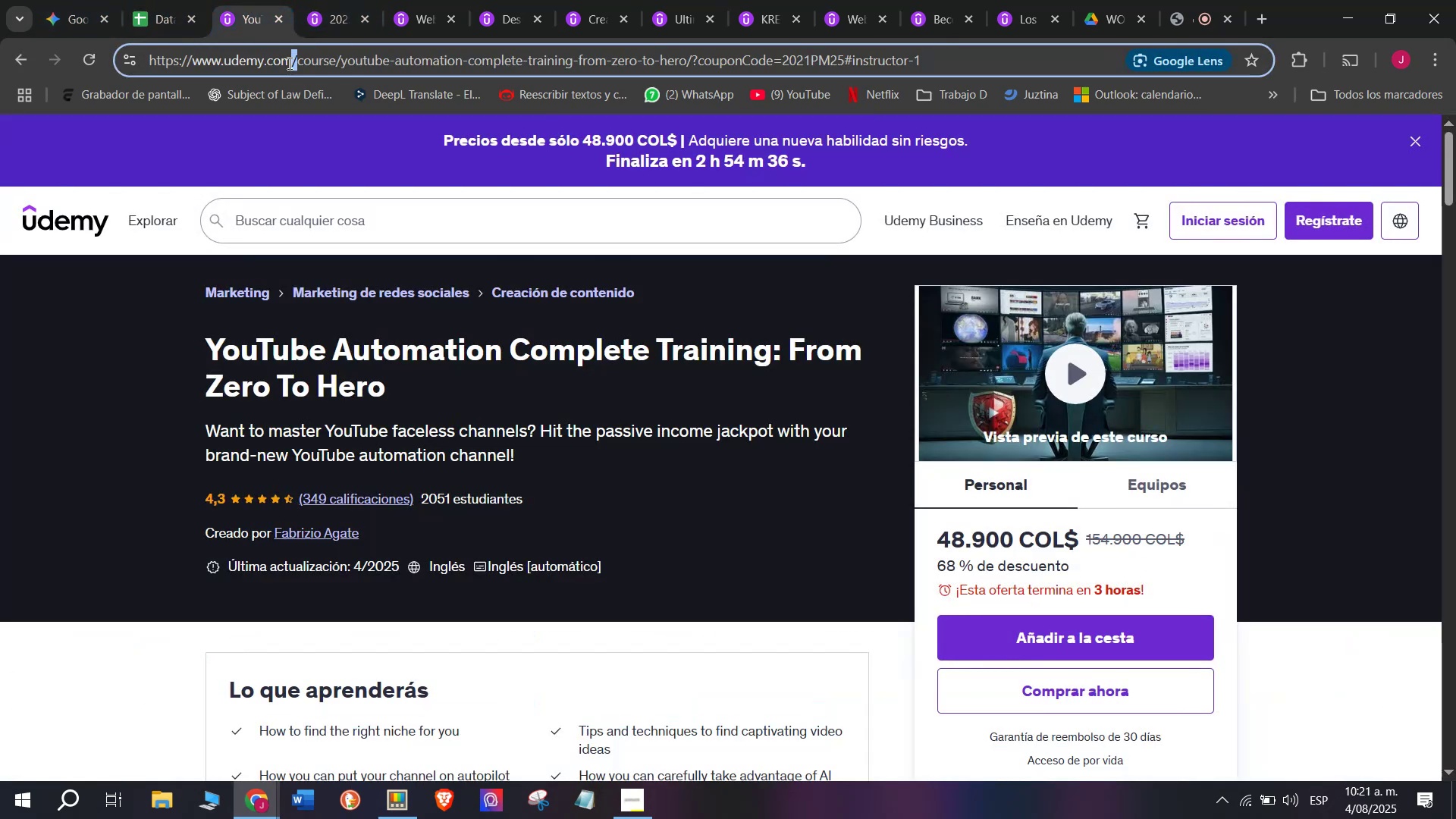 
triple_click([288, 63])
 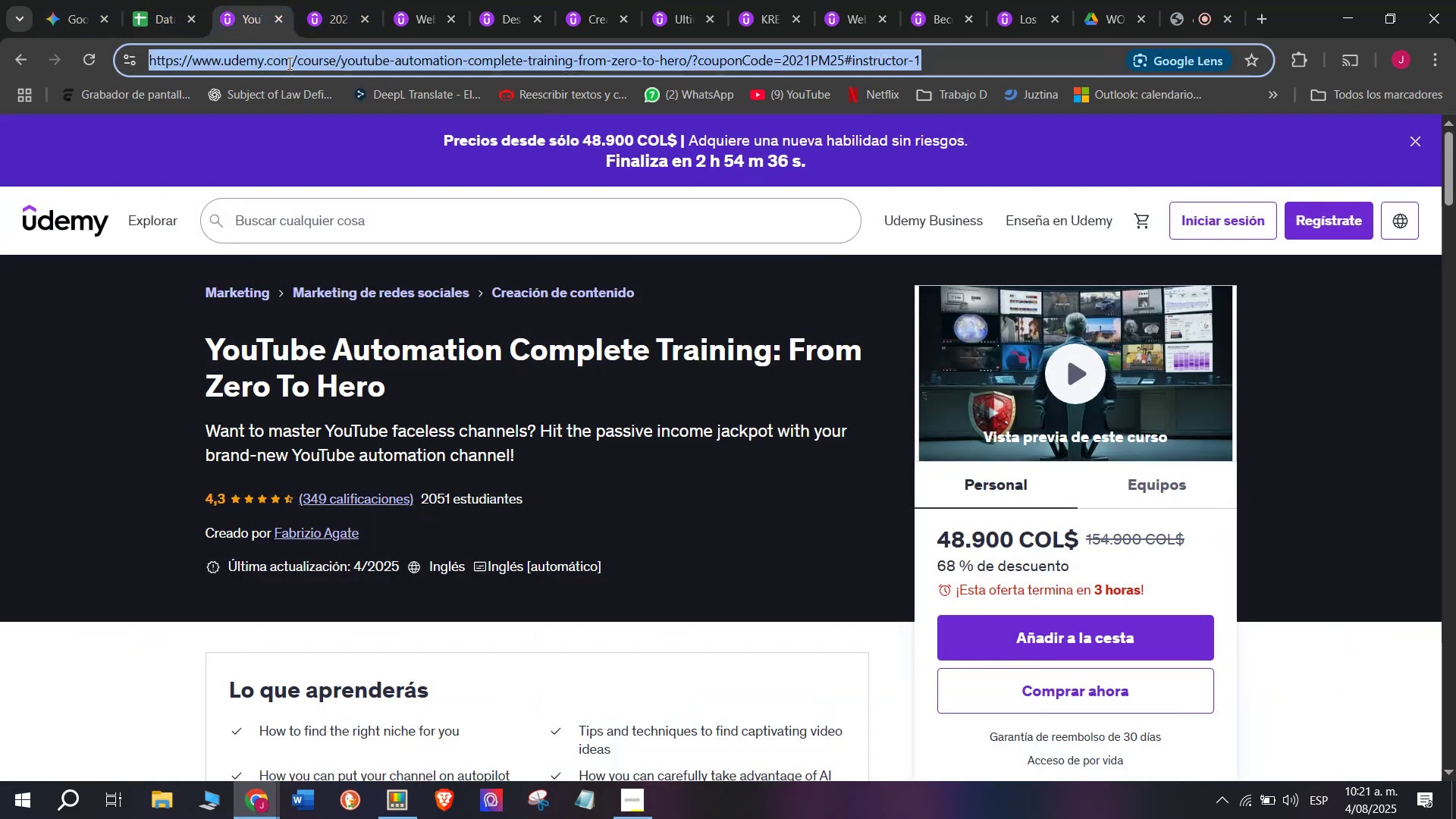 
triple_click([288, 63])
 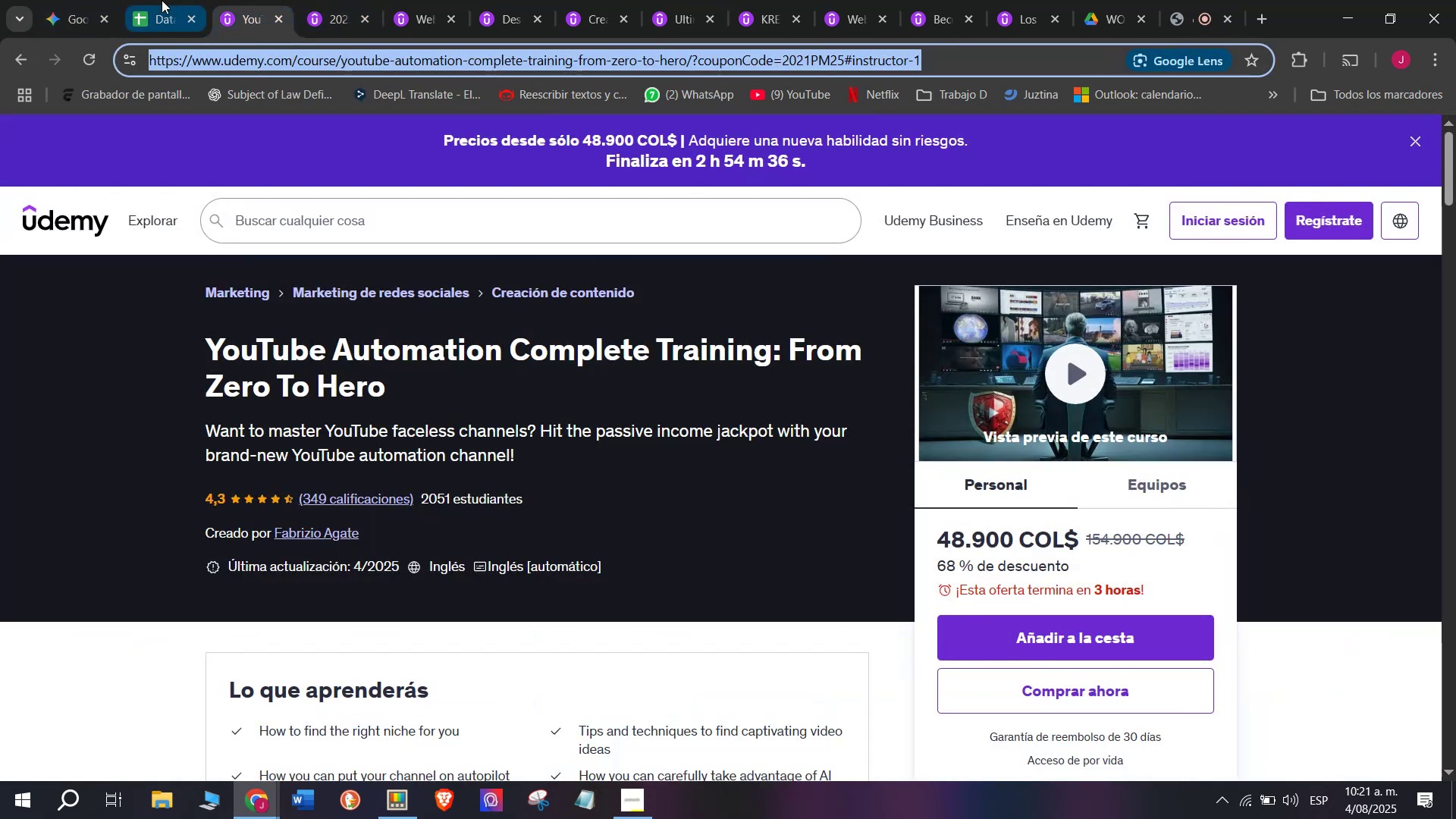 
triple_click([162, 0])
 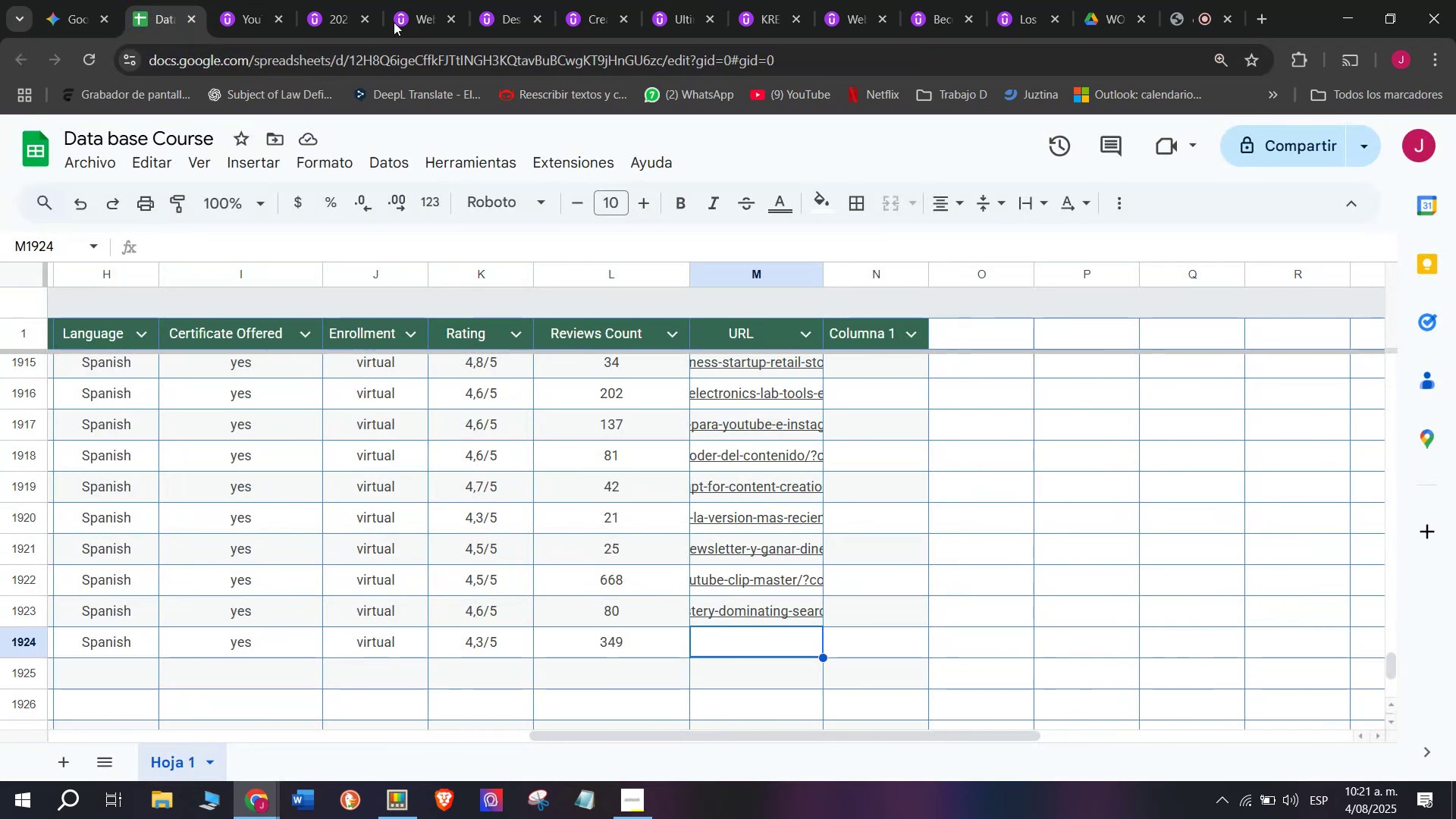 
left_click([275, 0])
 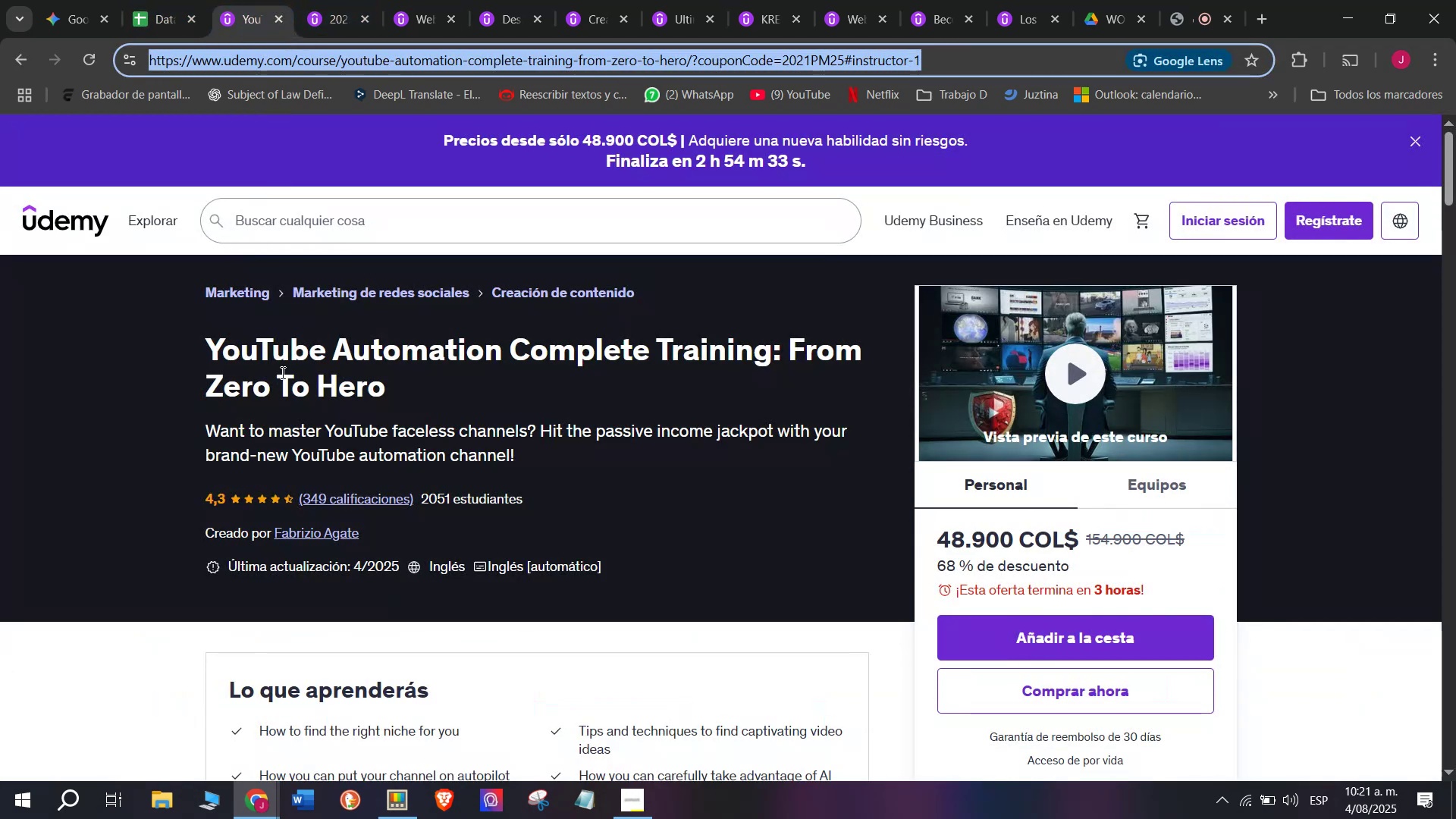 
mouse_move([168, 253])
 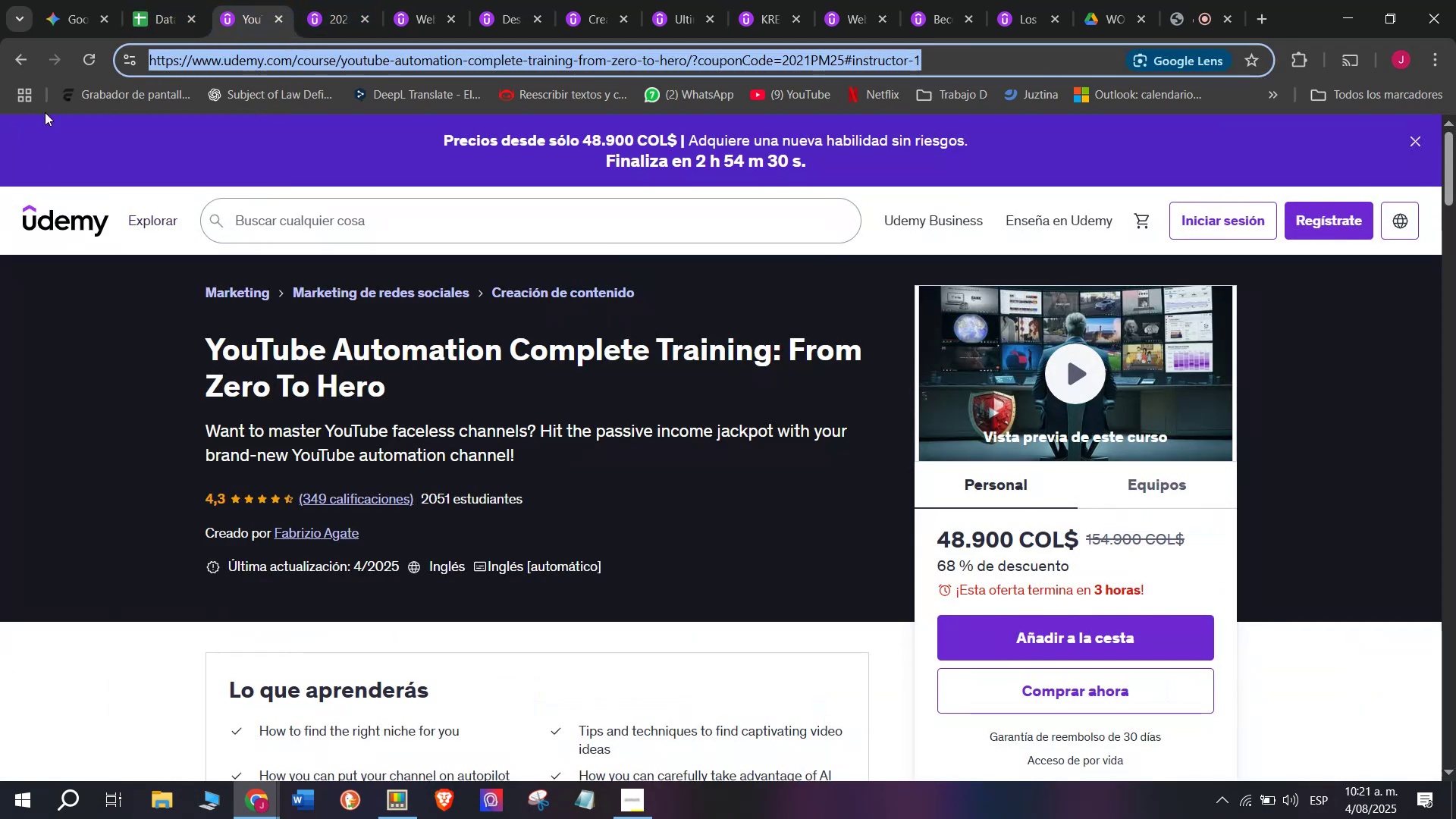 
left_click([131, 0])
 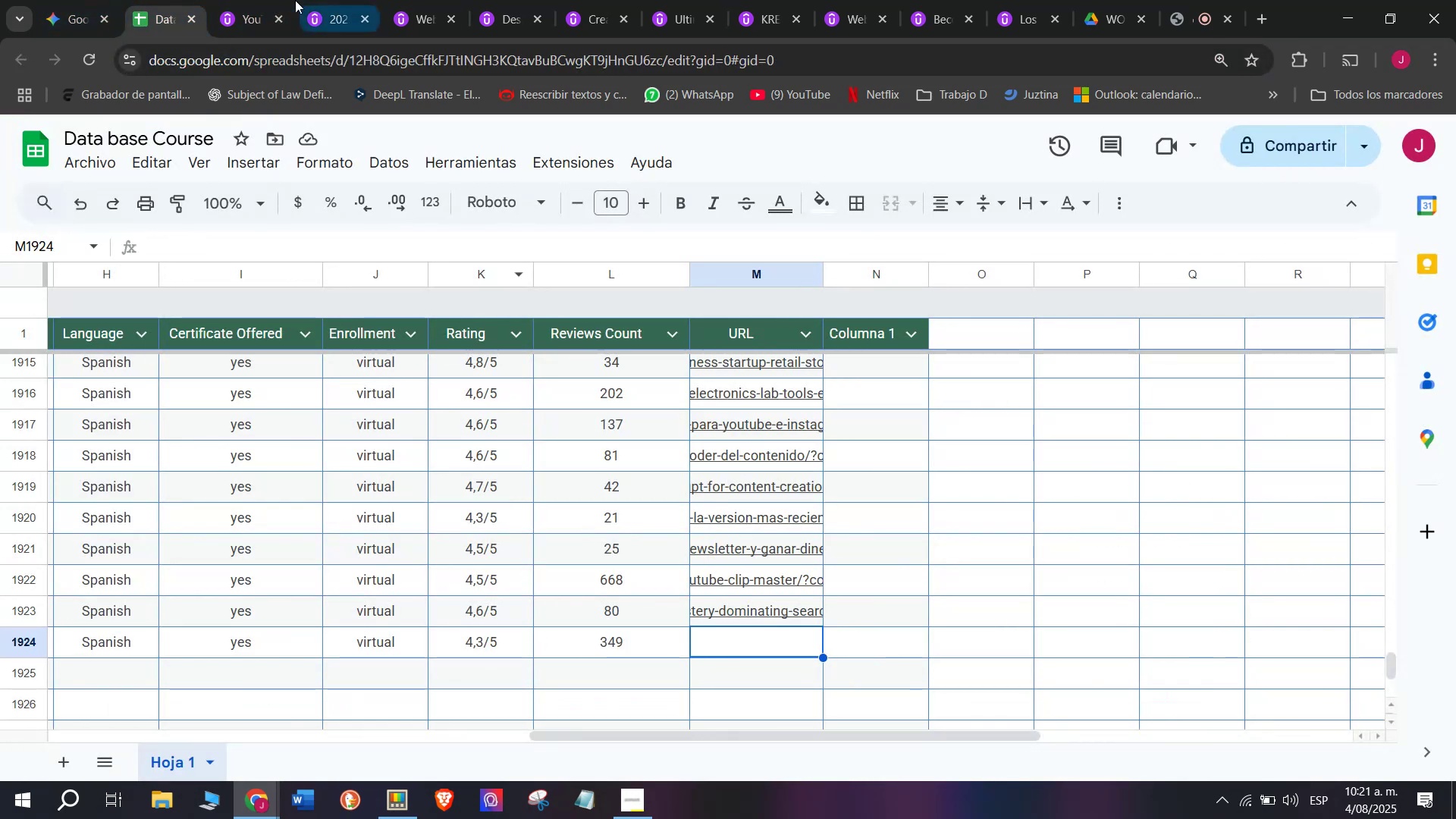 
left_click([256, 0])
 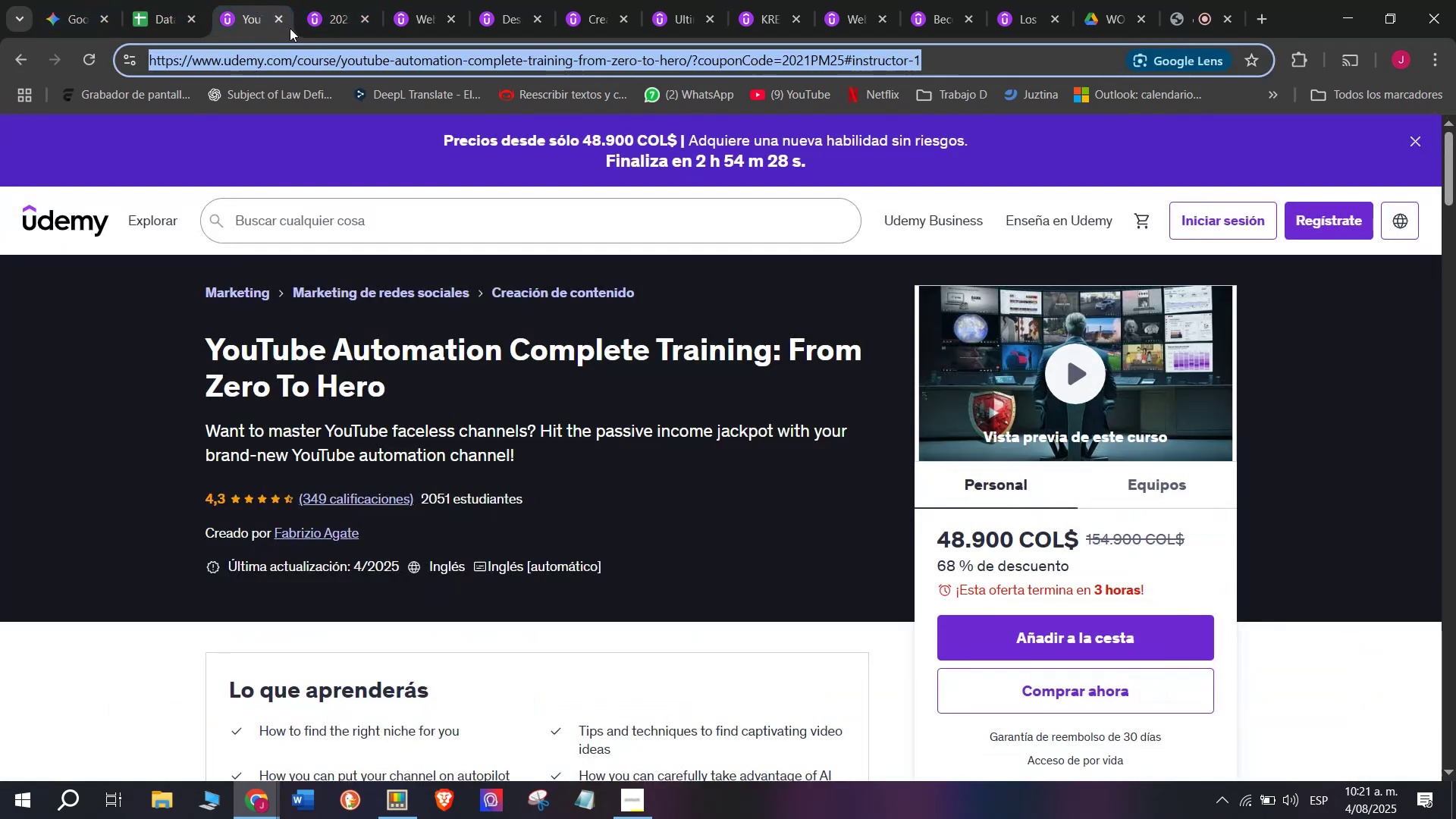 
key(Control+ControlLeft)
 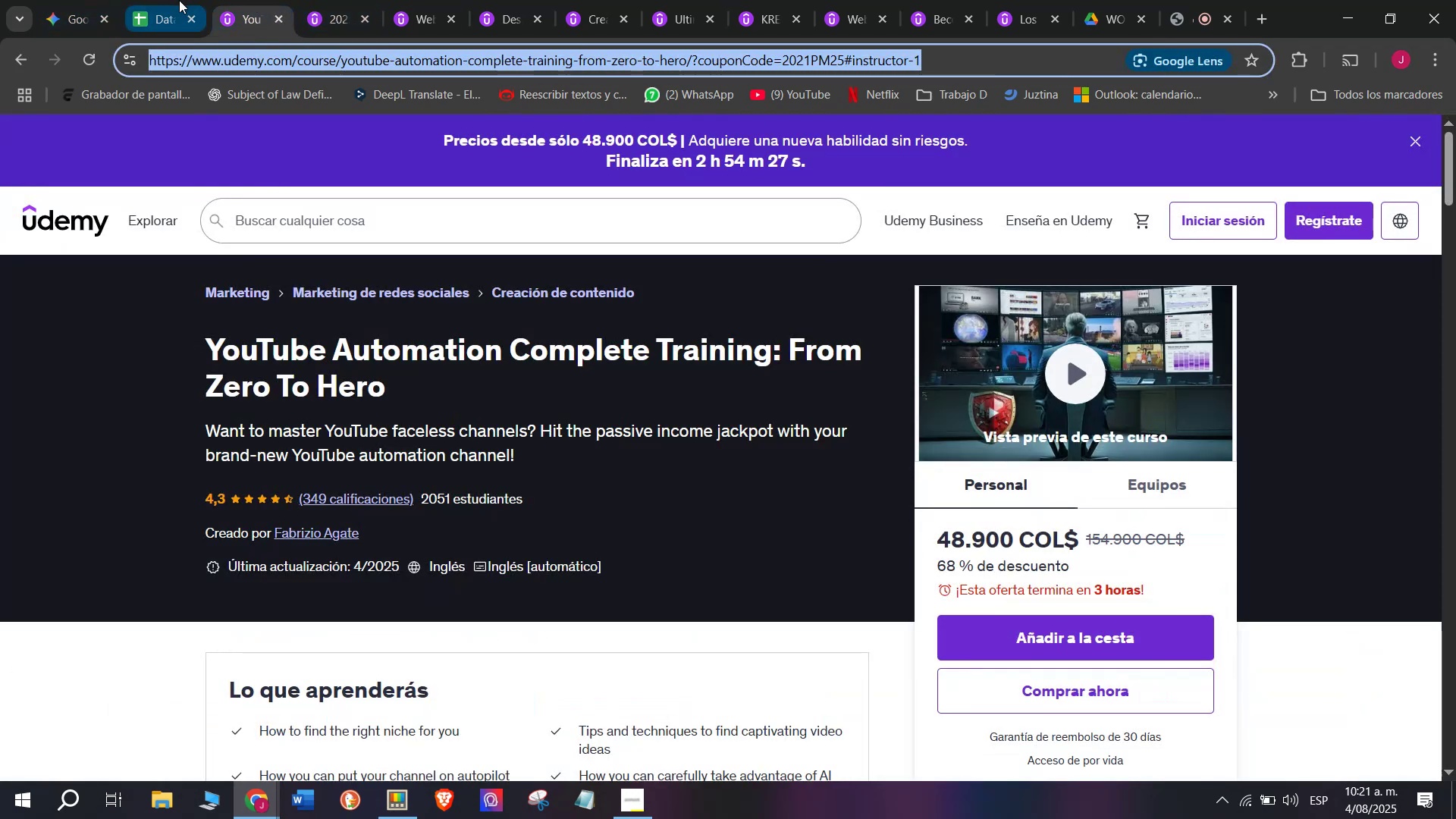 
key(Break)
 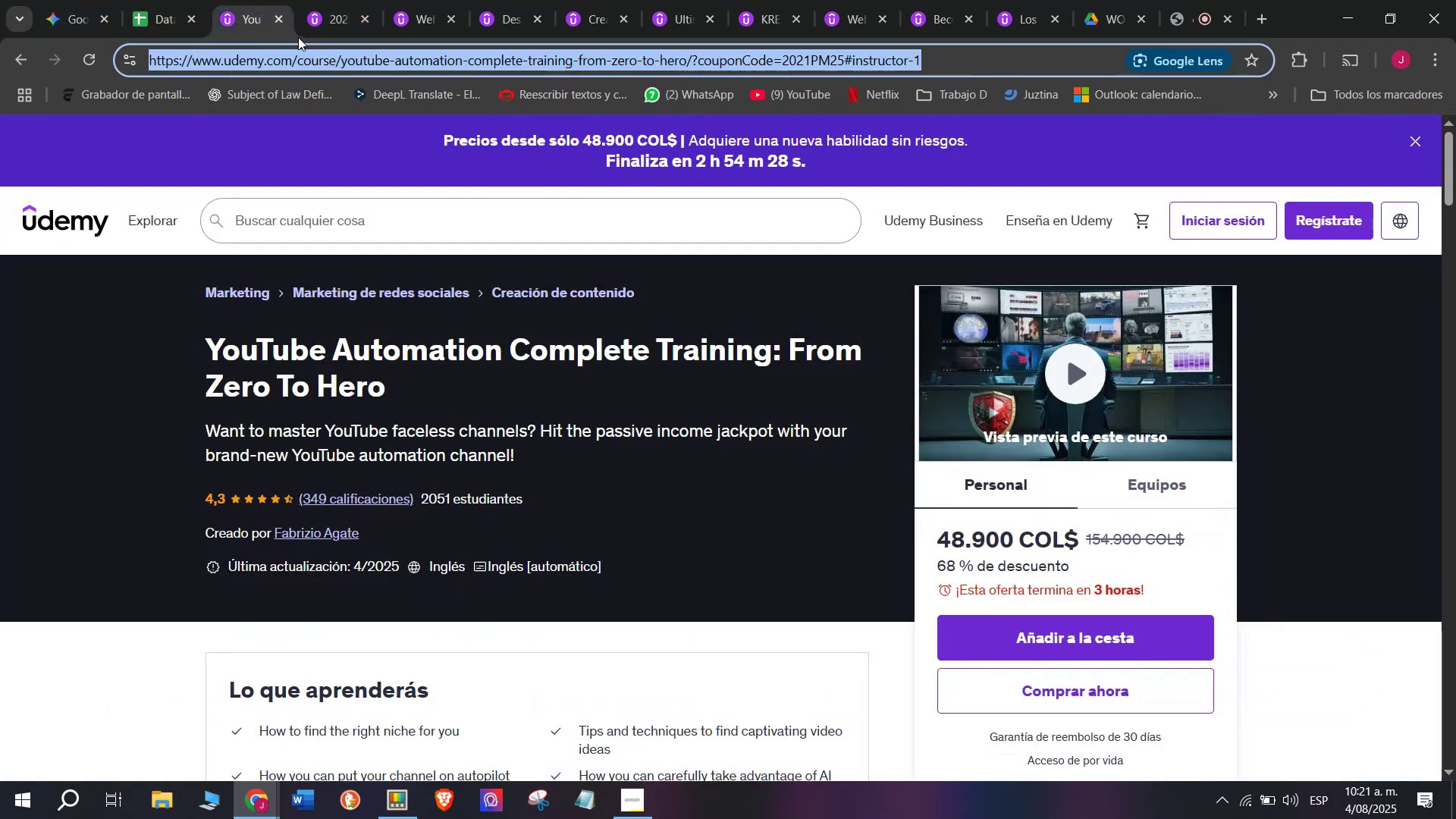 
key(Control+C)
 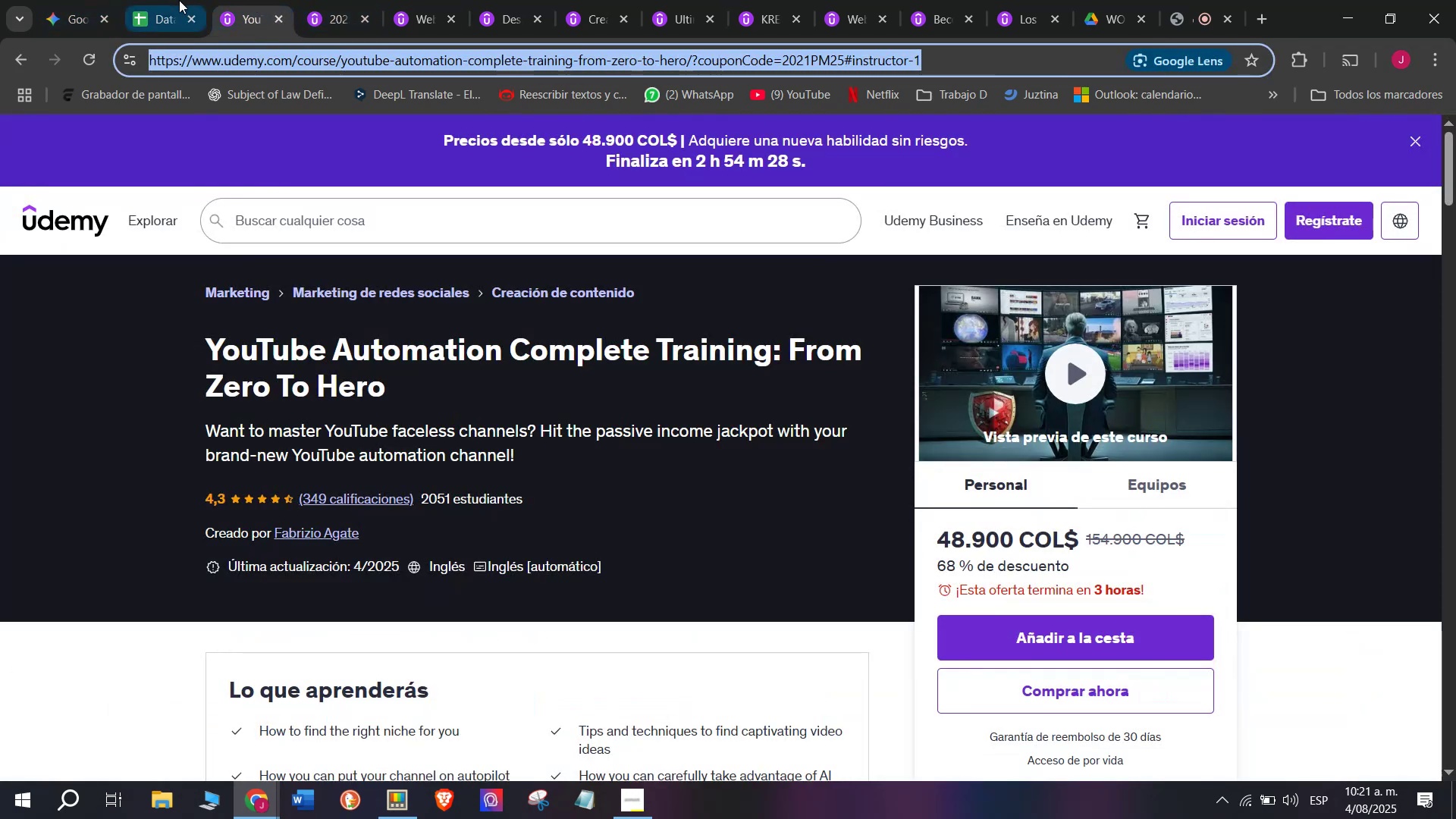 
left_click([179, 0])
 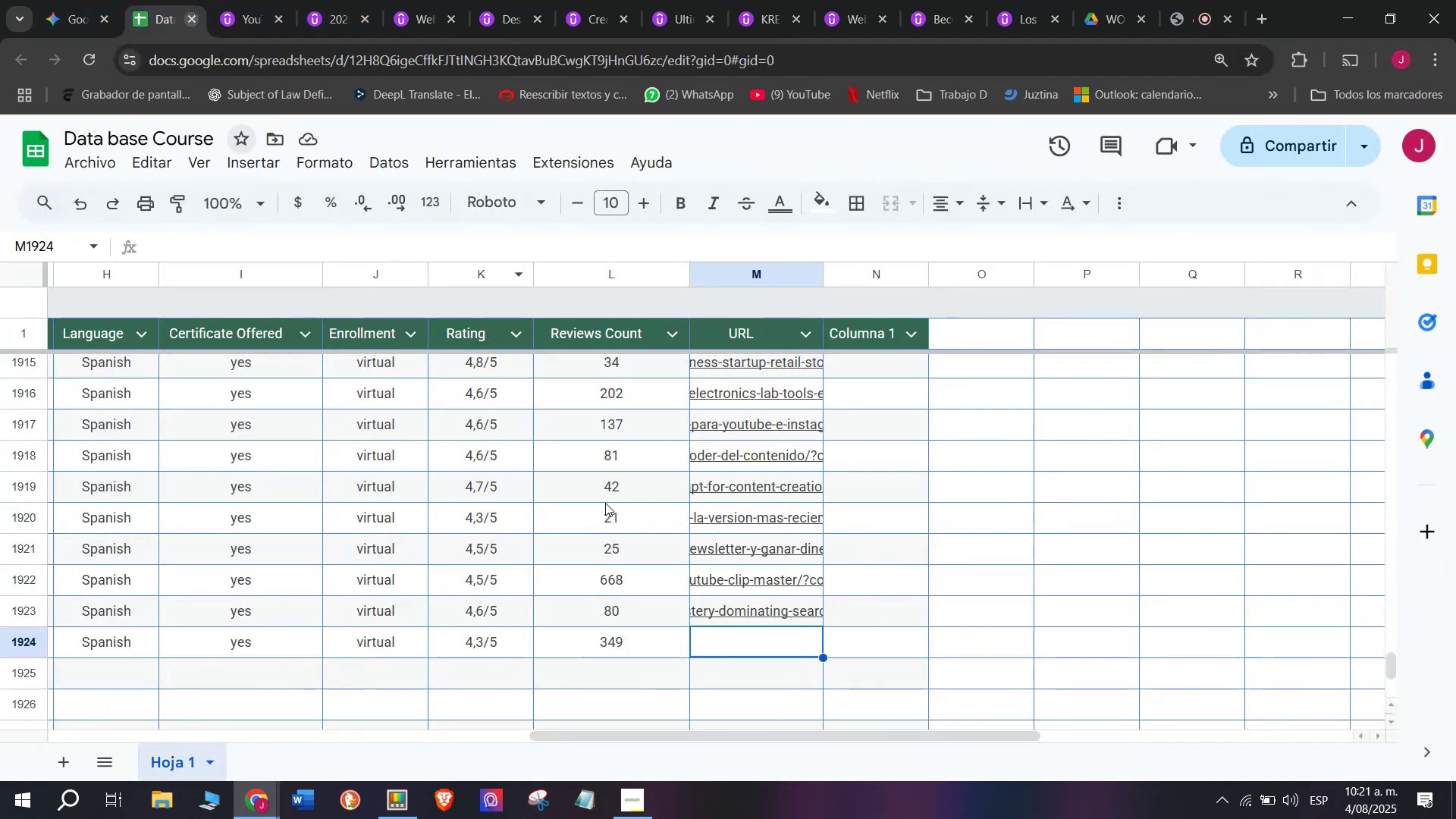 
key(Z)
 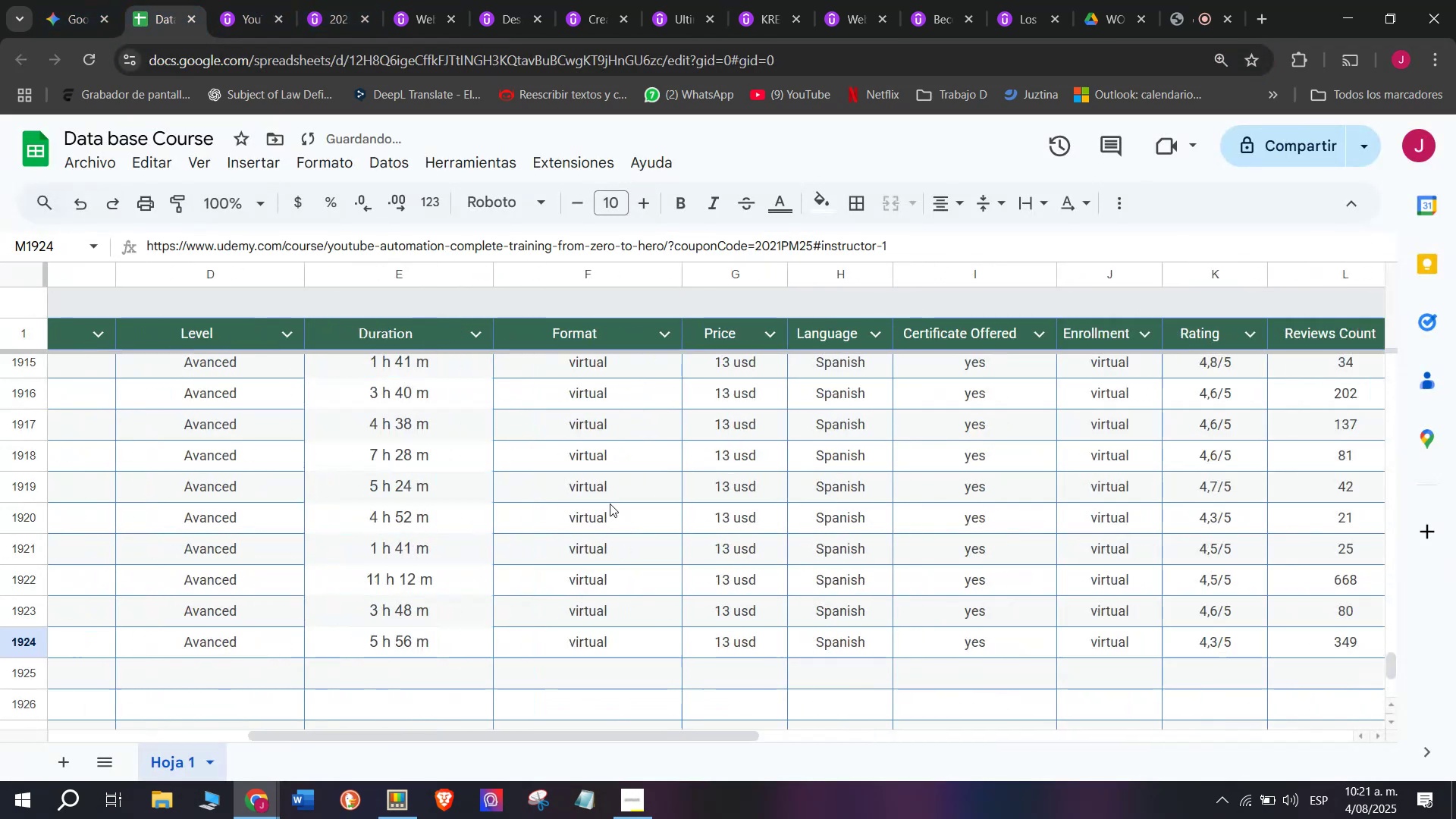 
key(Control+ControlLeft)
 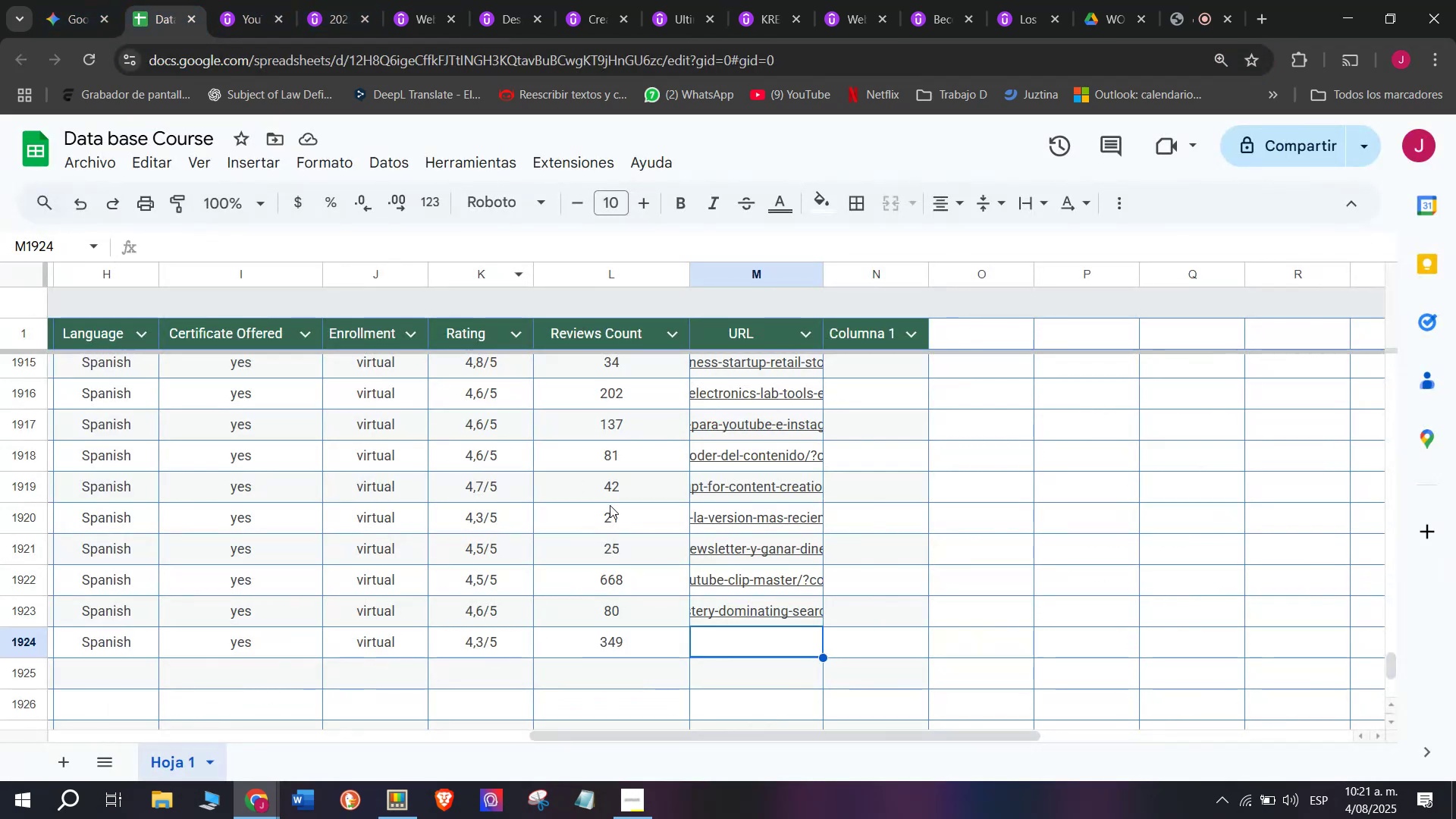 
key(Control+V)
 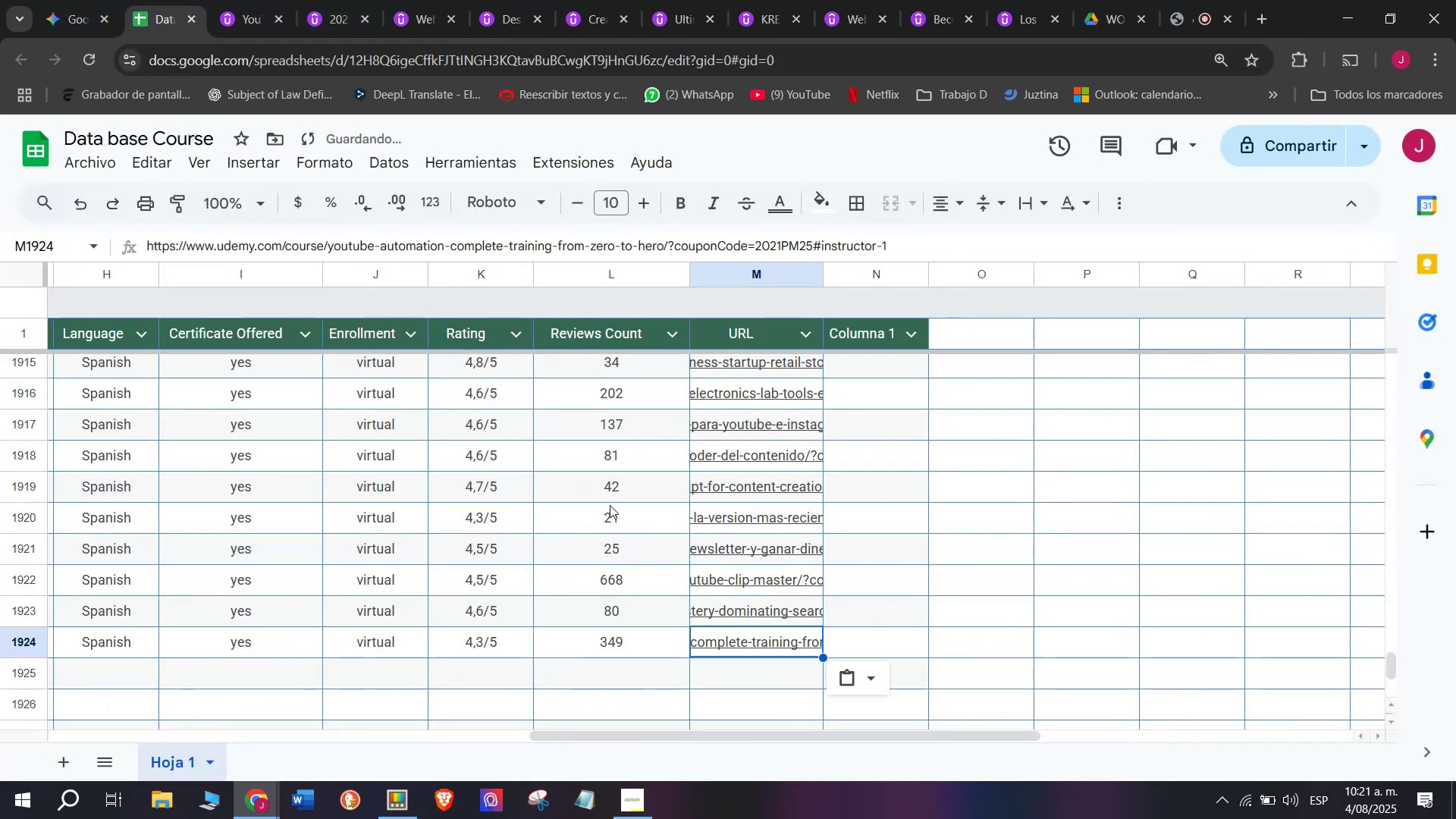 
scroll: coordinate [173, 673], scroll_direction: up, amount: 3.0
 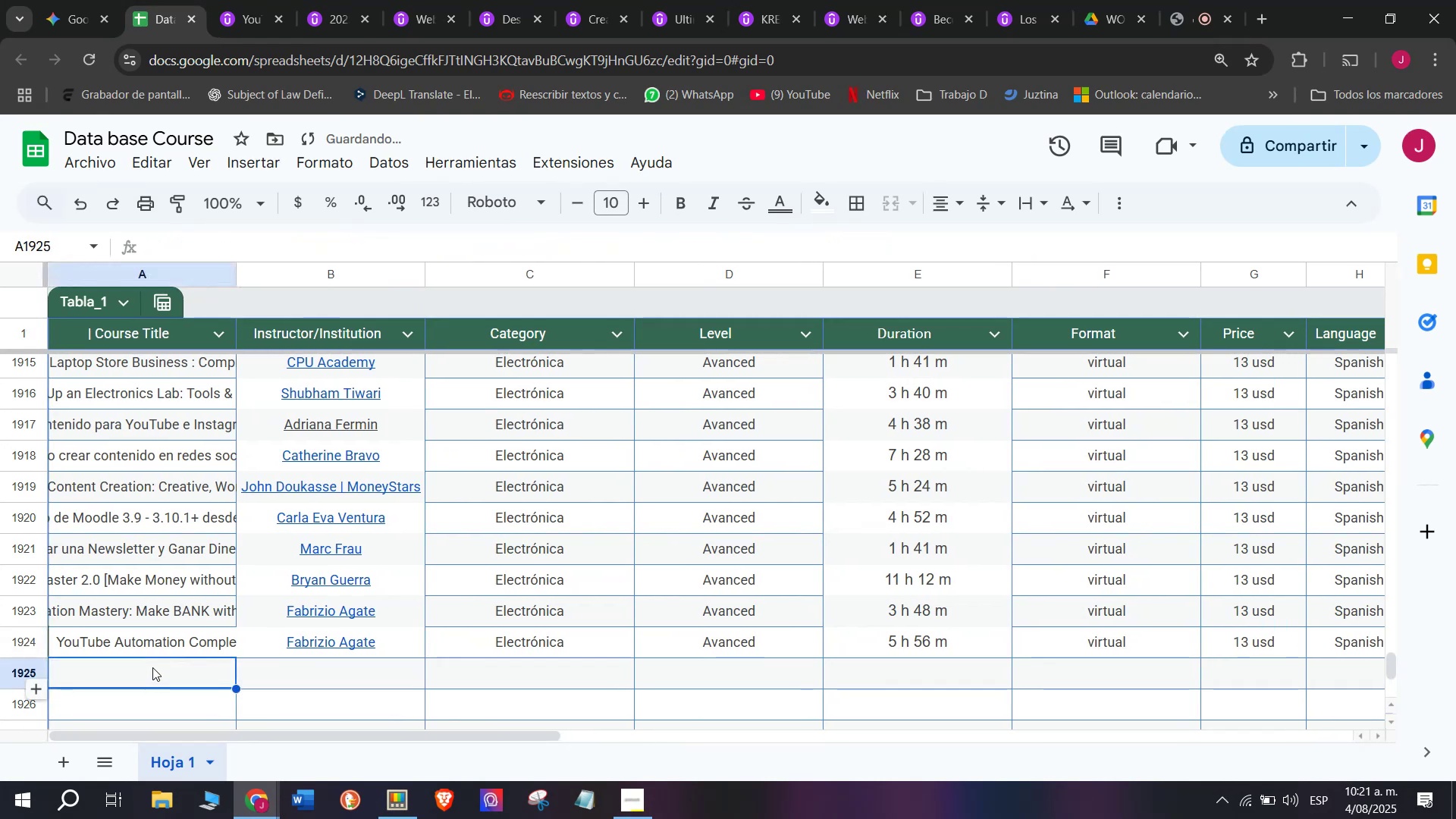 
scroll: coordinate [140, 508], scroll_direction: none, amount: 0.0
 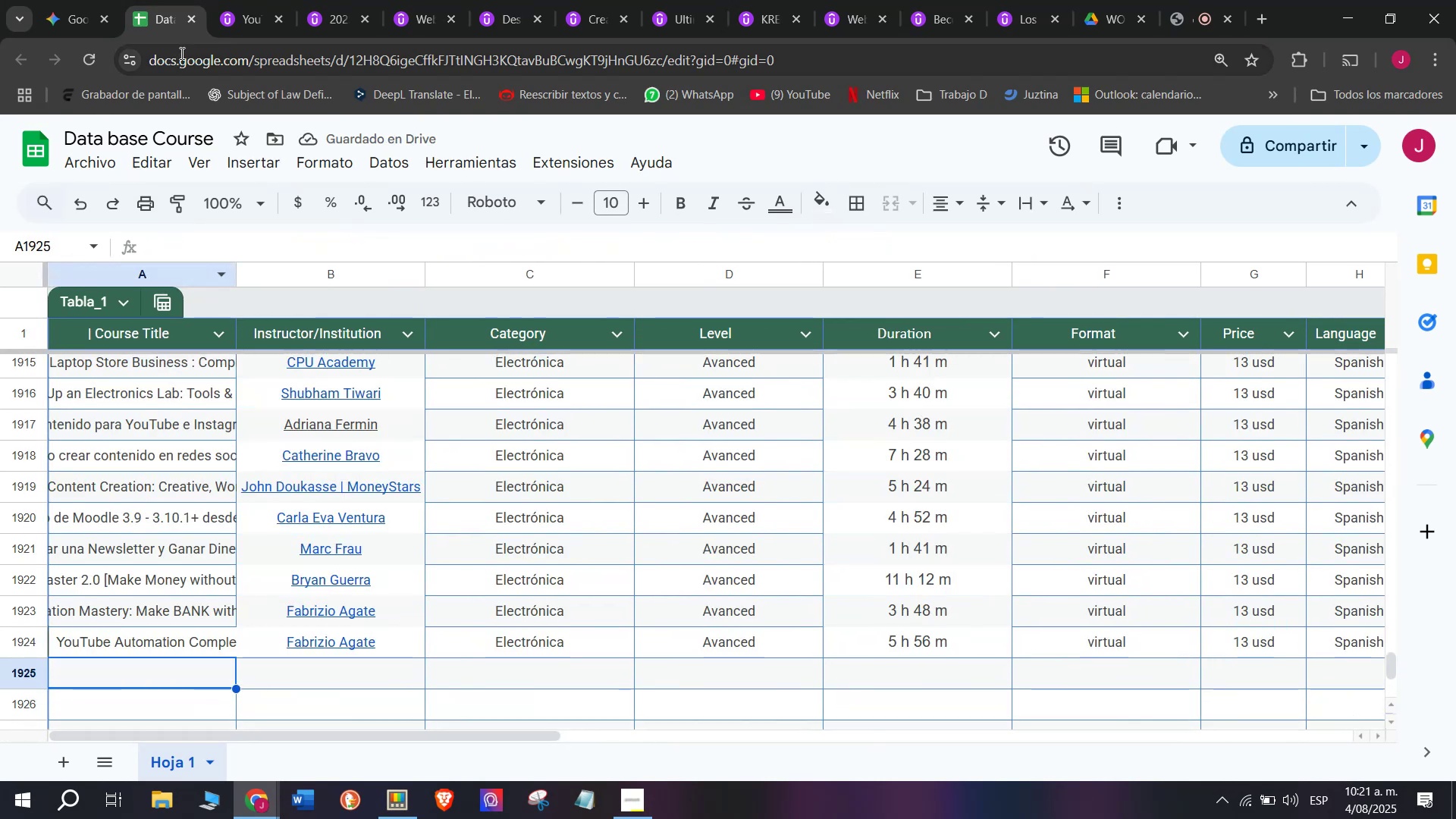 
left_click([237, 0])
 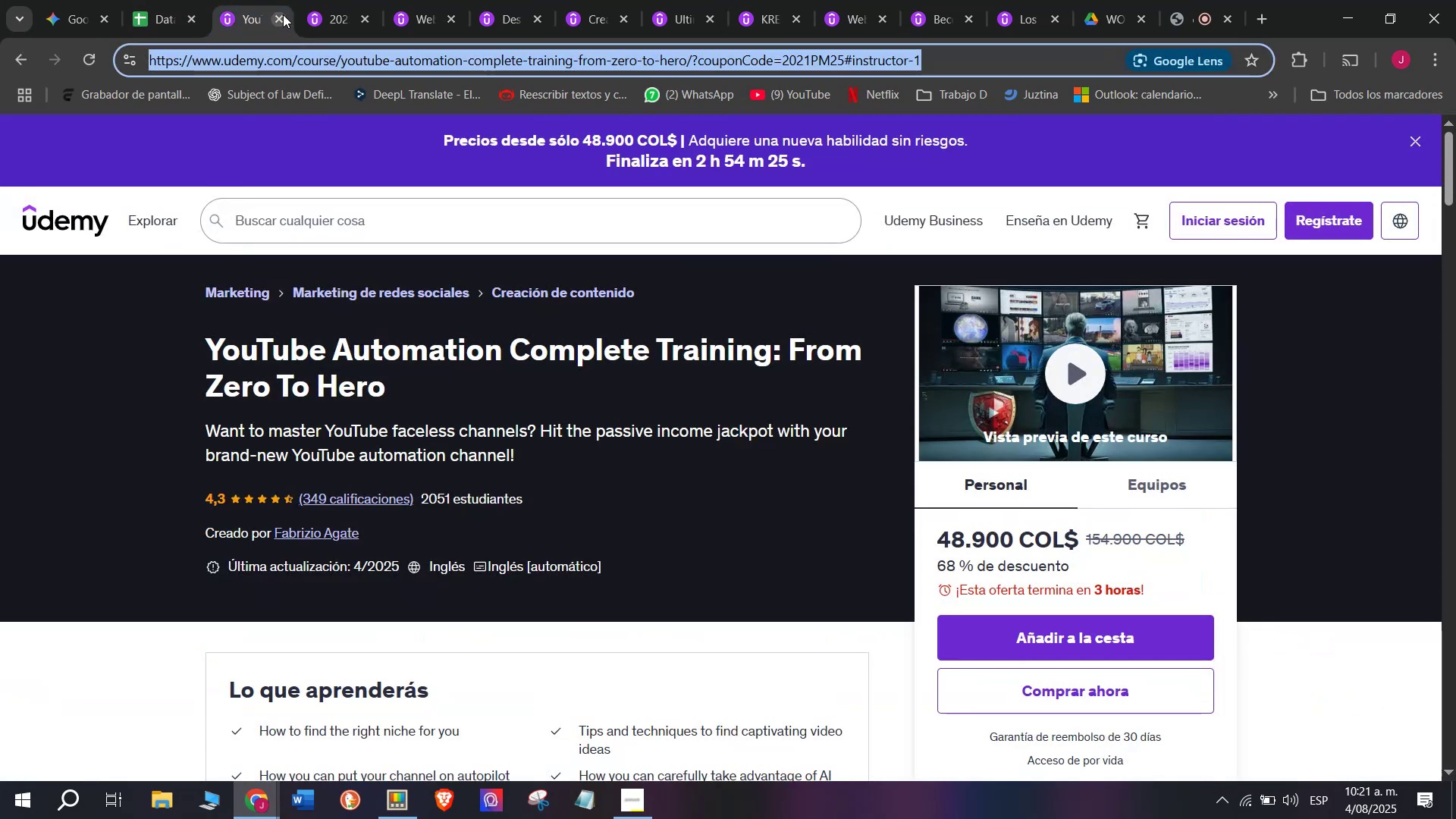 
left_click([284, 13])
 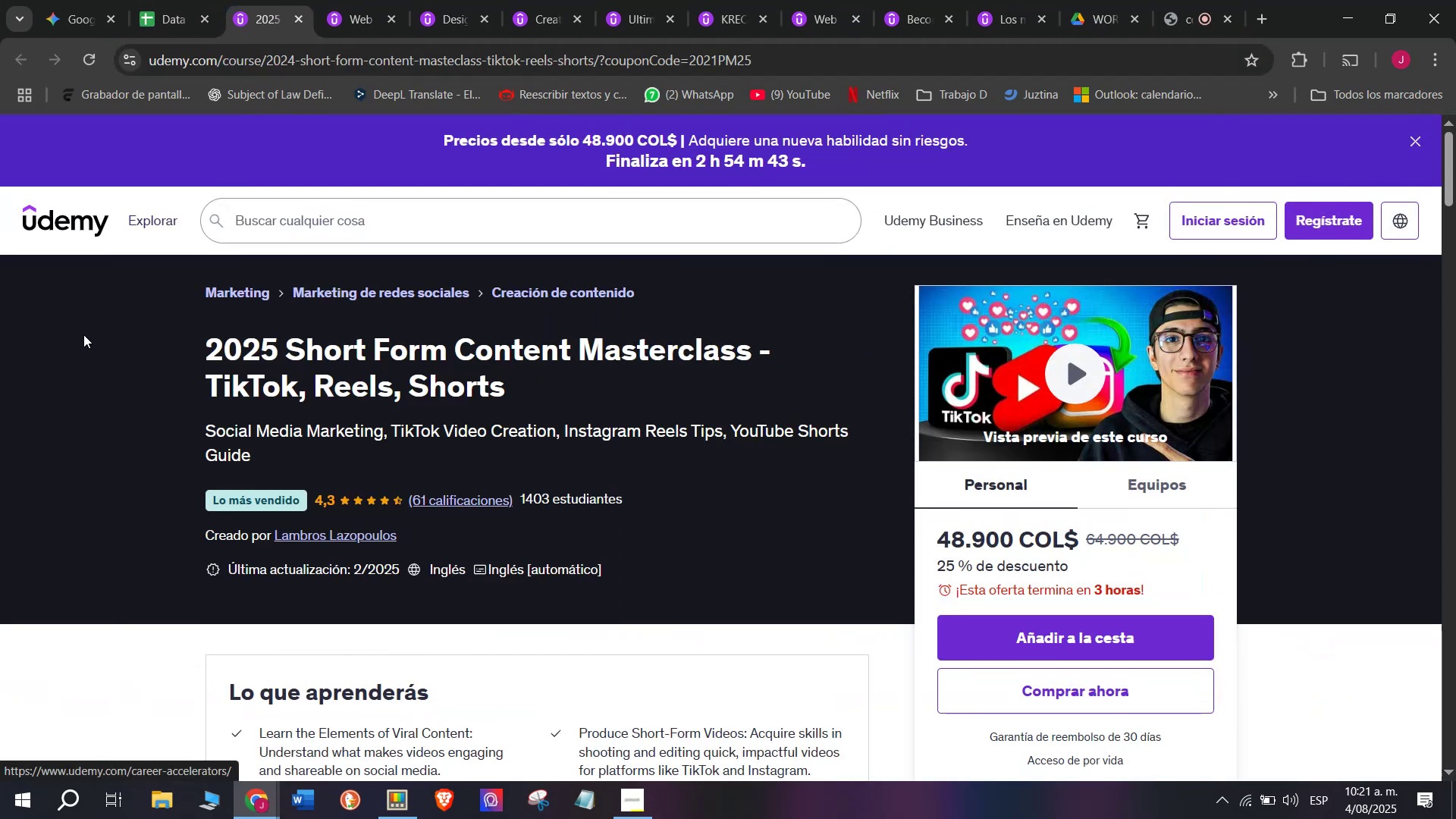 
left_click_drag(start_coordinate=[188, 326], to_coordinate=[568, 401])
 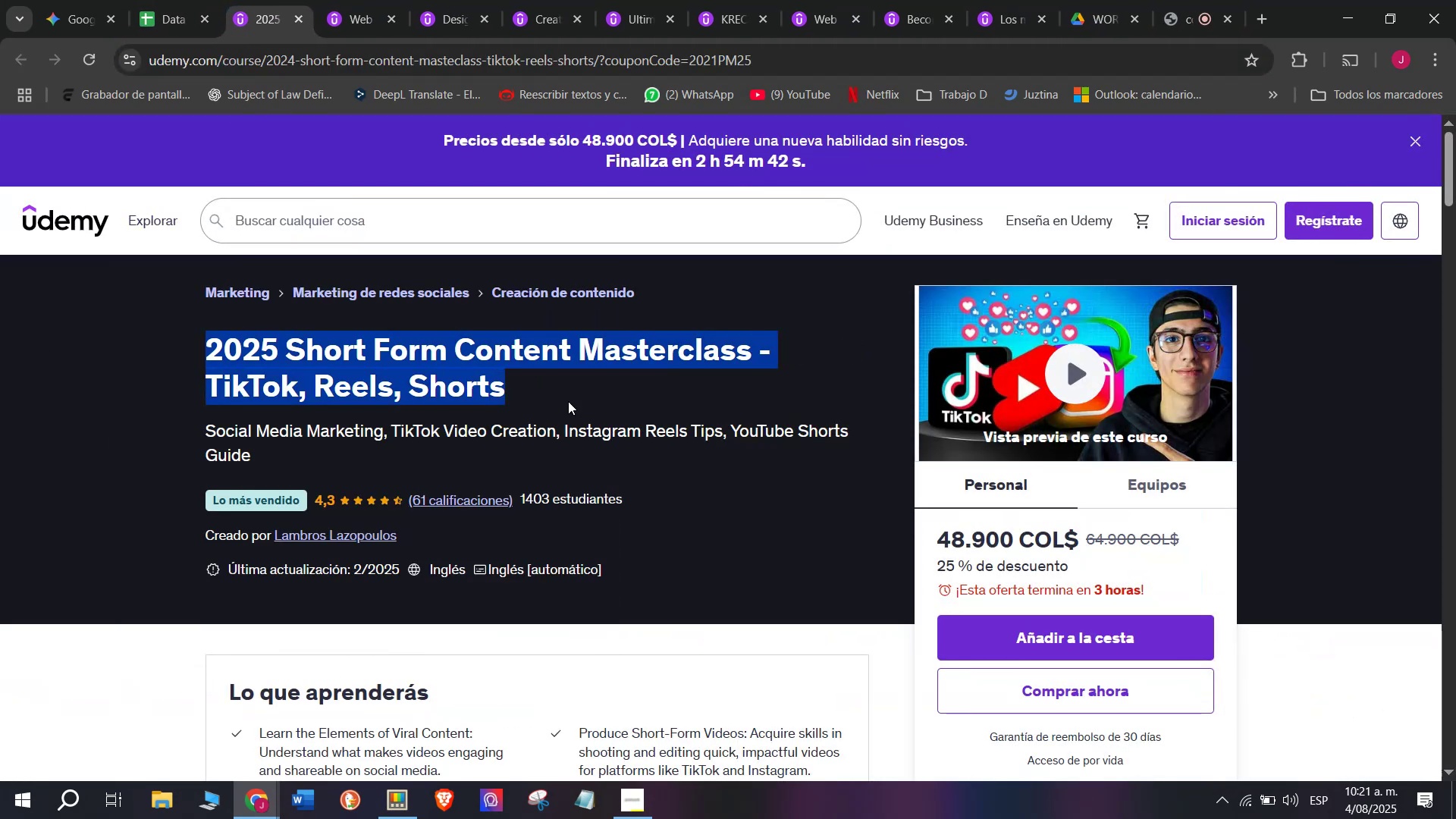 
key(Control+ControlLeft)
 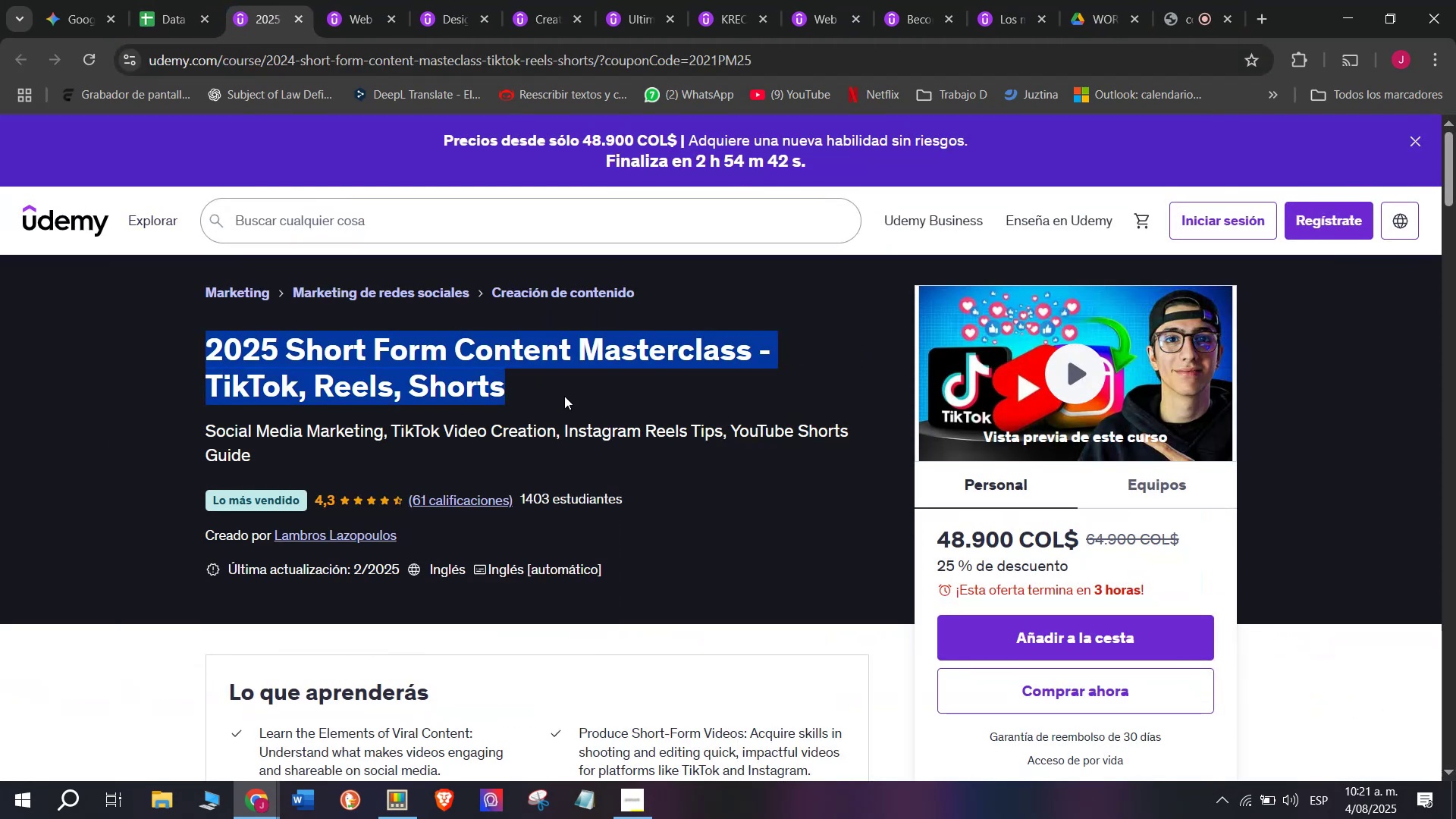 
key(Break)
 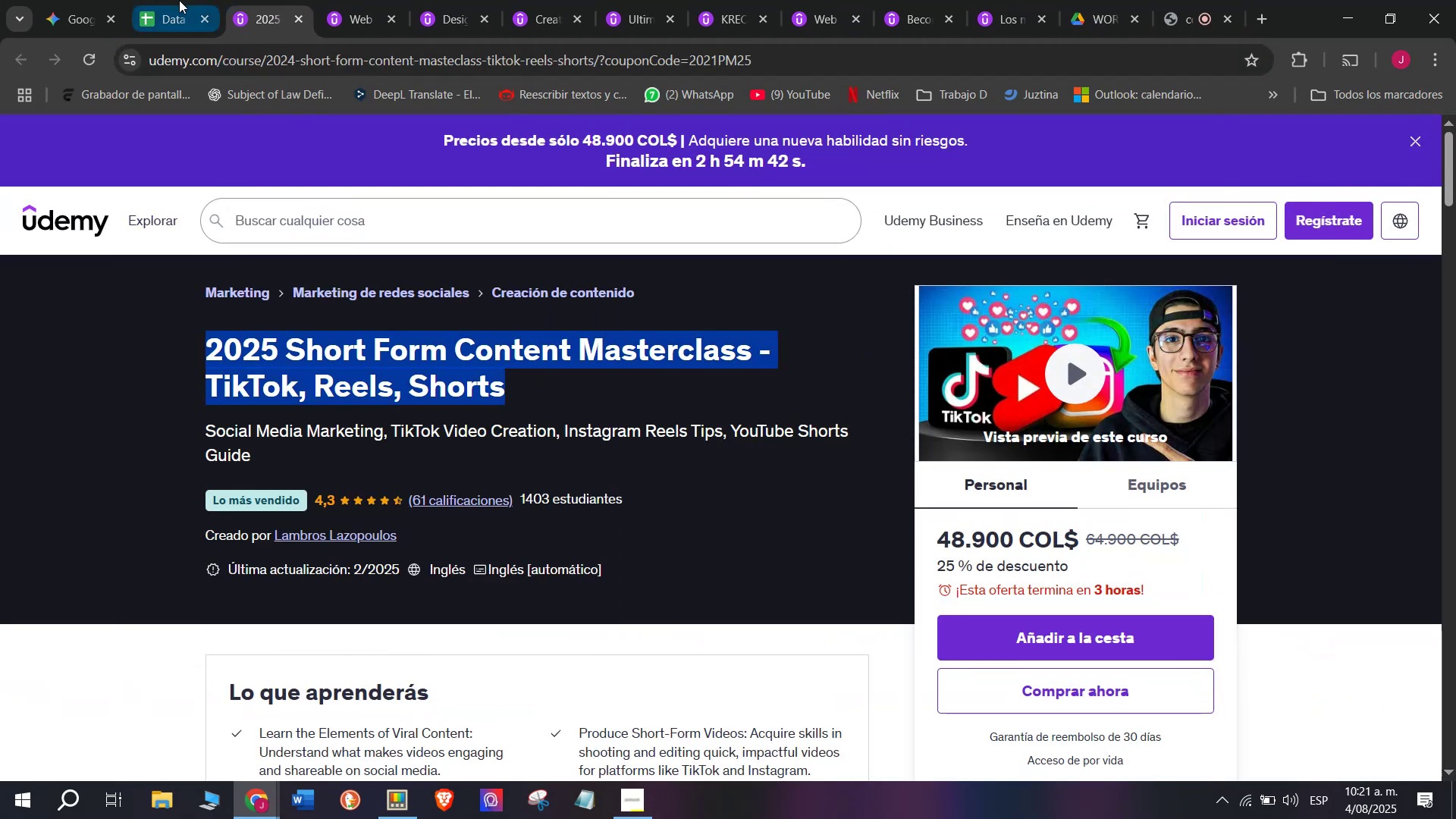 
key(Control+C)
 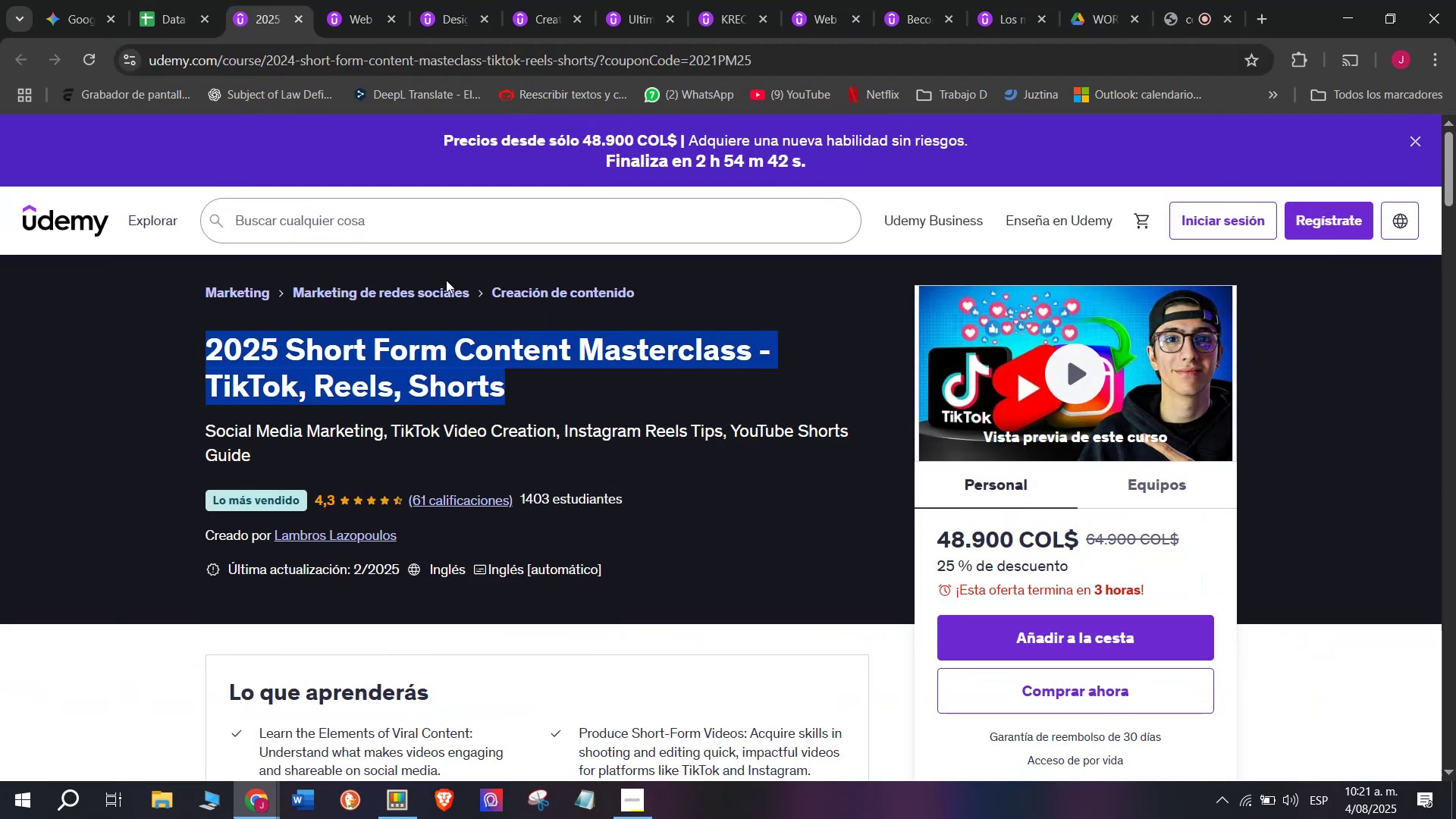 
key(Control+ControlLeft)
 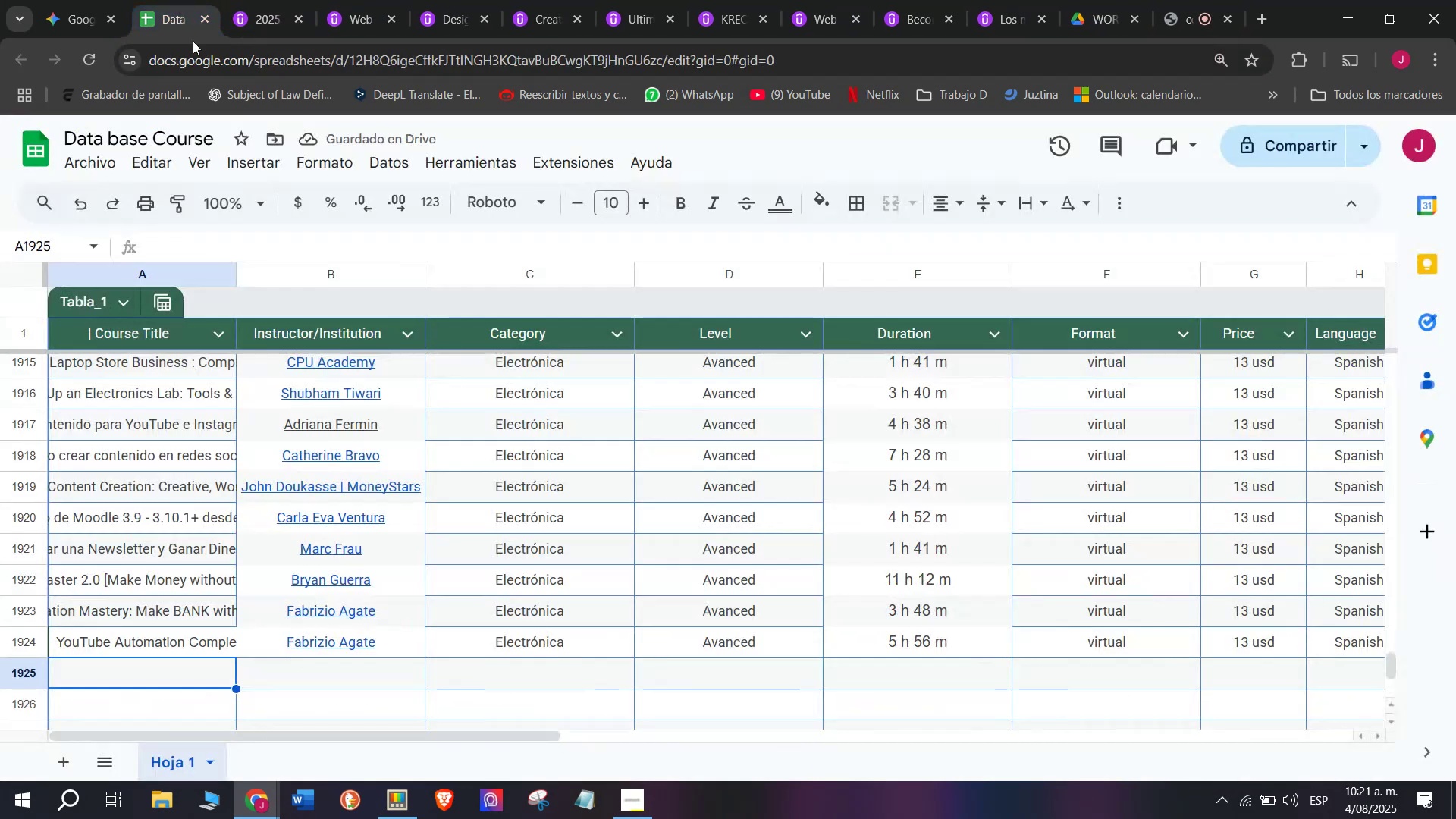 
key(Break)
 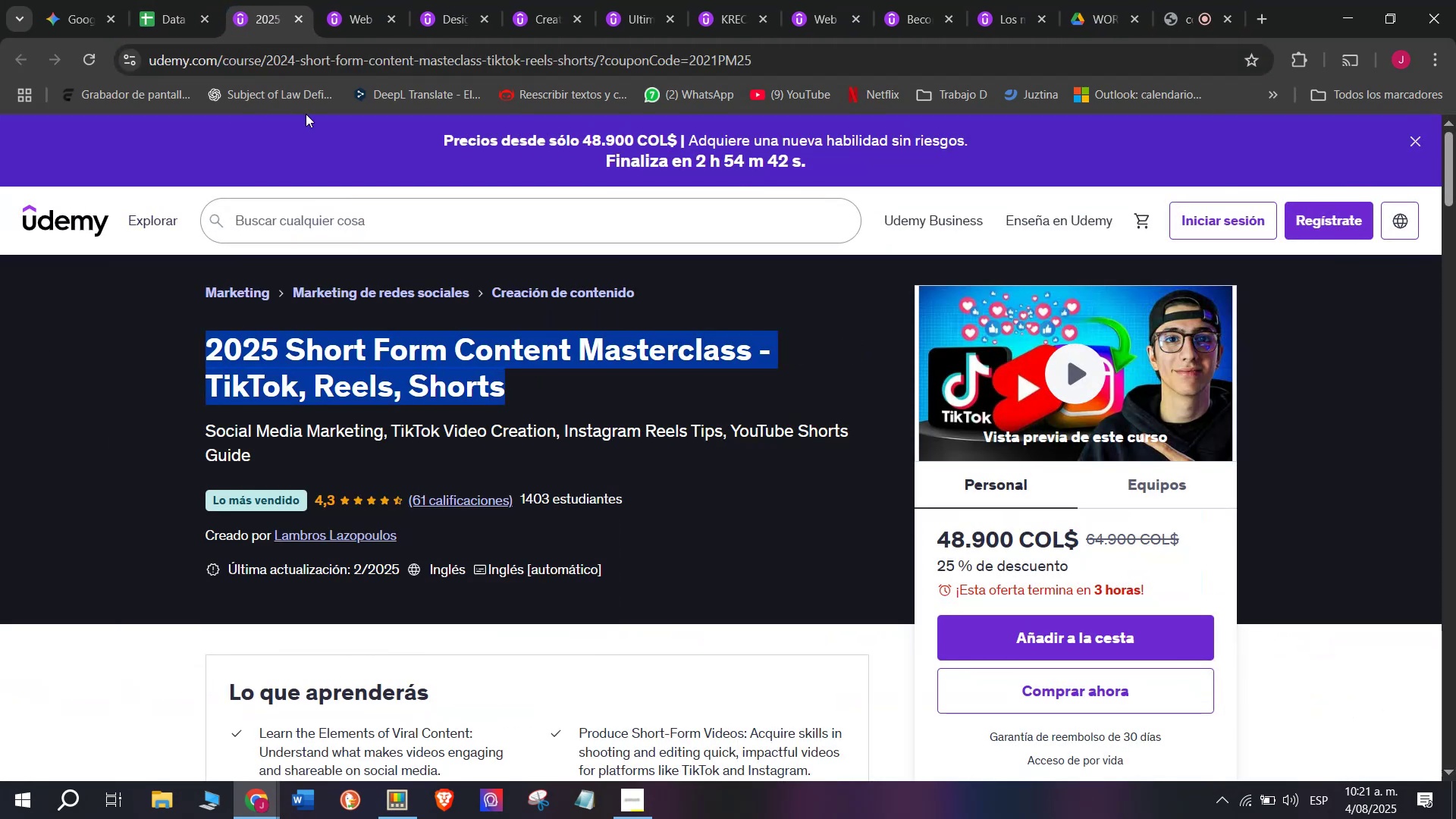 
key(Control+C)
 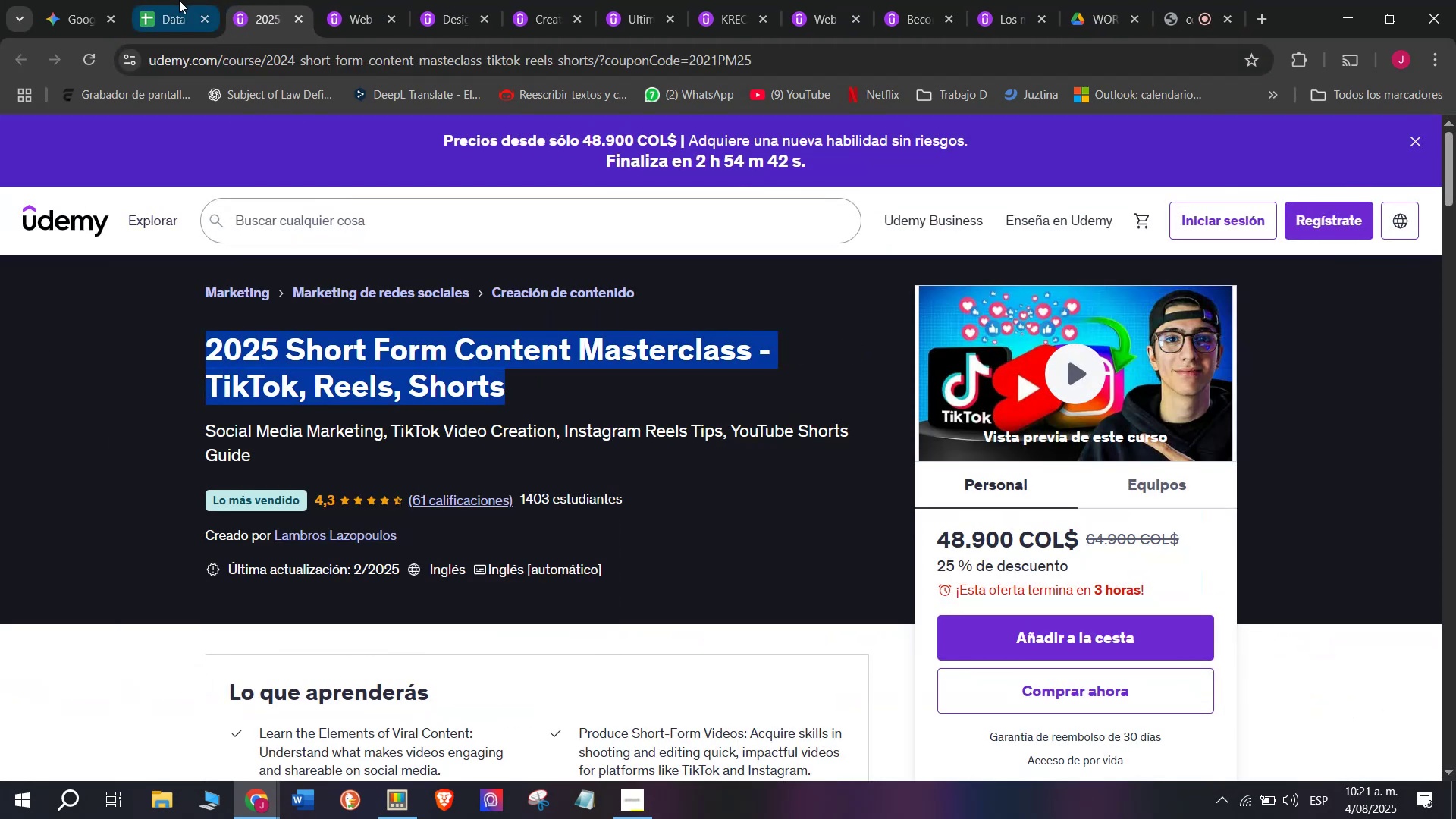 
left_click([179, 0])
 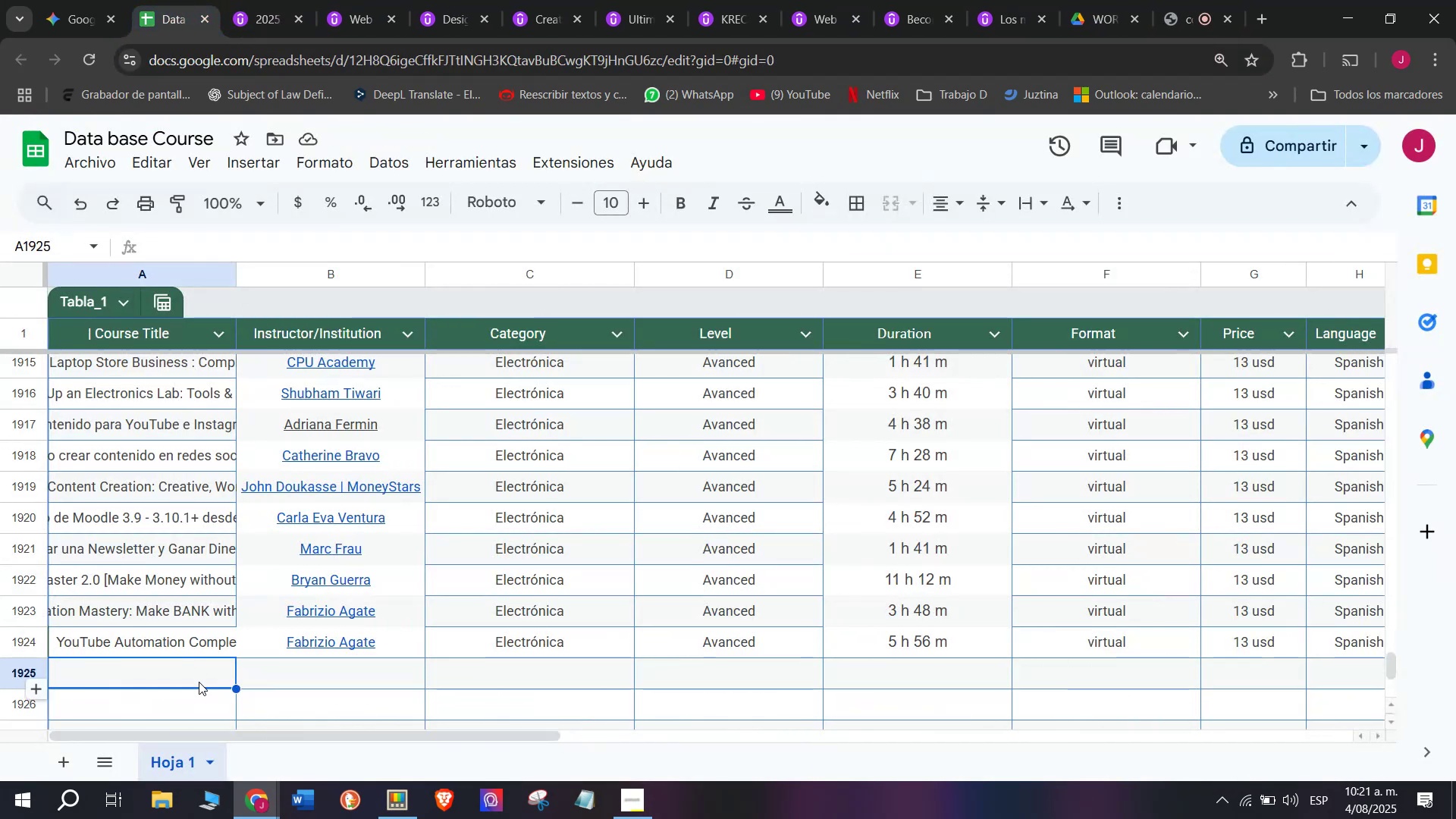 
double_click([199, 680])
 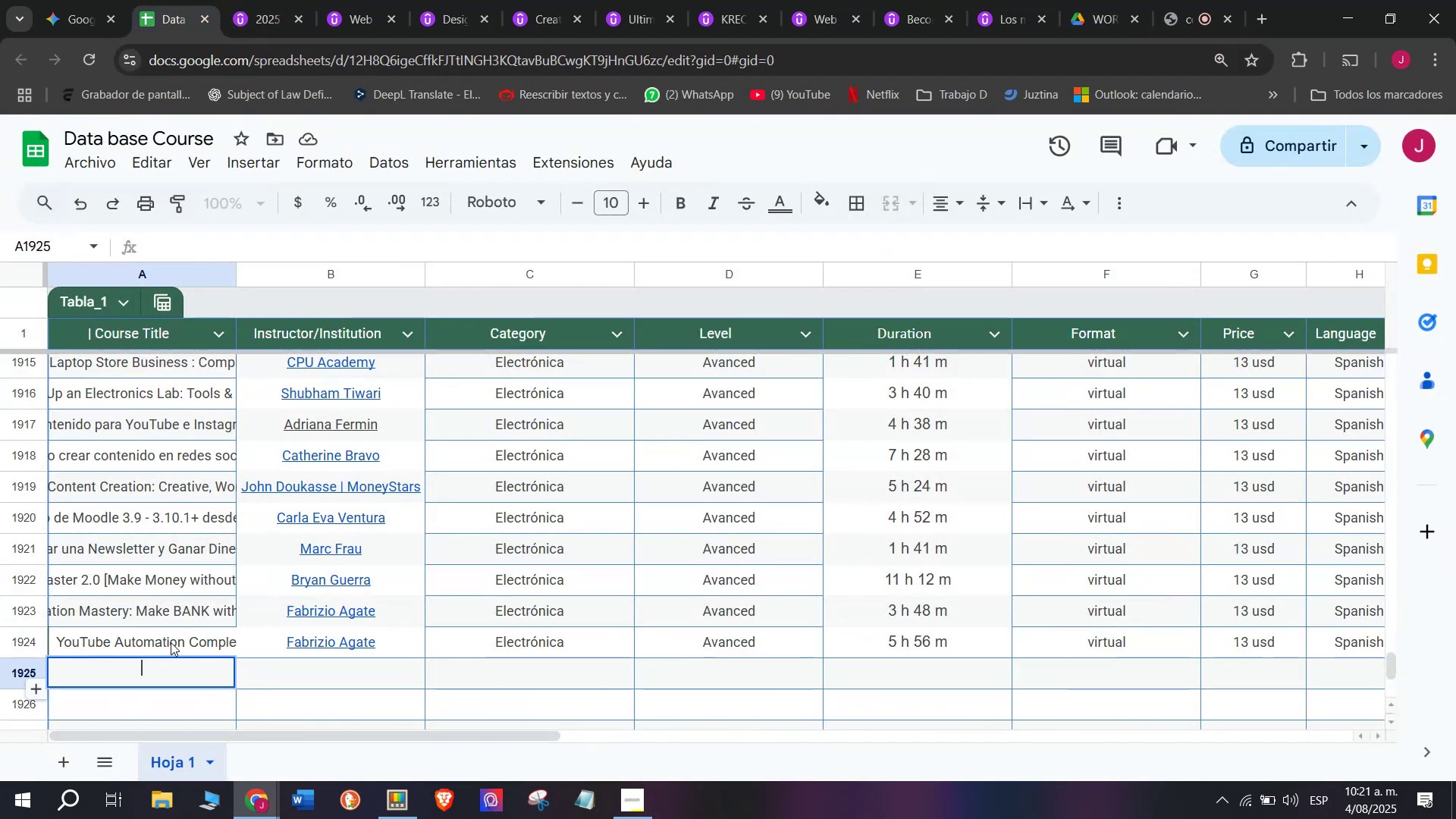 
key(Z)
 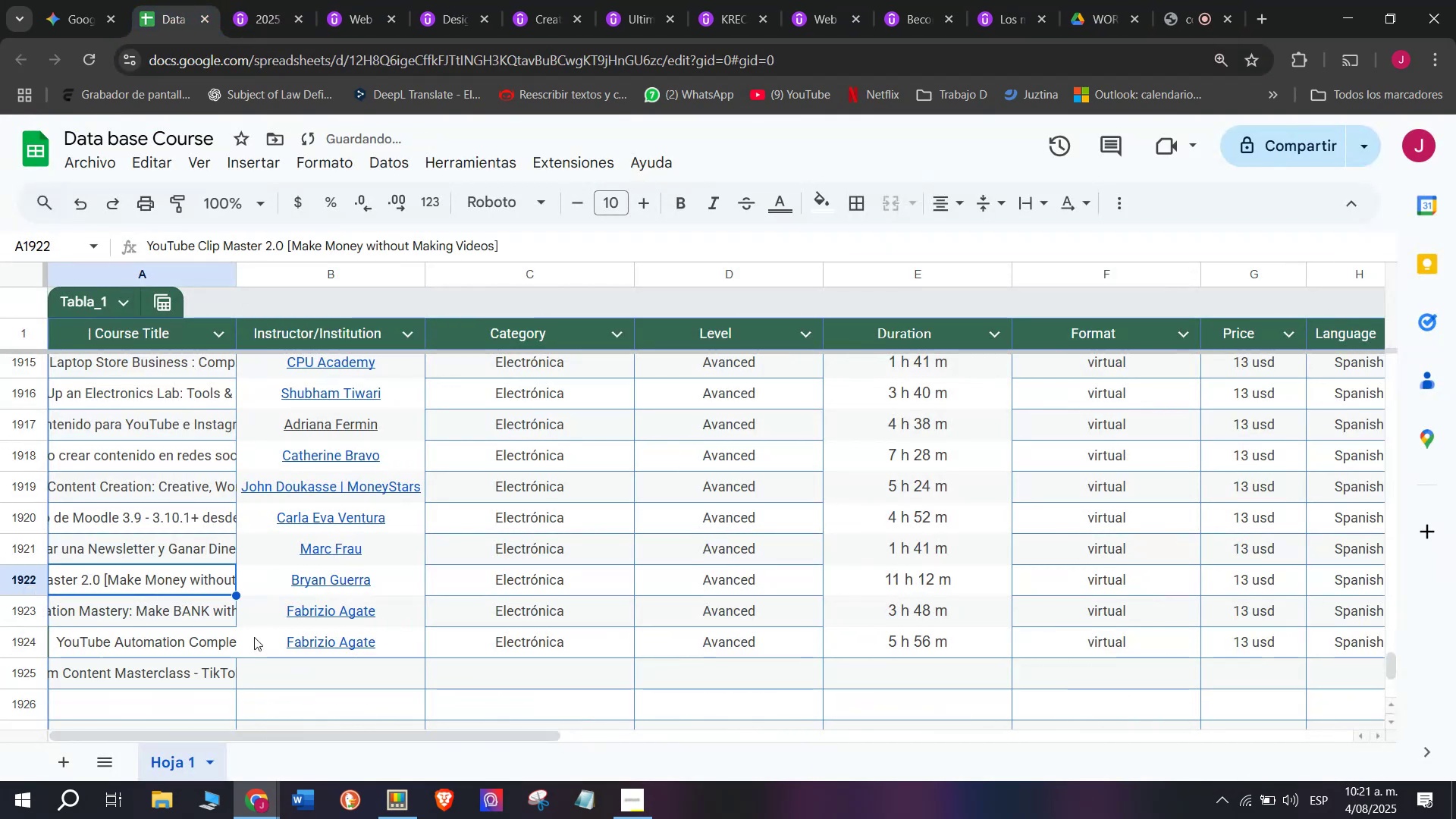 
key(Control+ControlLeft)
 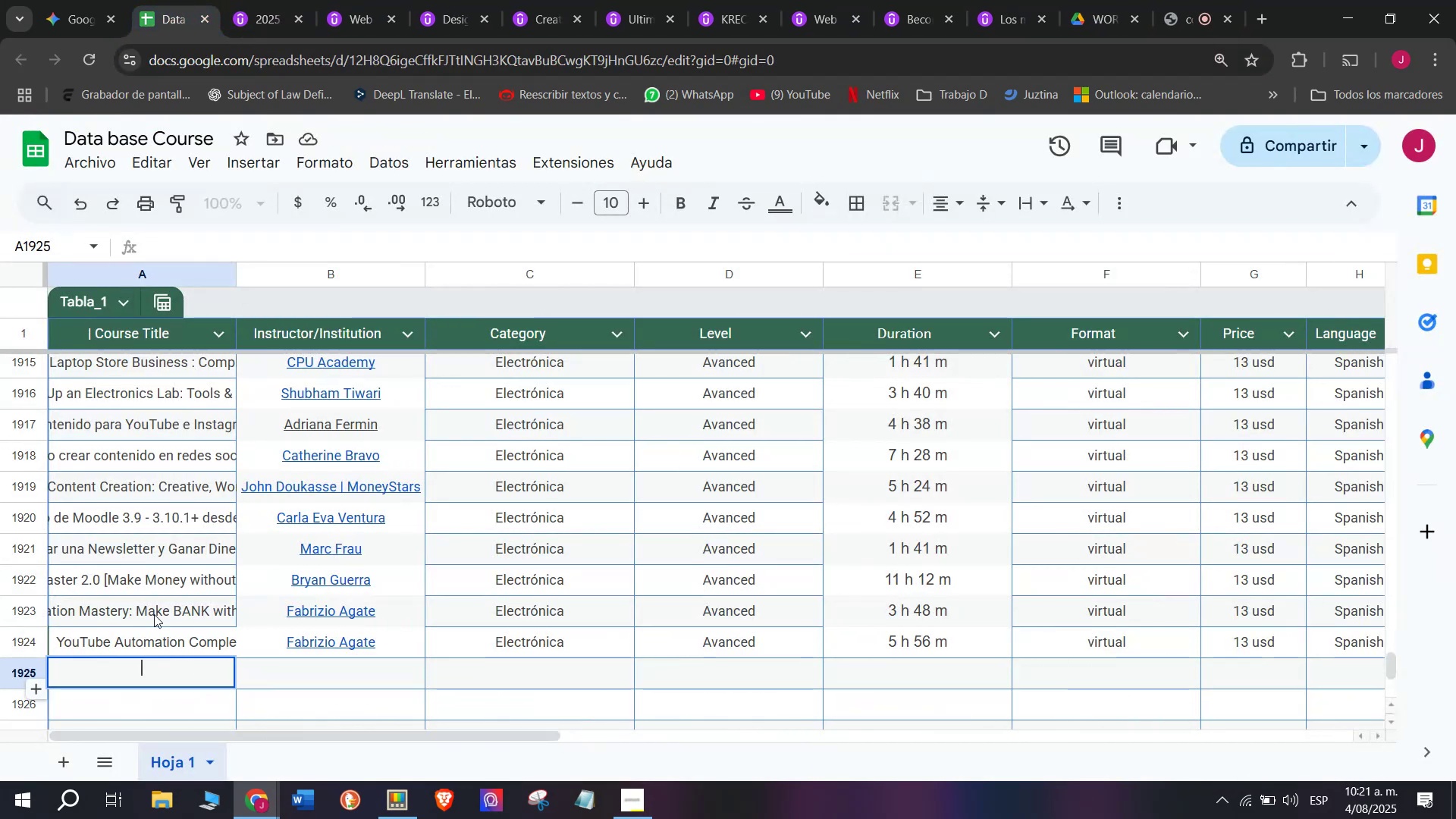 
key(Control+V)
 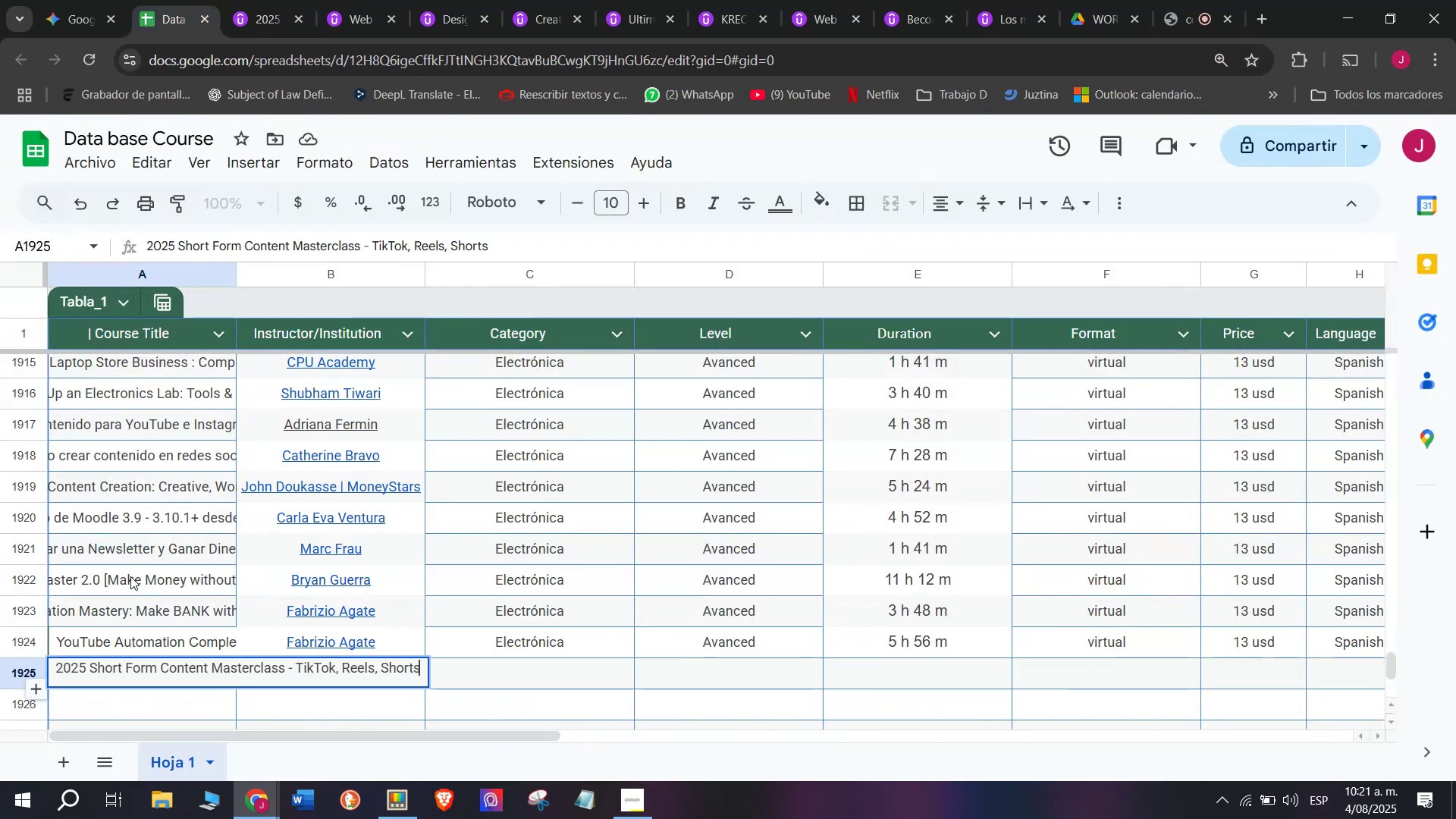 
left_click([130, 576])
 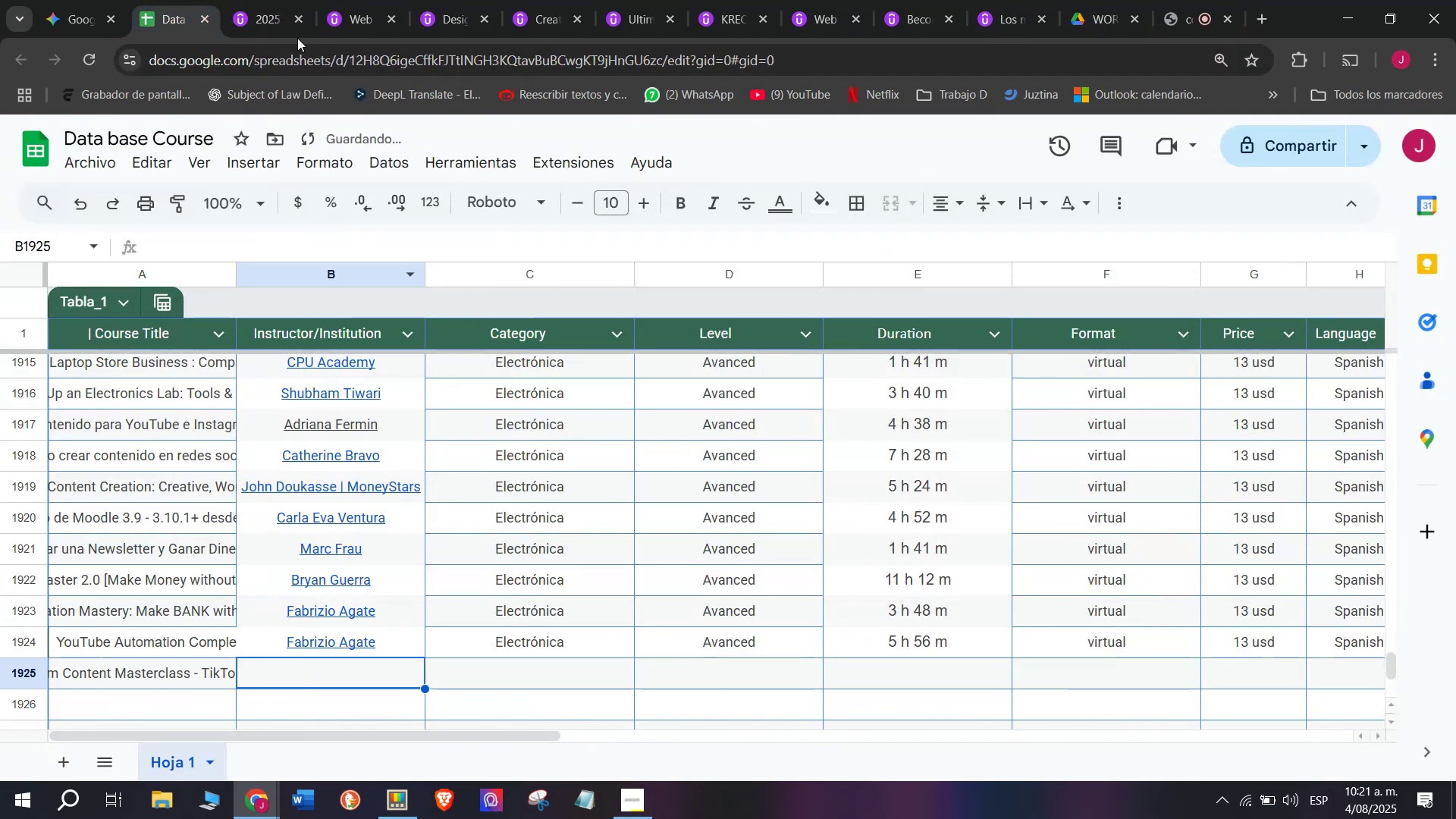 
left_click([288, 0])
 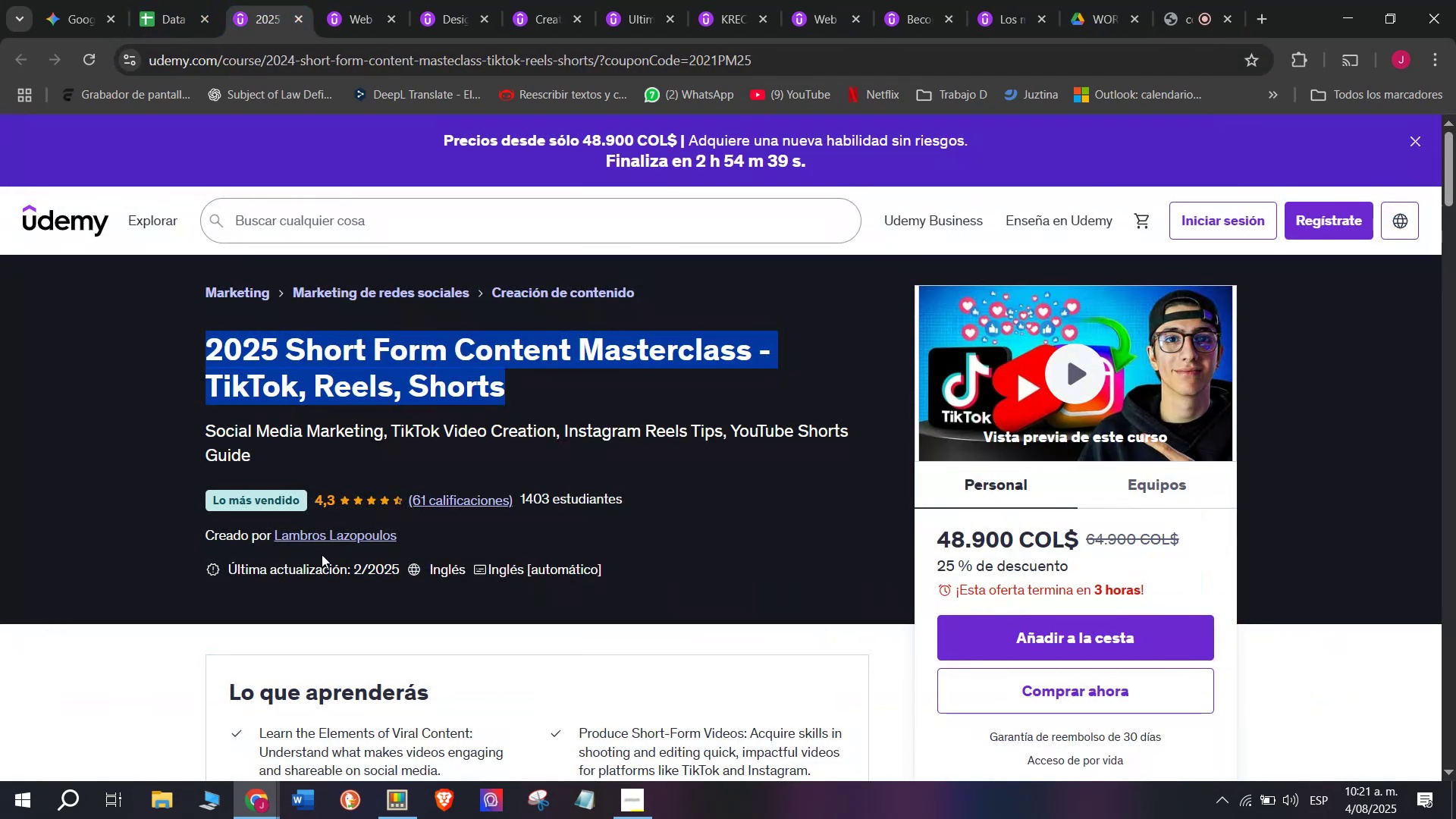 
left_click([326, 539])
 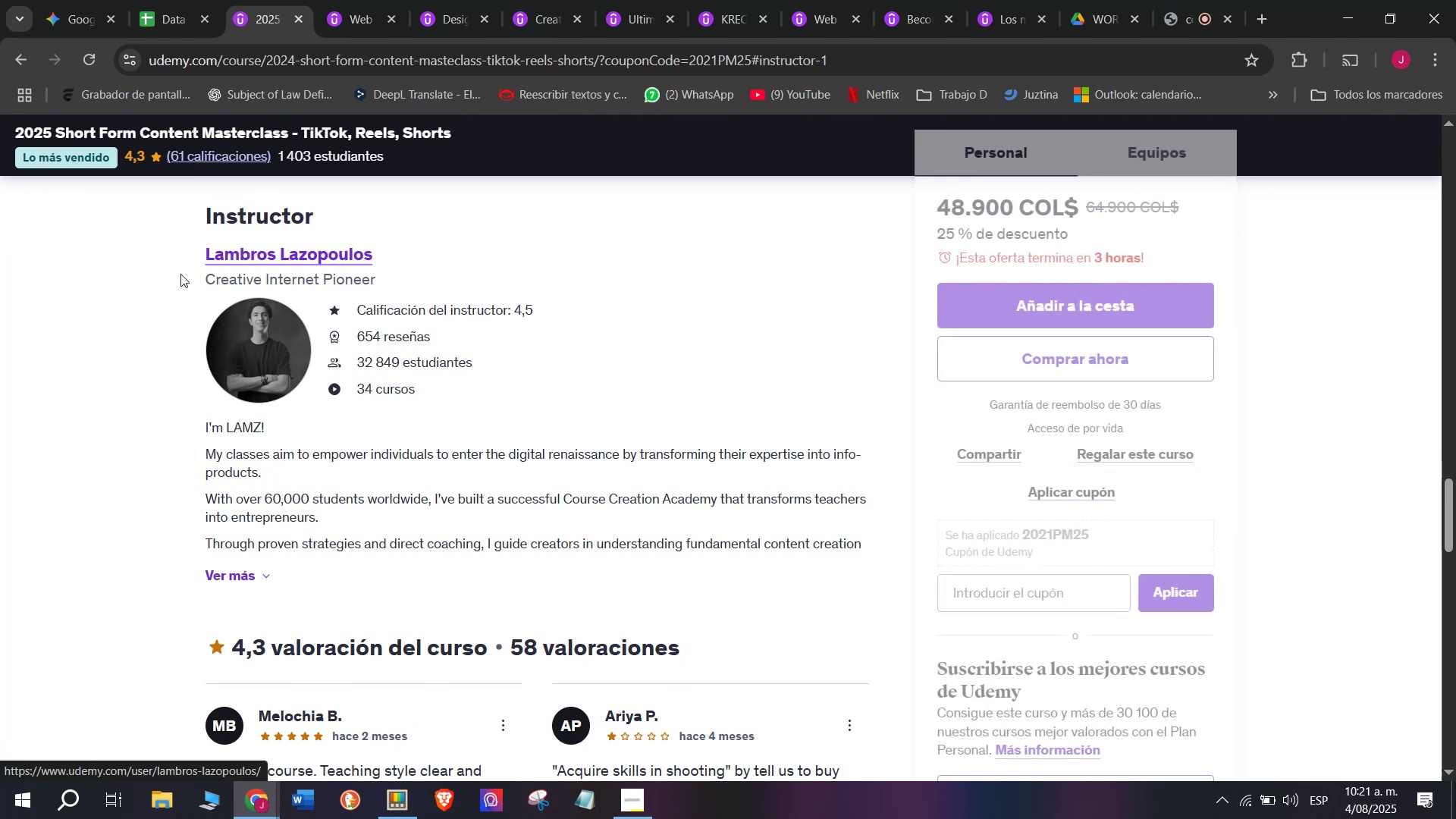 
left_click_drag(start_coordinate=[174, 234], to_coordinate=[391, 248])
 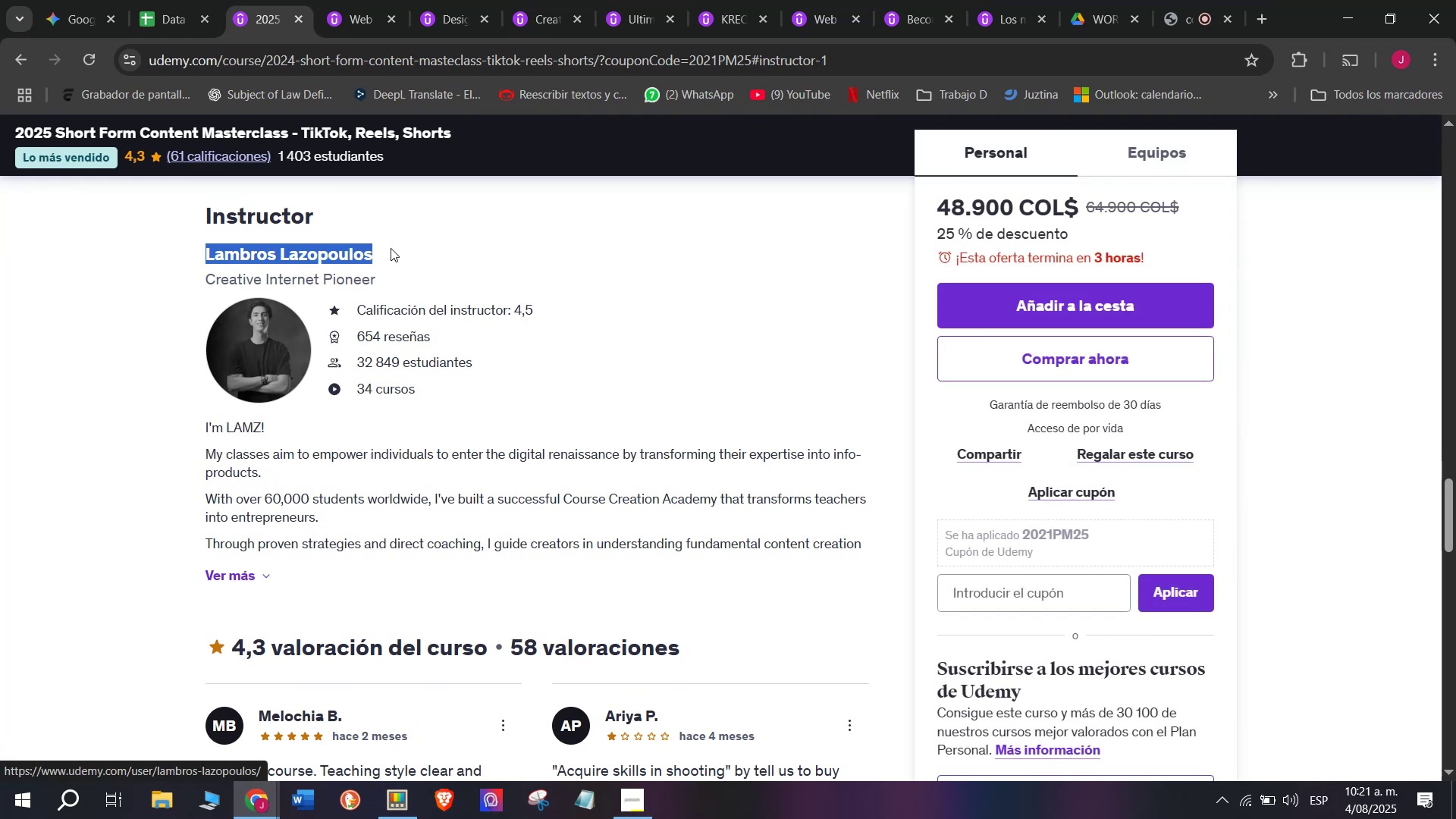 
key(Control+ControlLeft)
 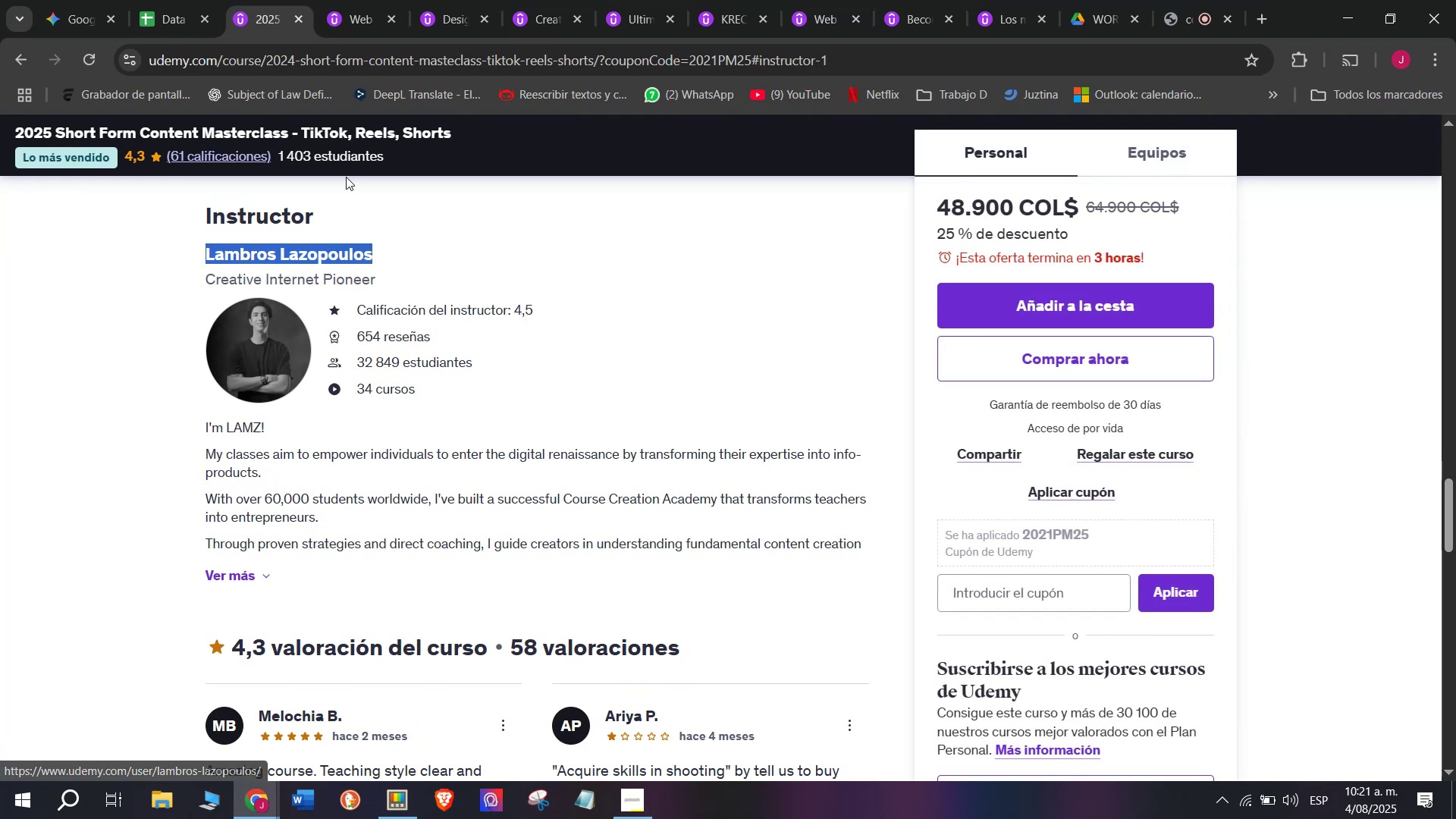 
key(Break)
 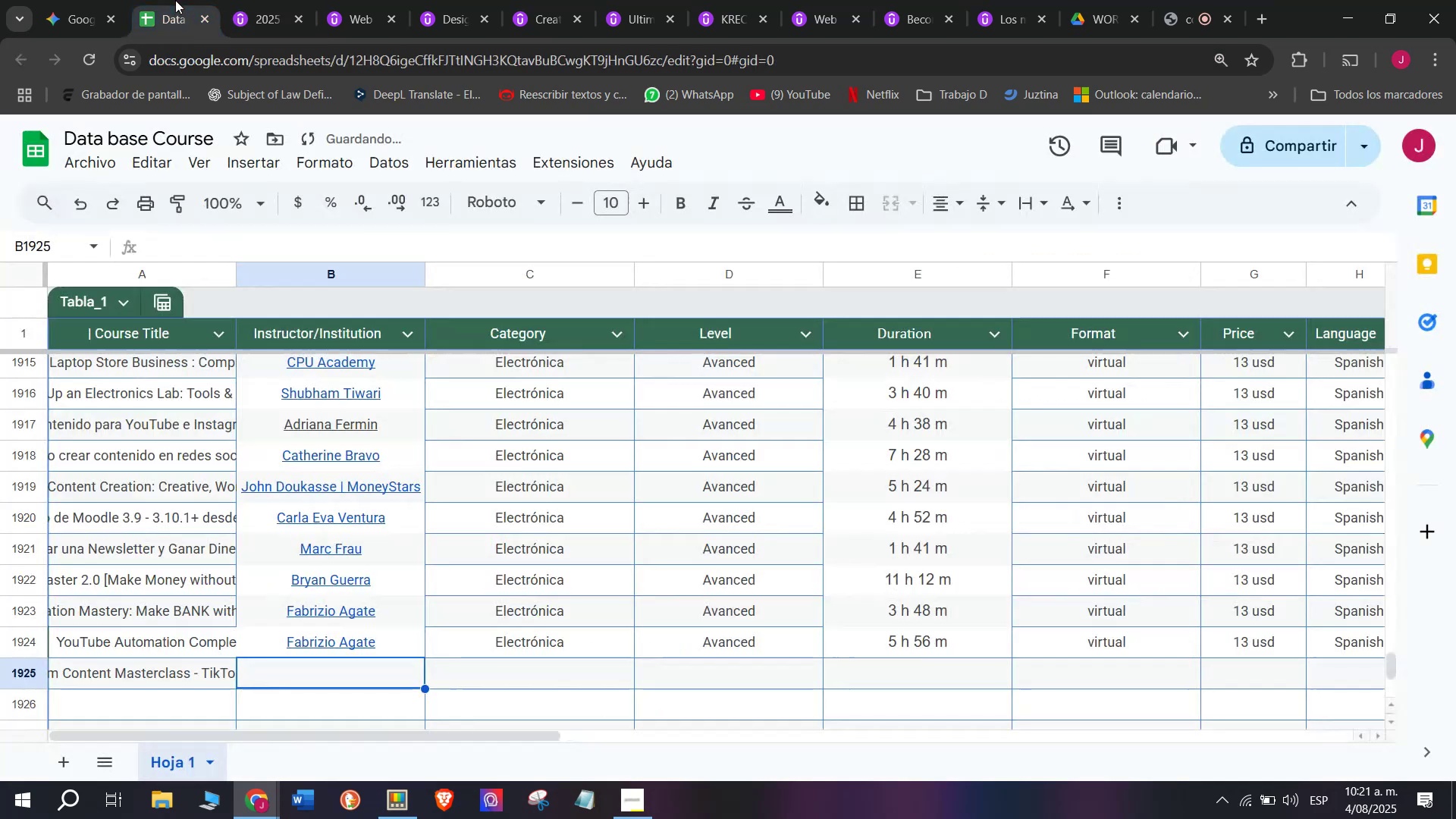 
key(Control+C)
 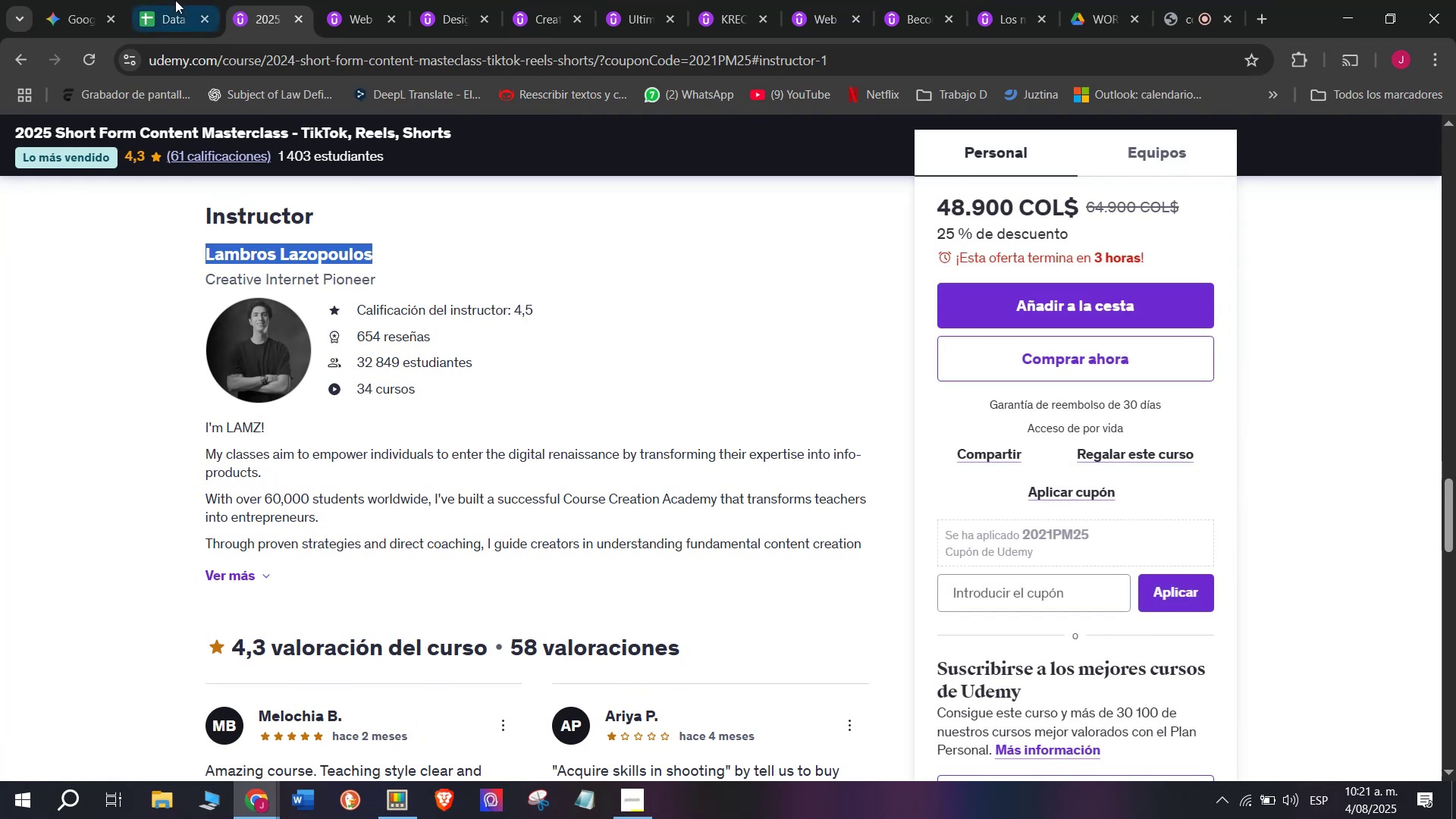 
left_click([175, 0])
 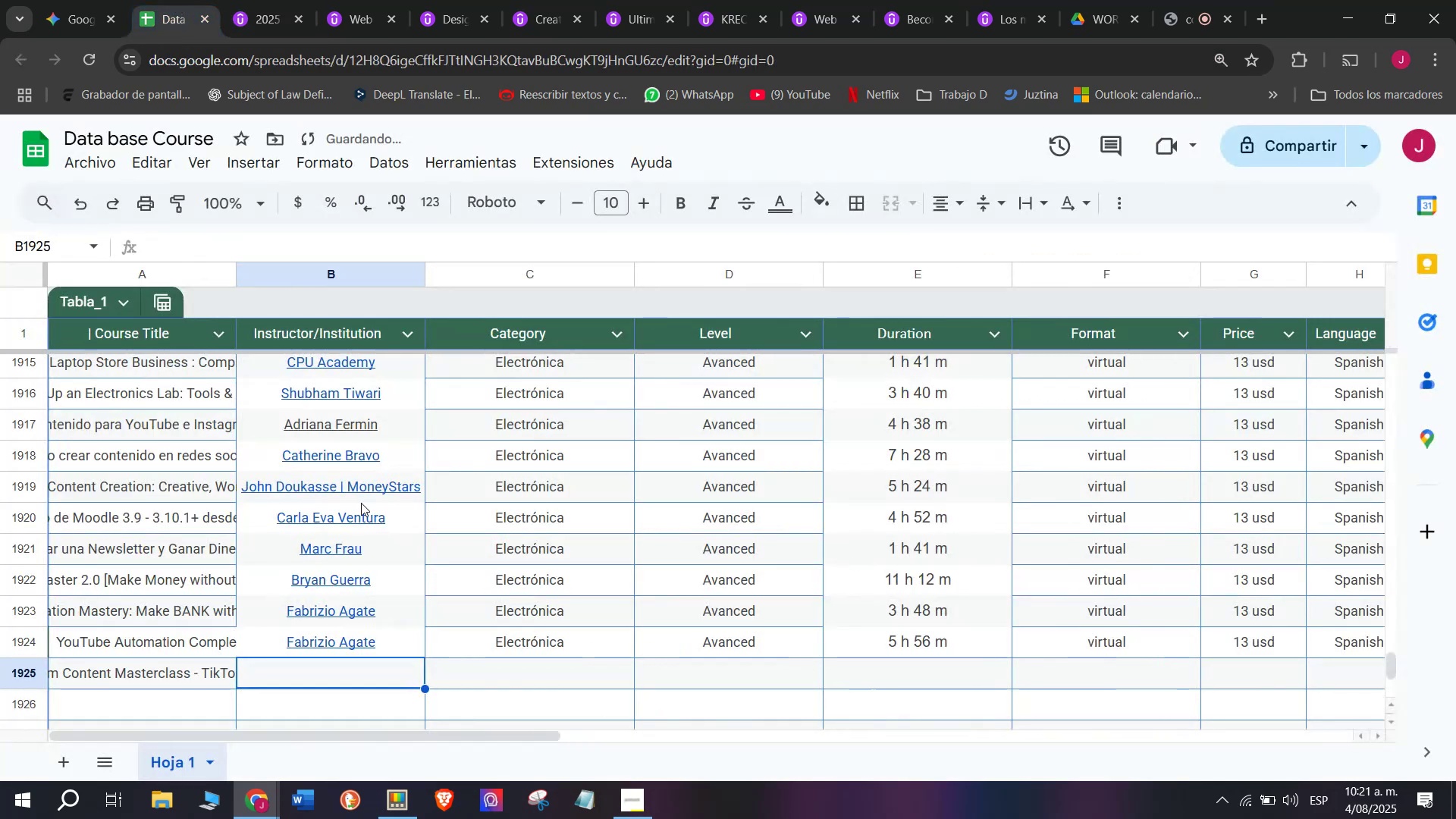 
key(Control+ControlLeft)
 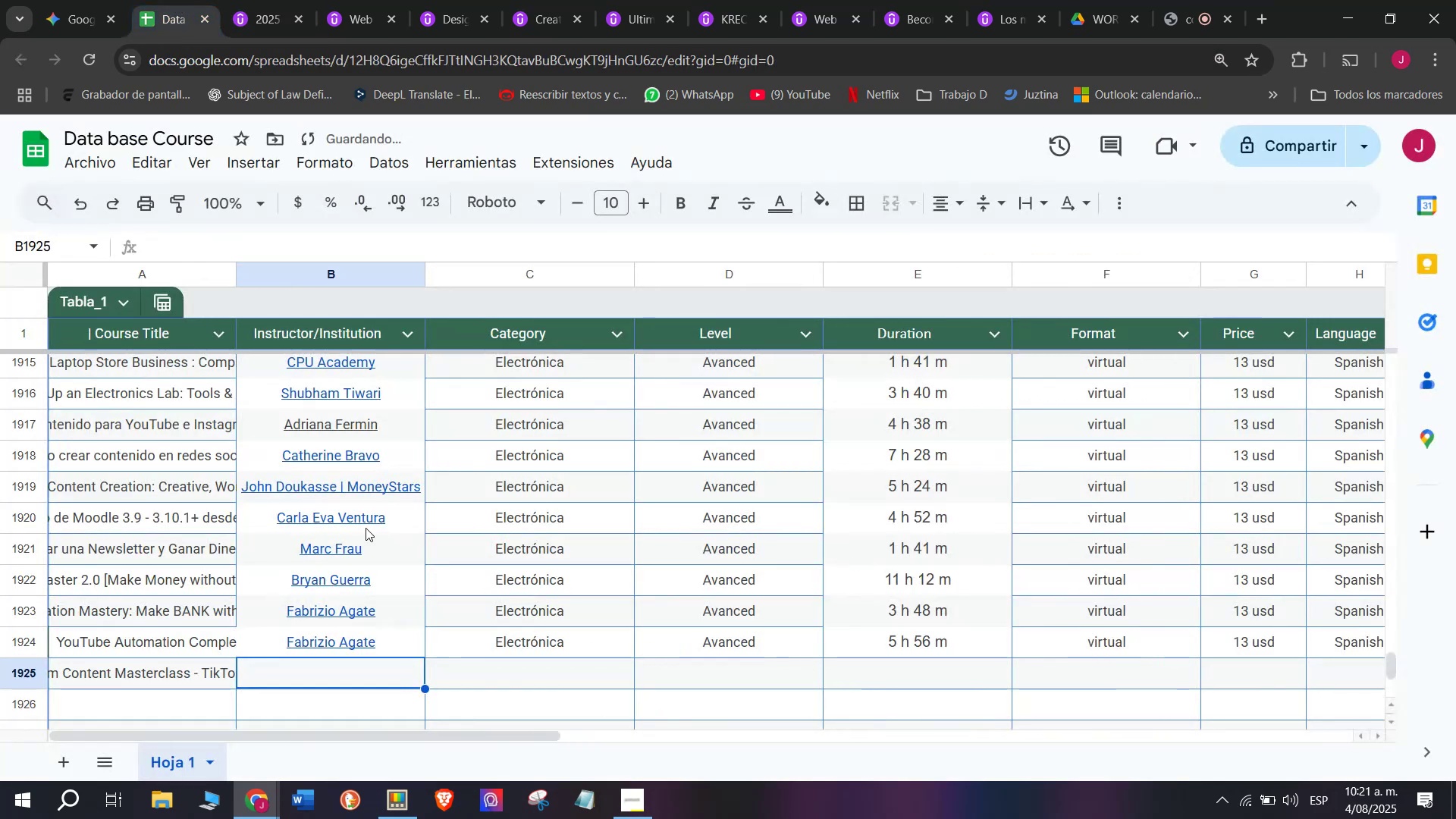 
key(Z)
 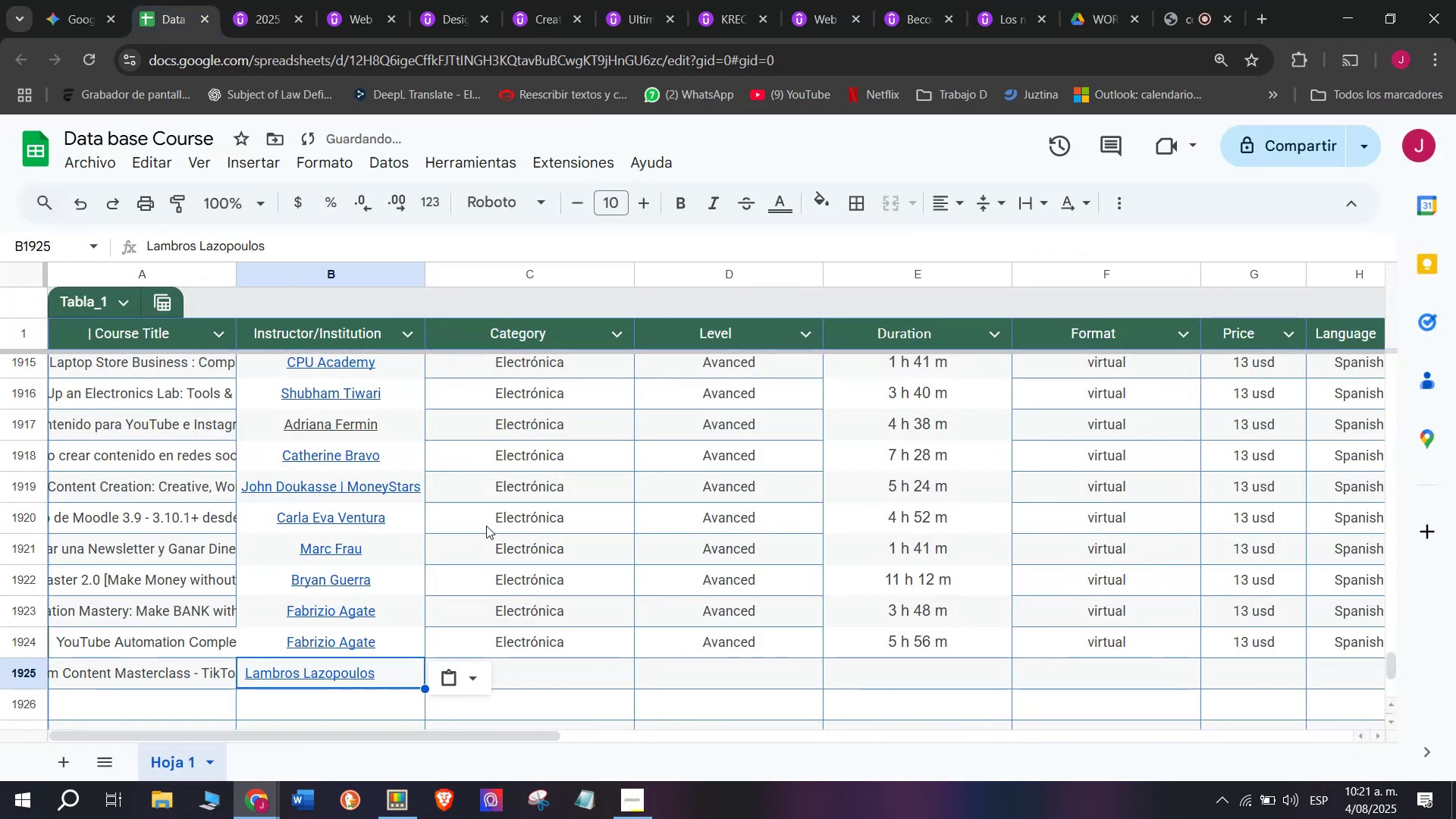 
key(Control+V)
 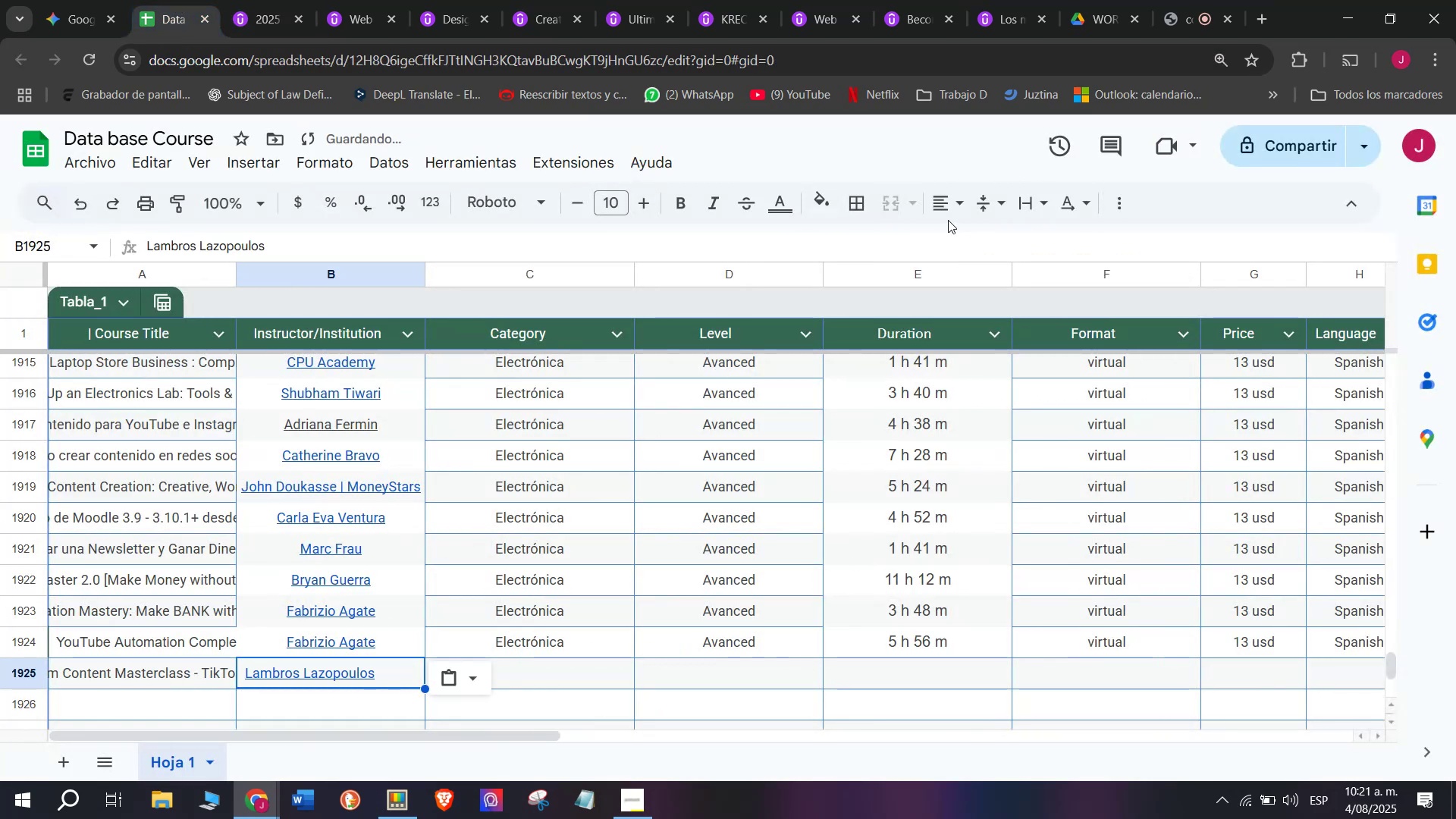 
double_click([993, 248])
 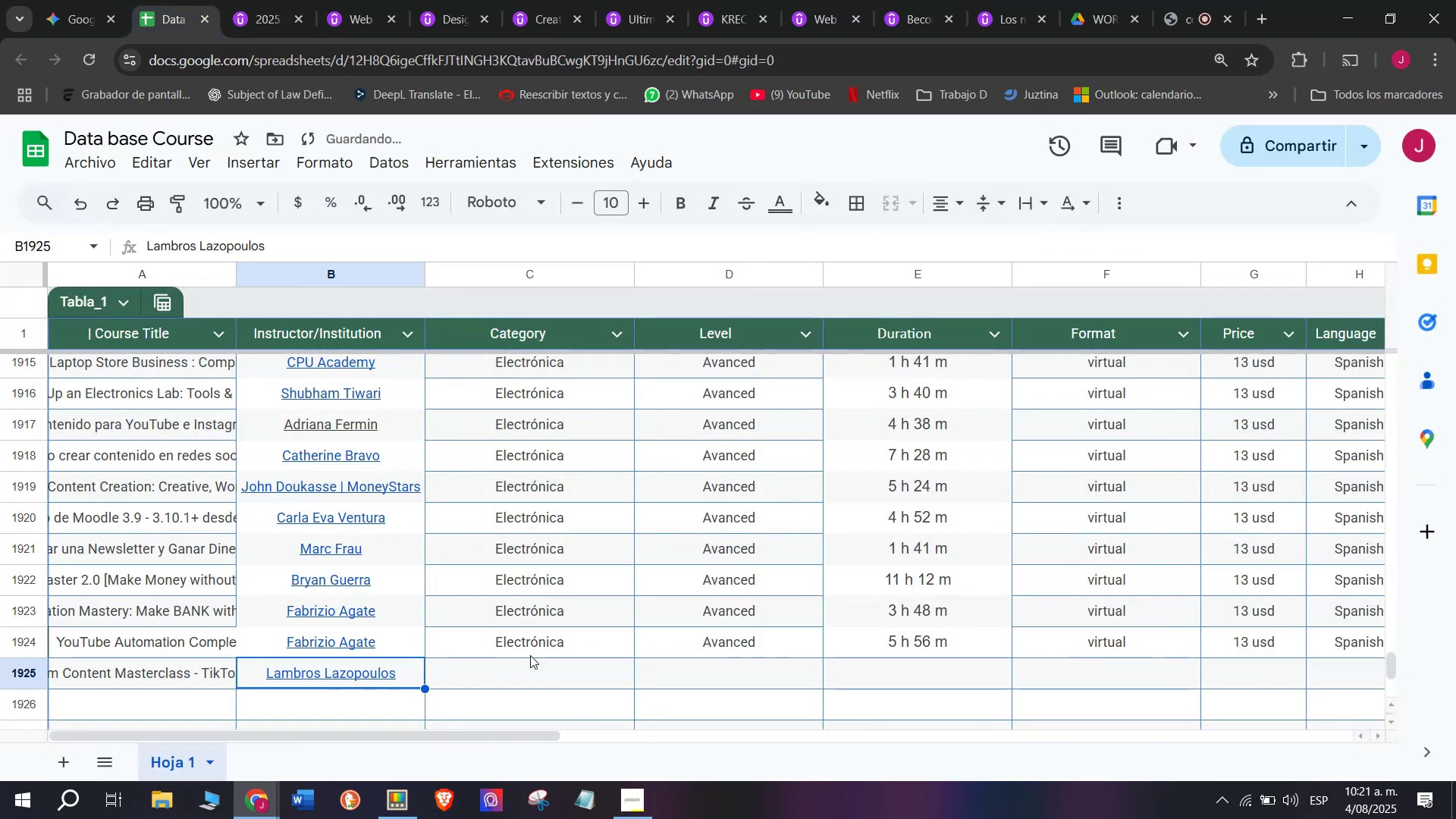 
left_click([532, 643])
 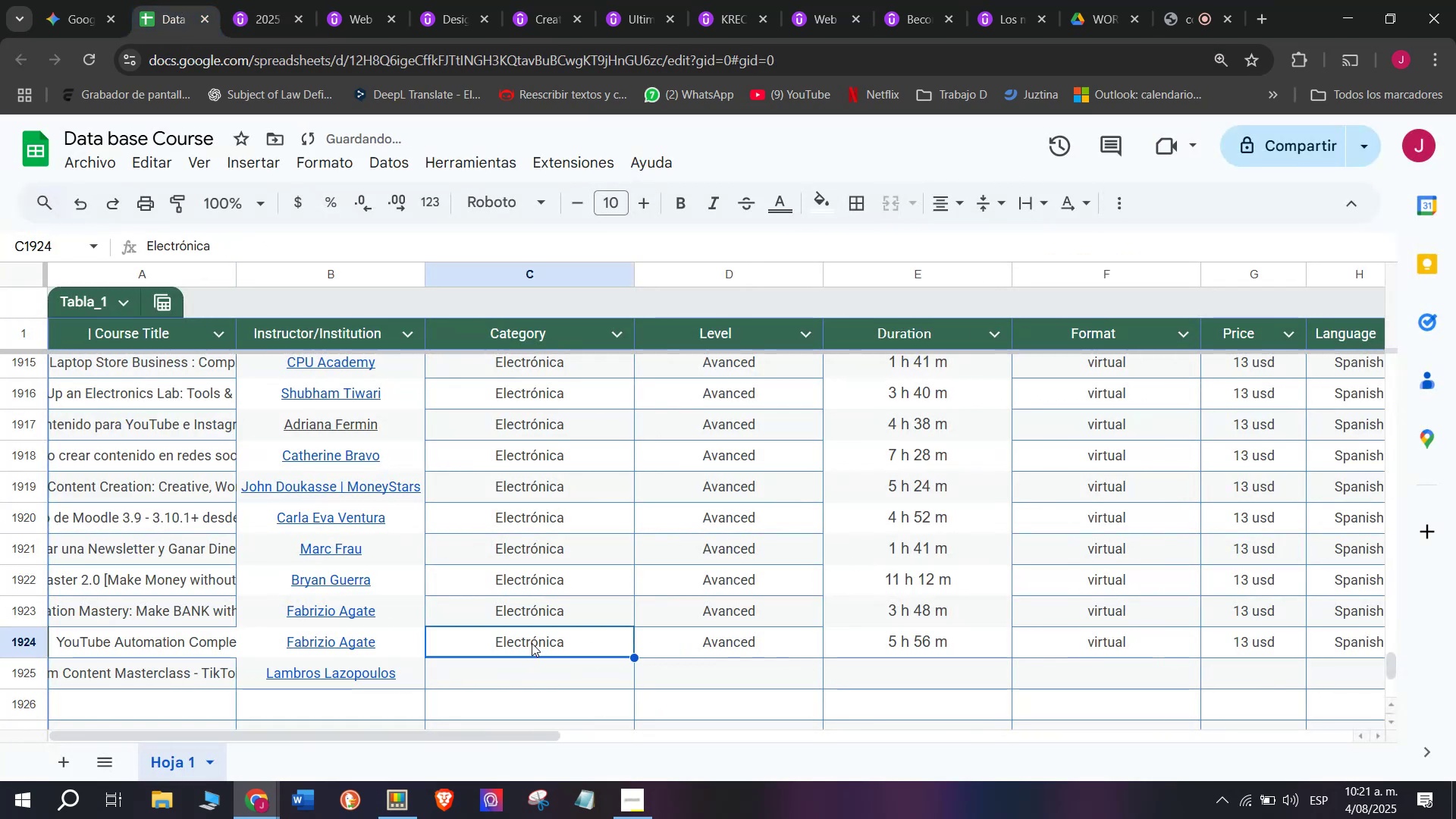 
key(Control+ControlLeft)
 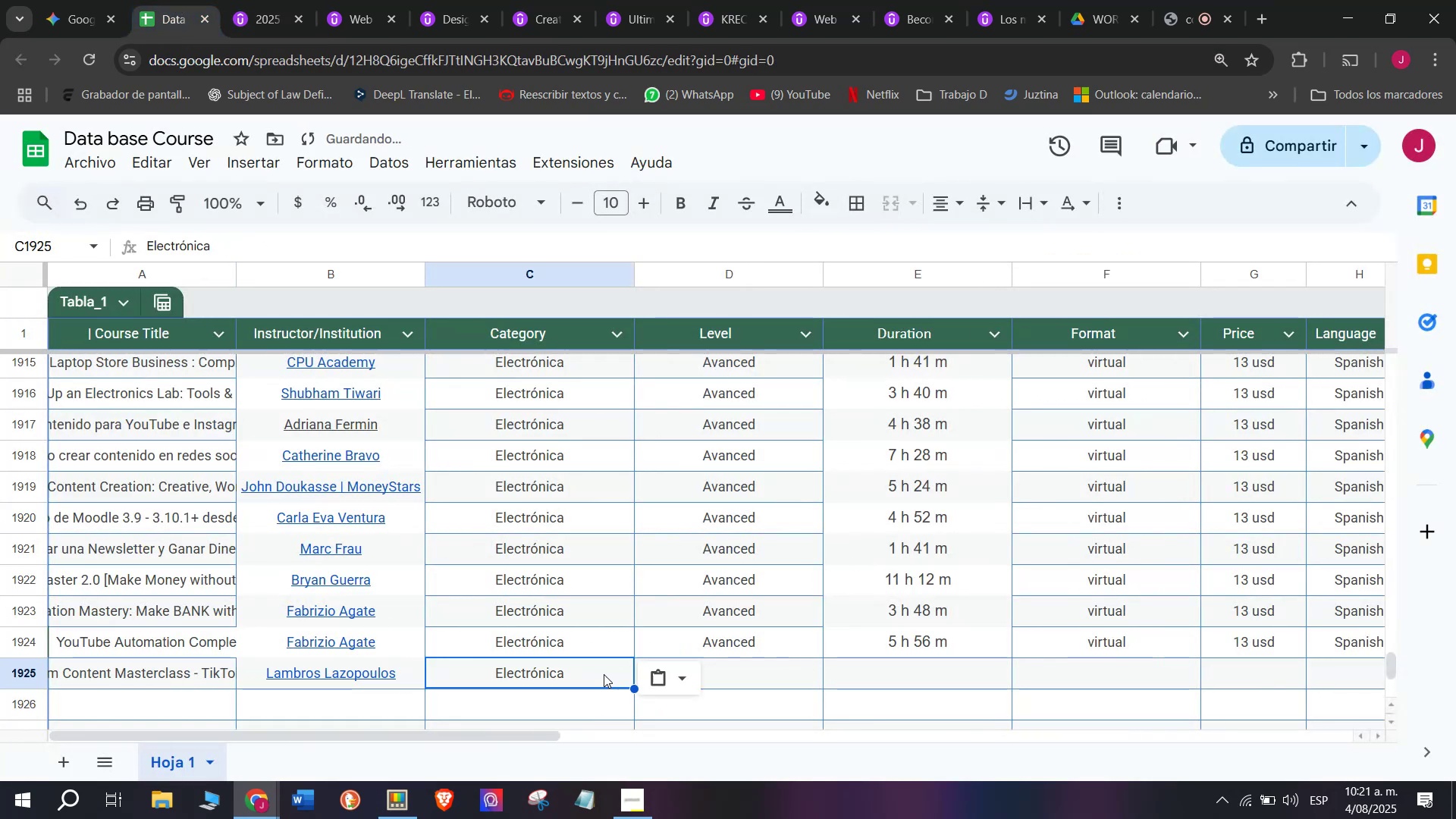 
key(Break)
 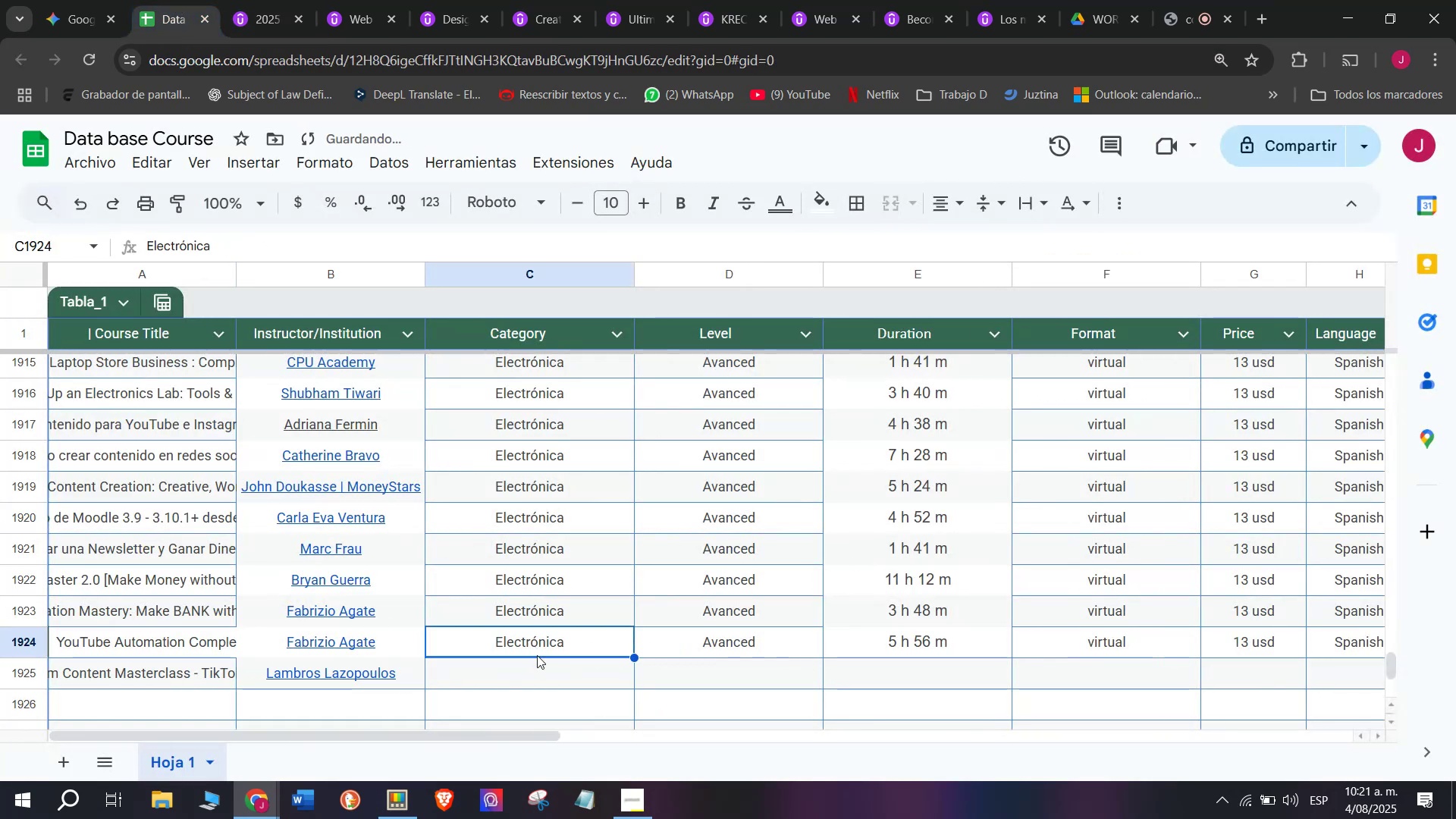 
key(Control+C)
 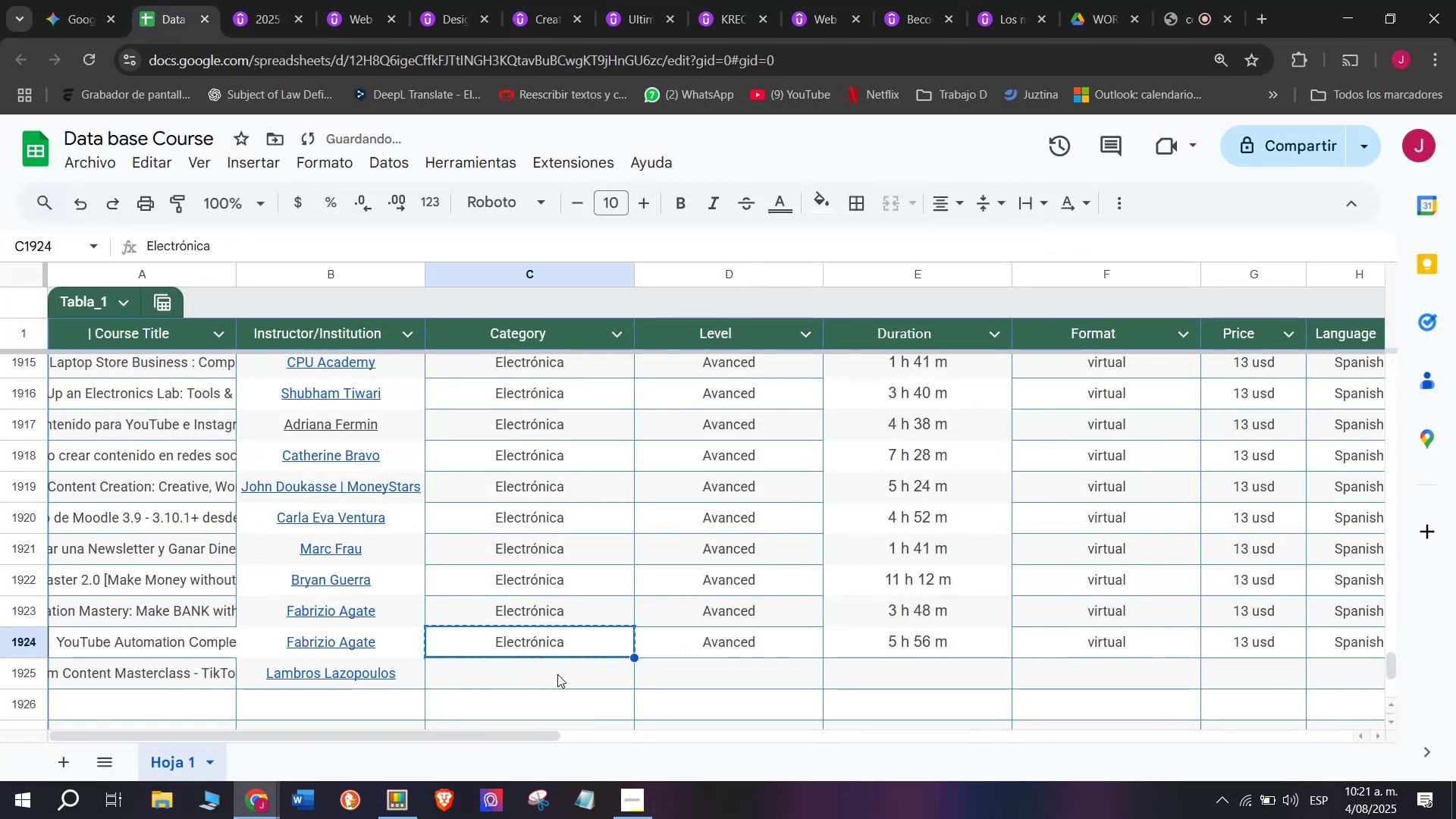 
left_click([557, 674])
 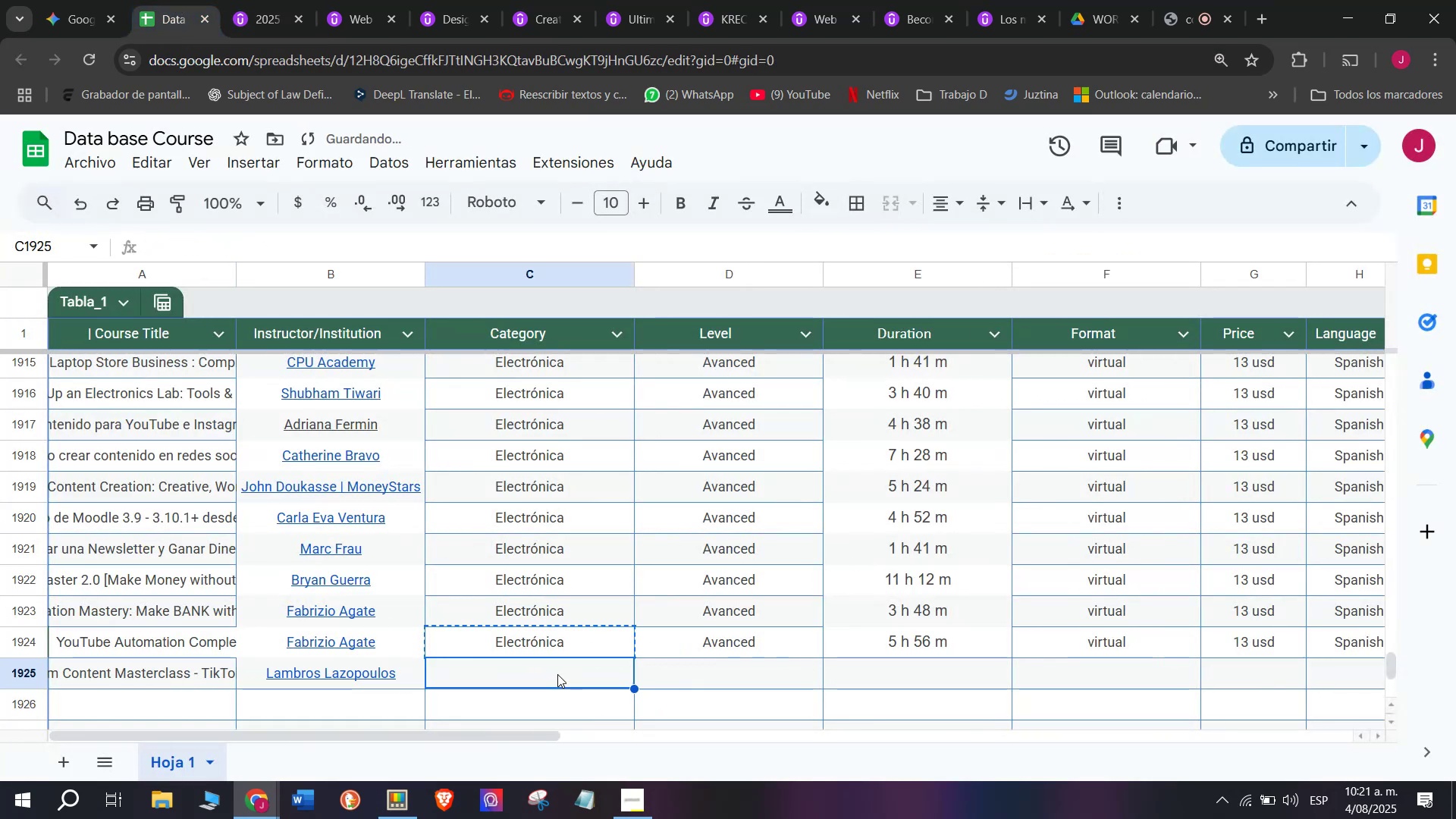 
key(Control+ControlLeft)
 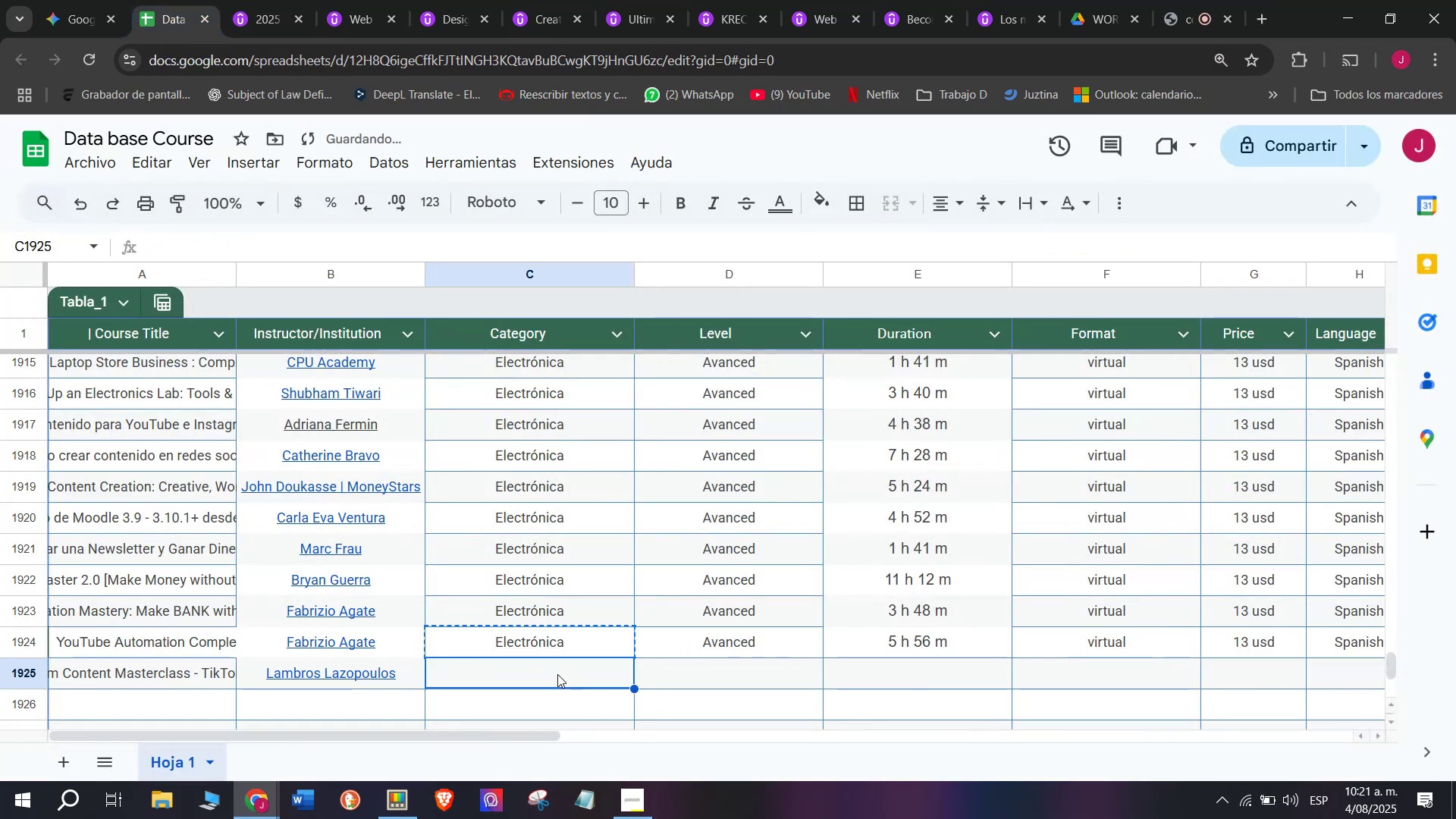 
key(Z)
 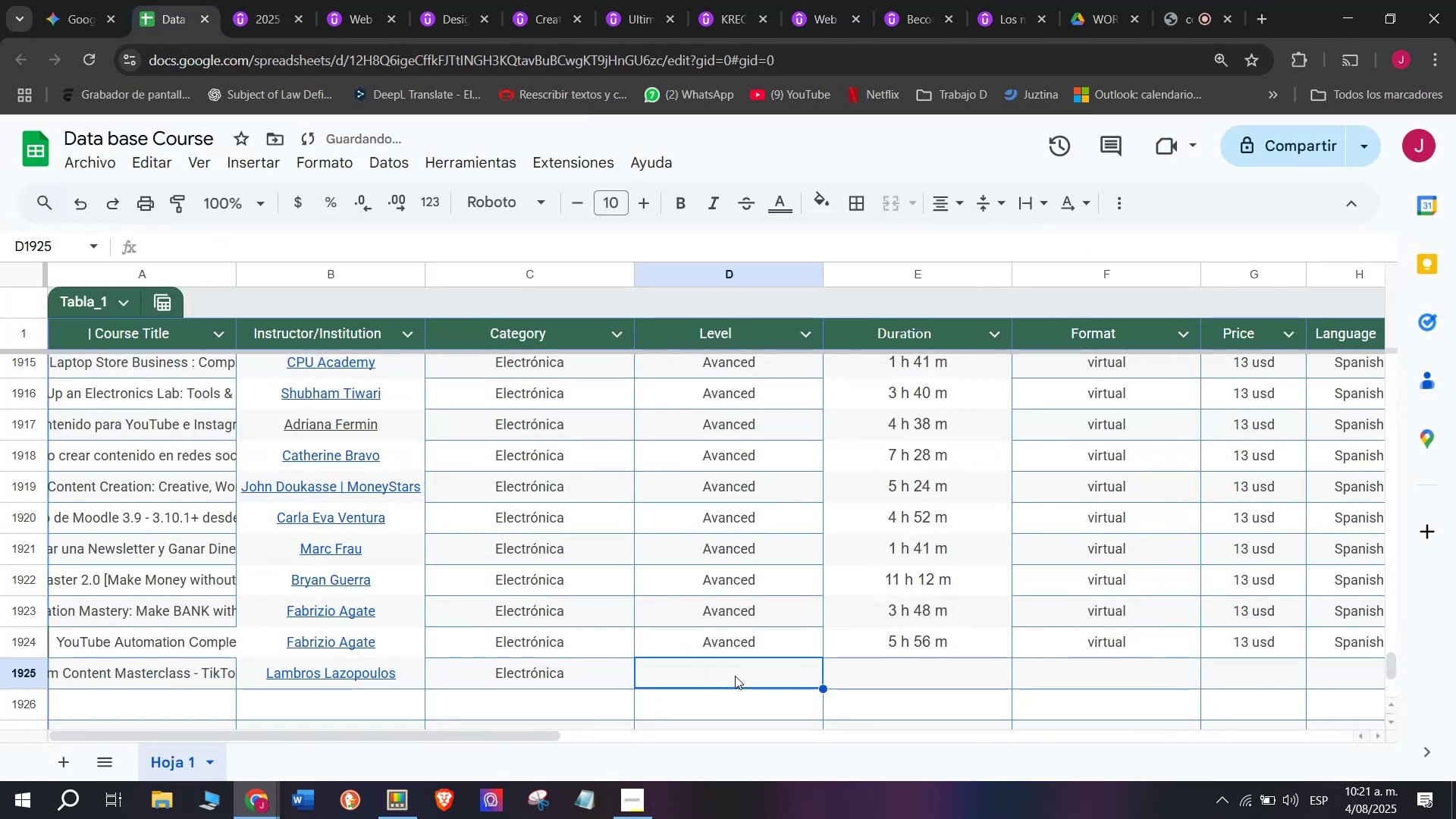 
key(Control+V)
 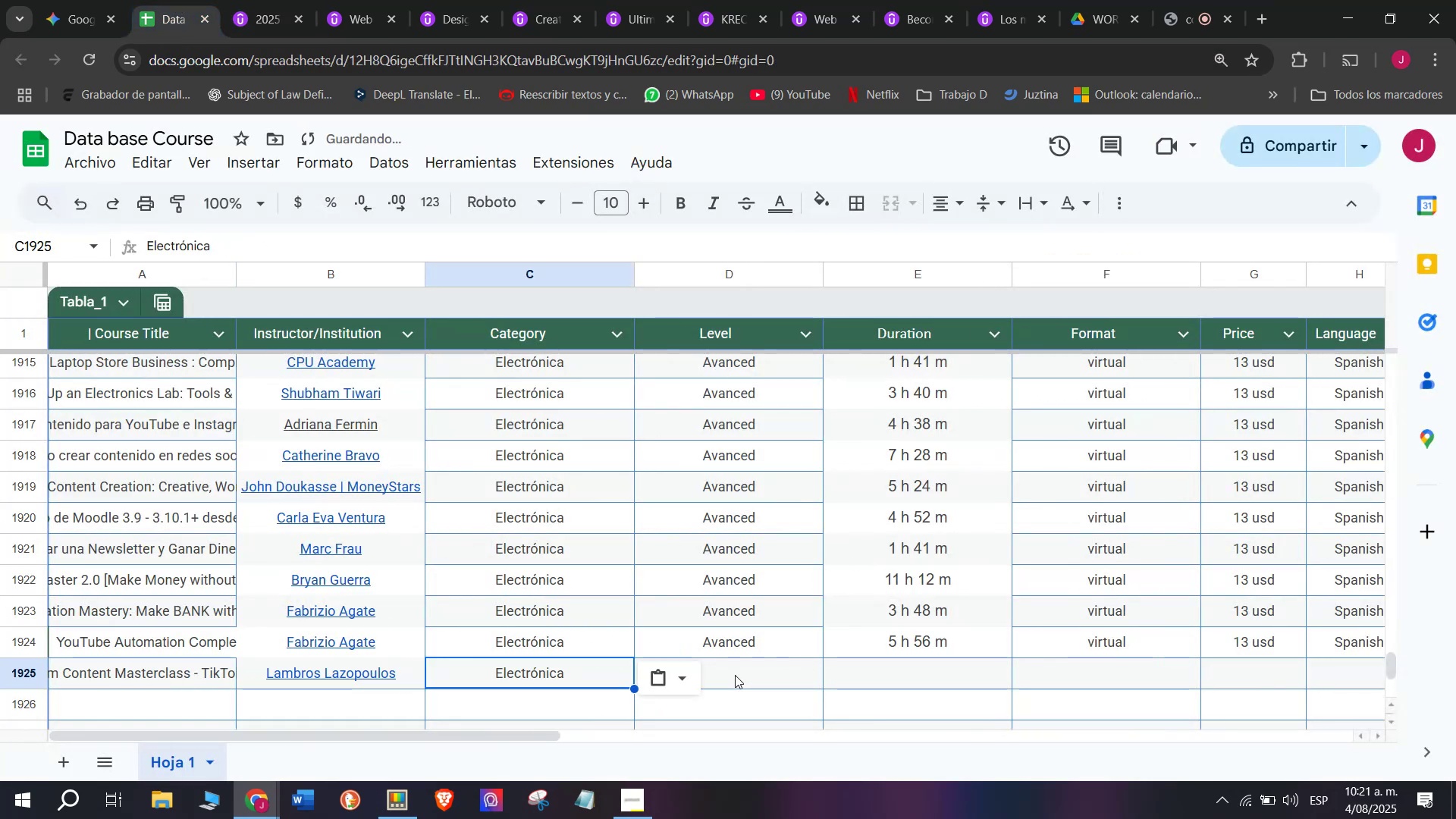 
double_click([735, 675])
 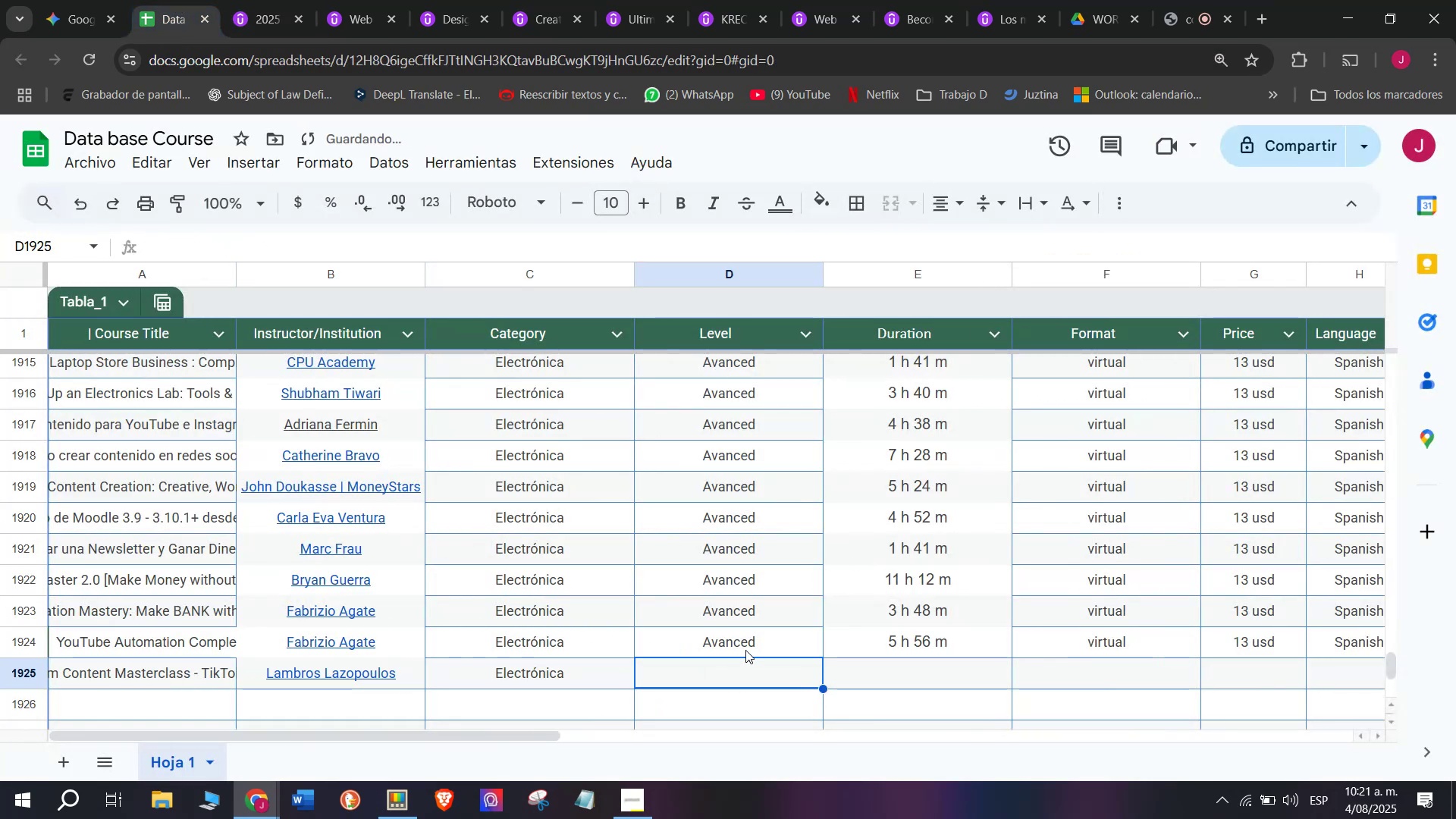 
triple_click([745, 650])
 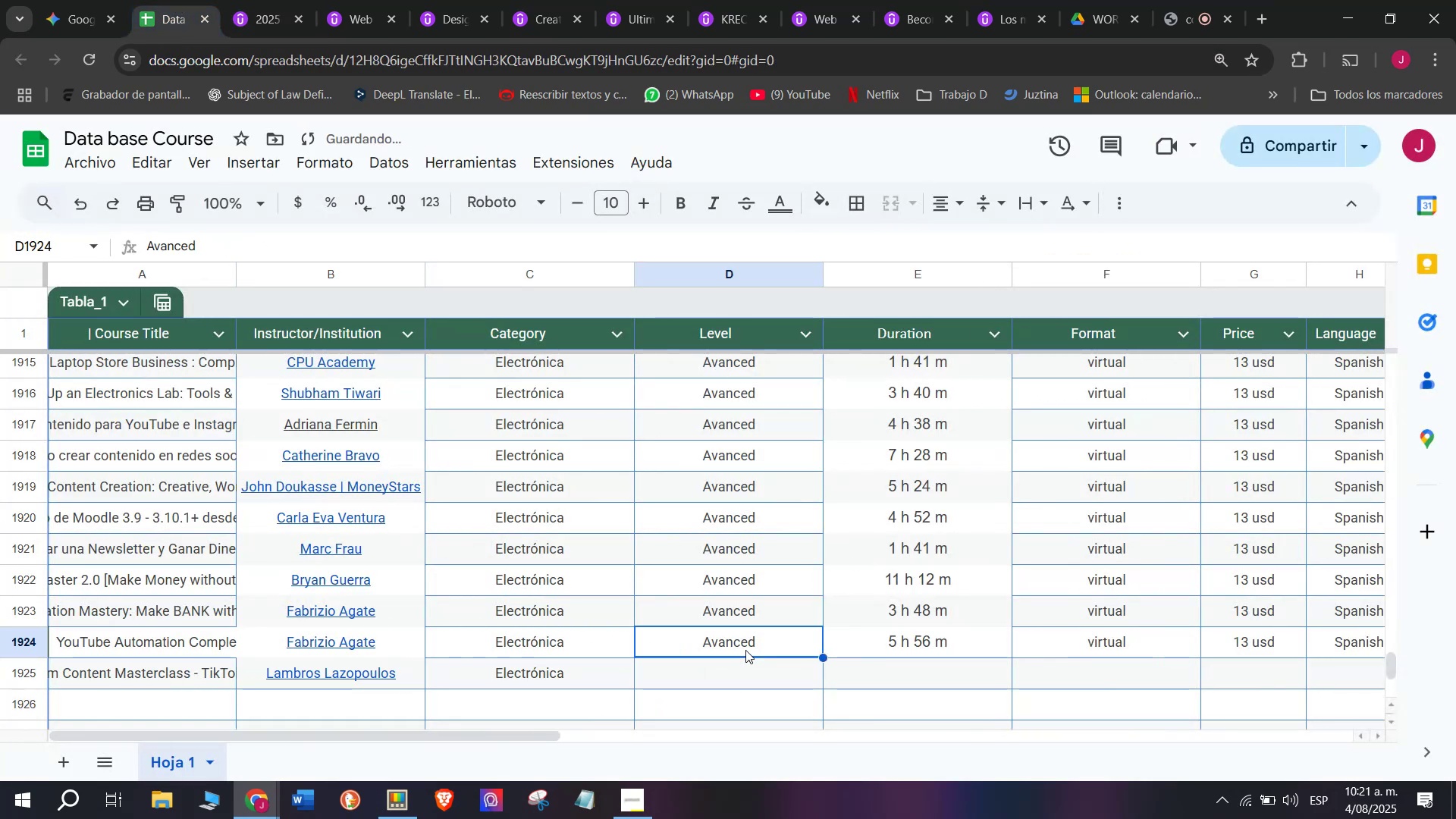 
key(Control+ControlLeft)
 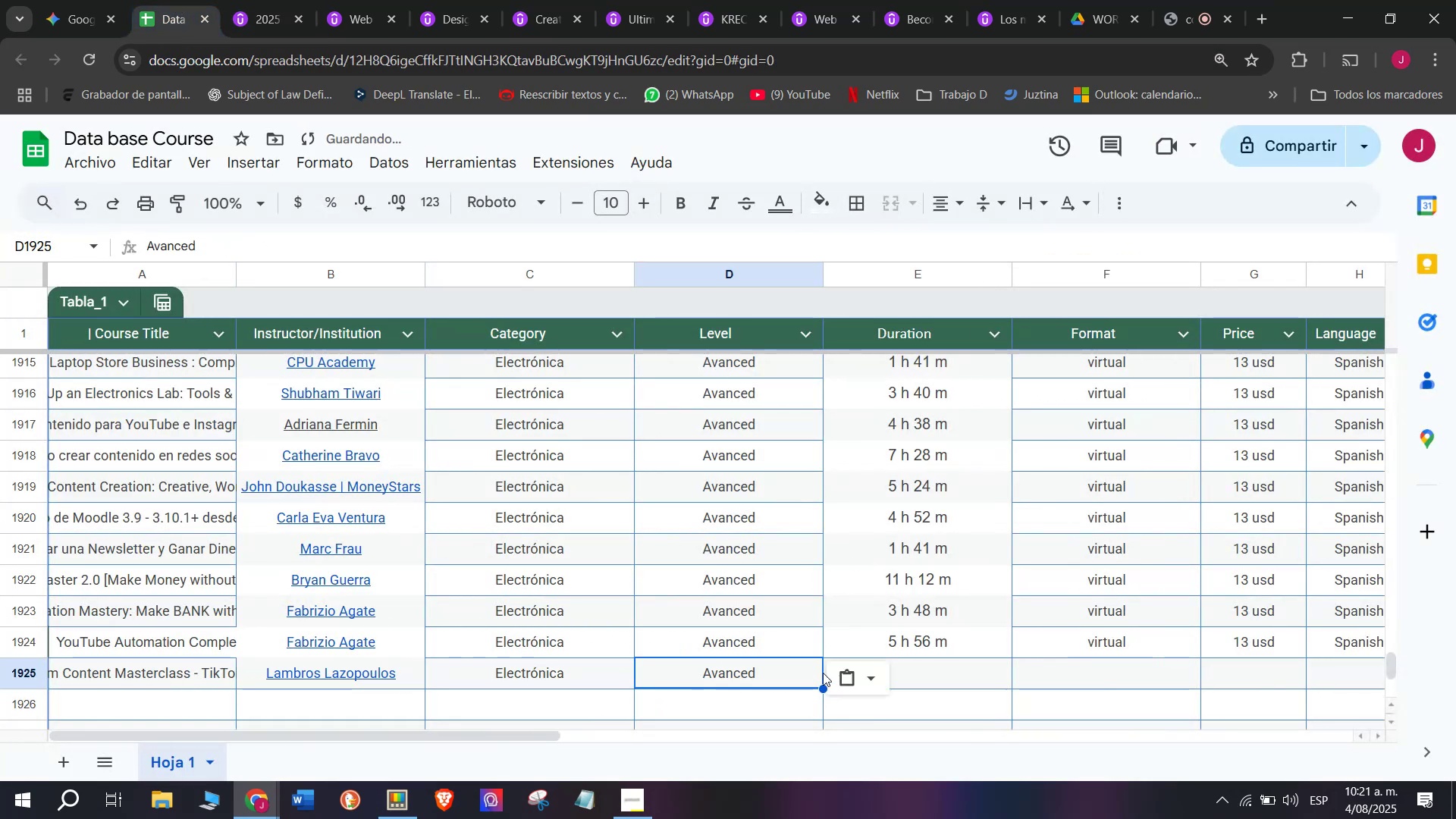 
key(Break)
 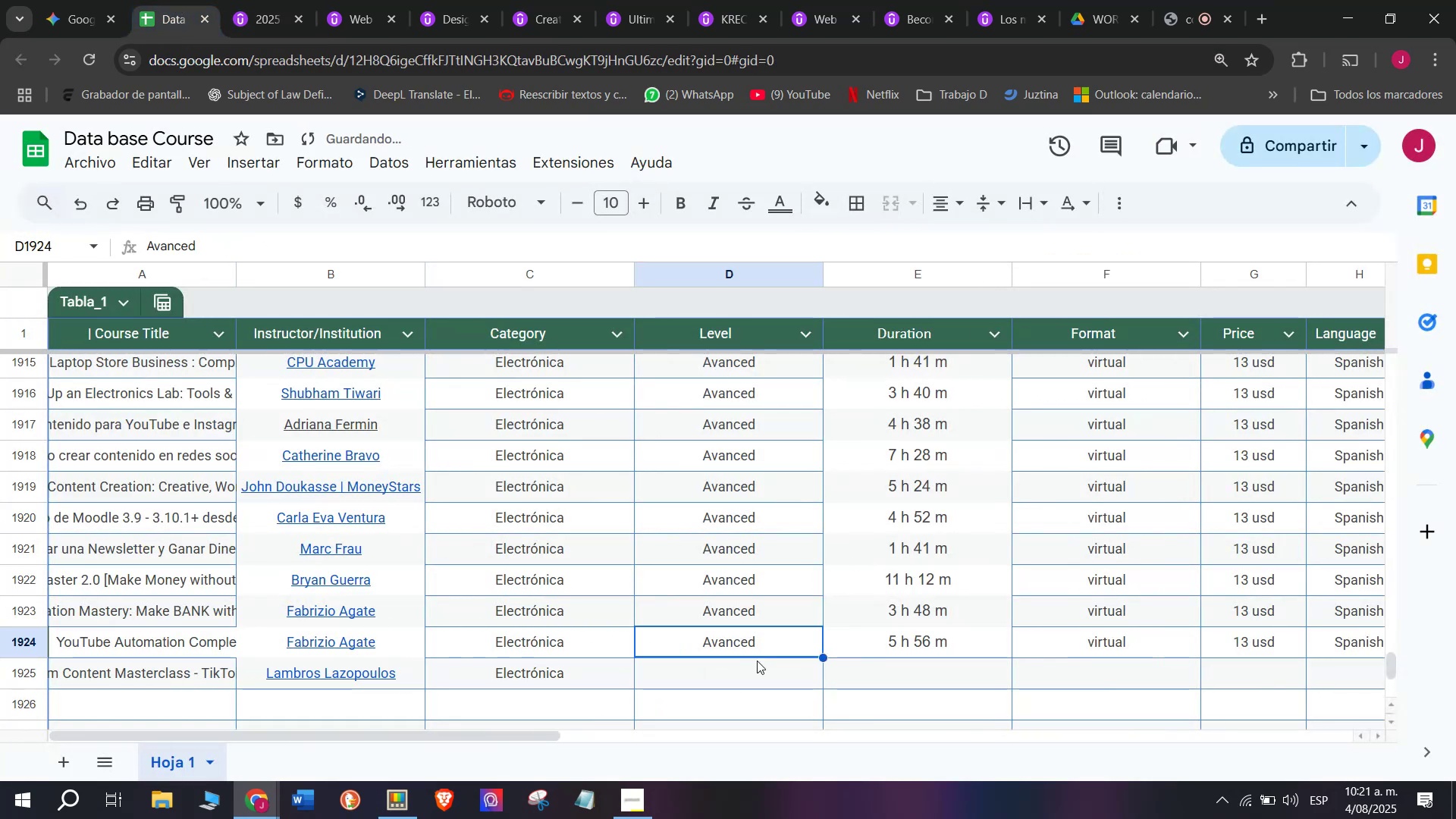 
key(Control+C)
 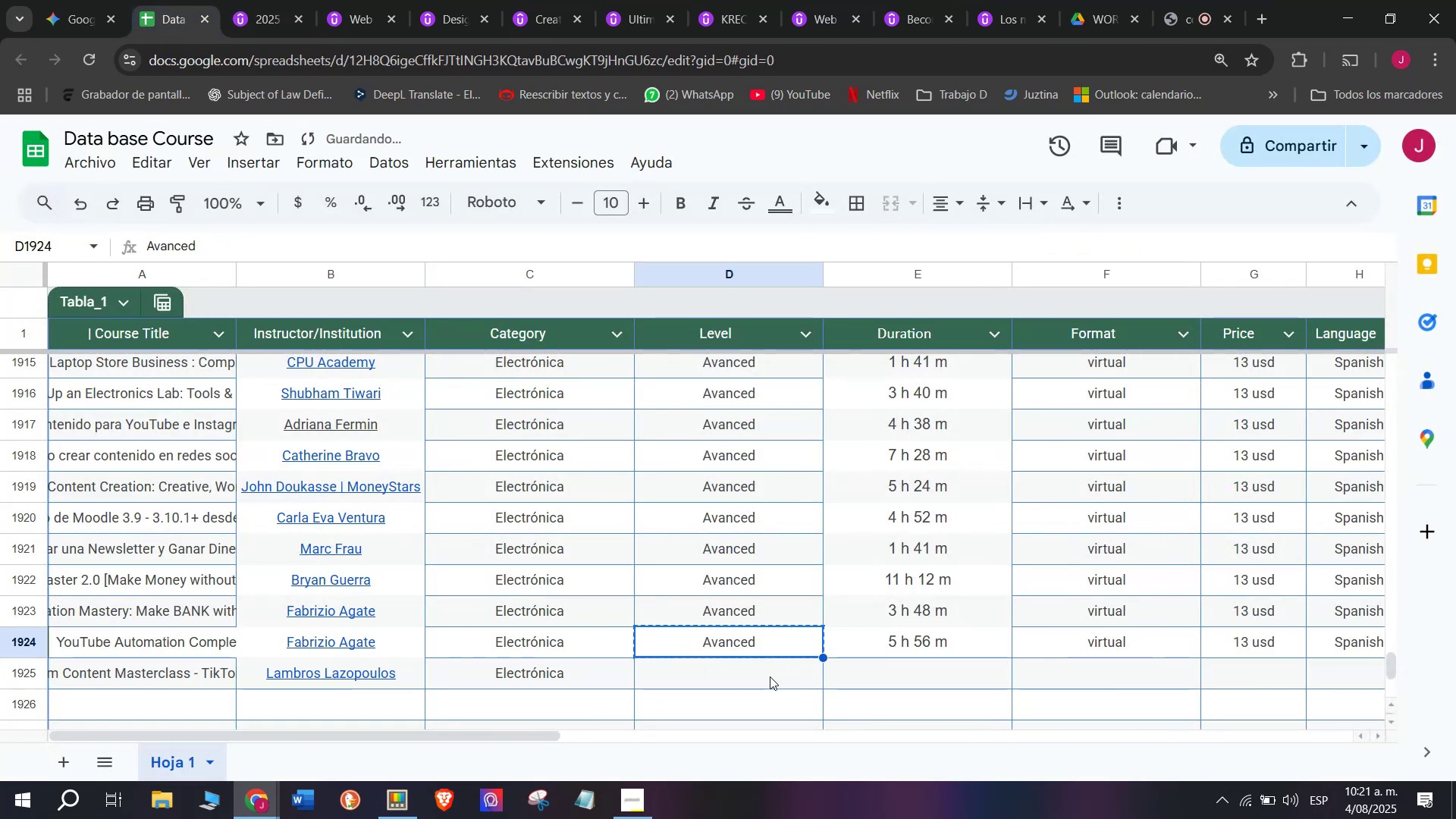 
triple_click([770, 676])
 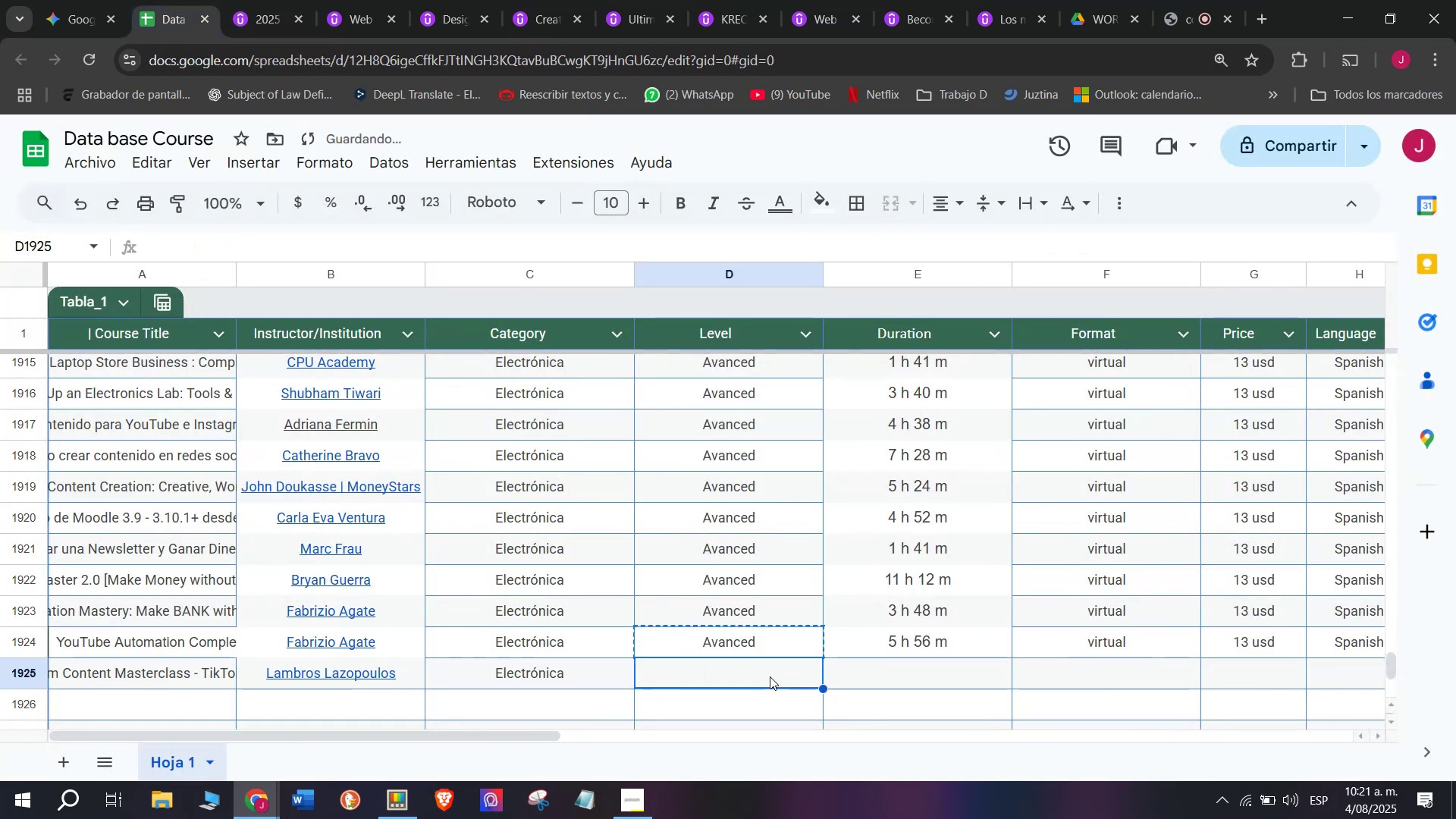 
key(Z)
 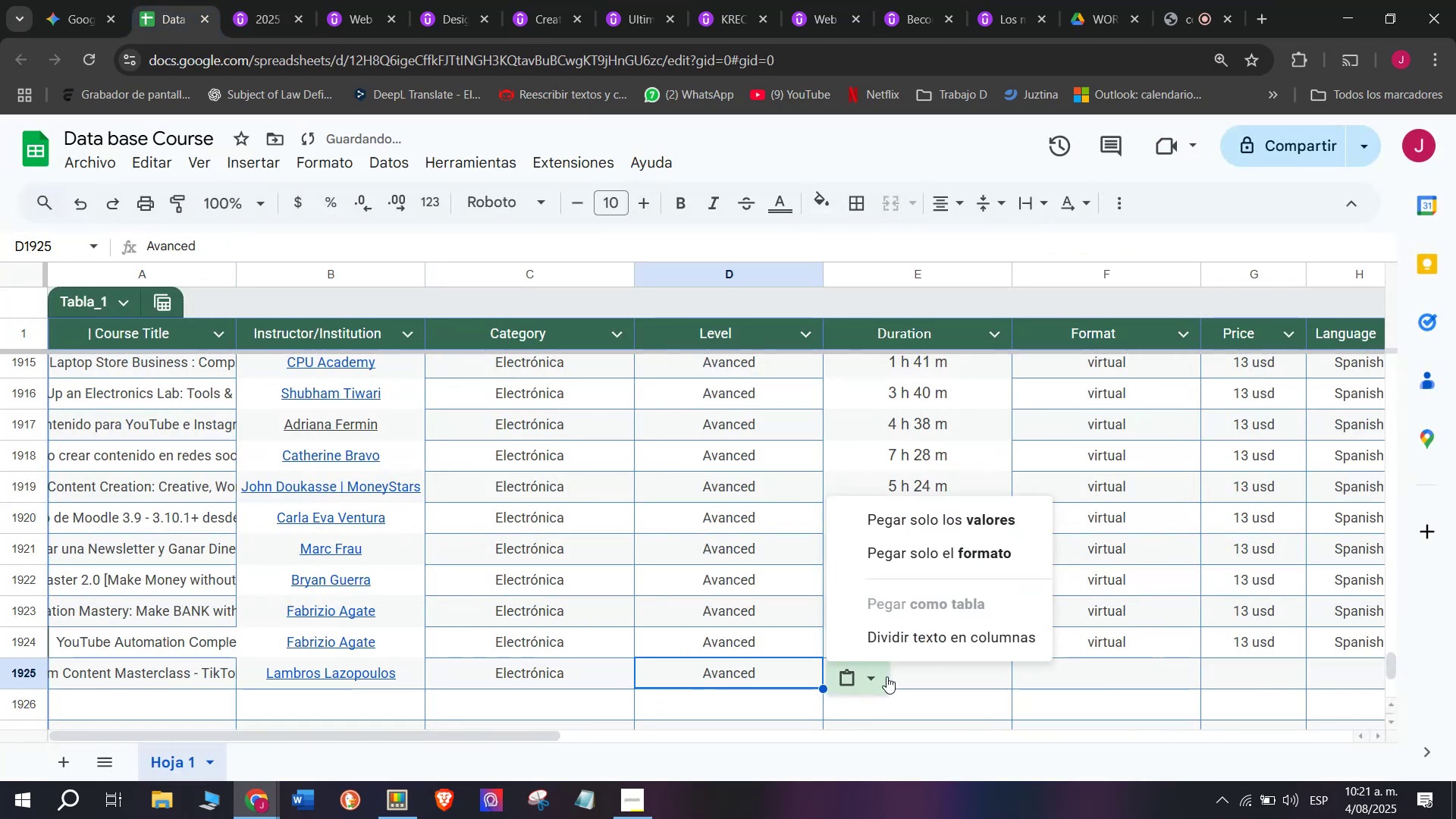 
key(Control+ControlLeft)
 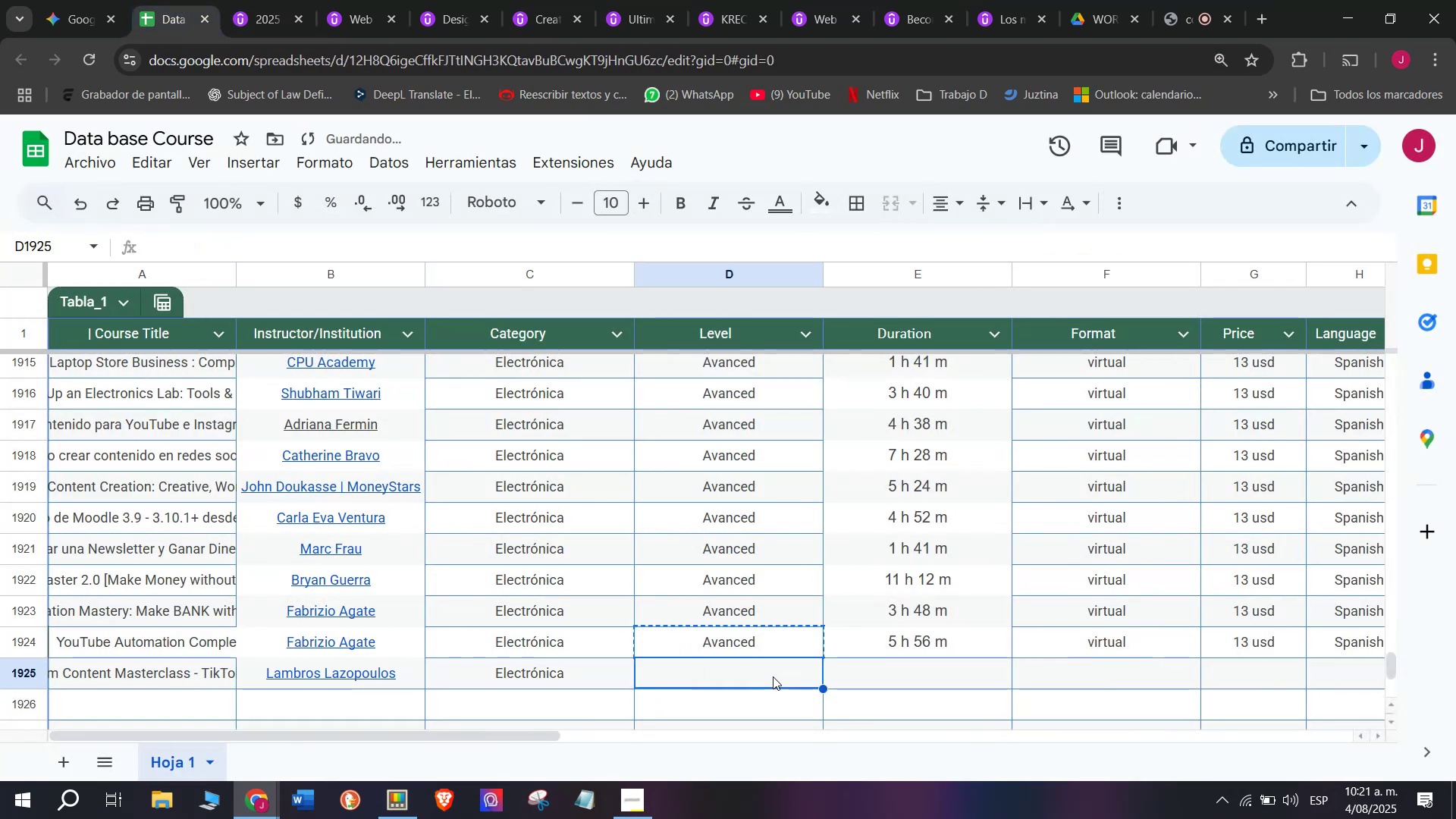 
key(Control+V)
 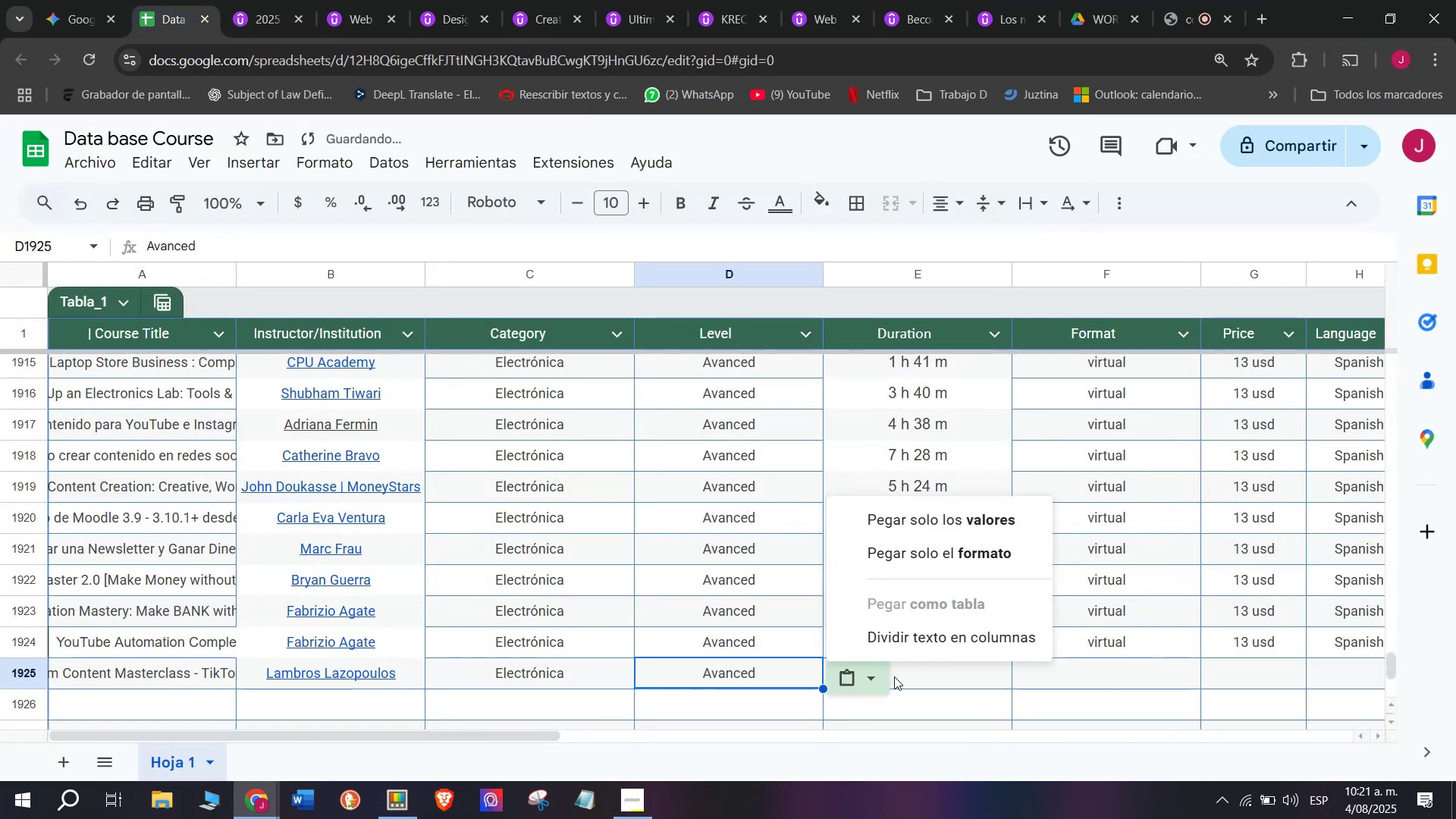 
left_click([908, 676])
 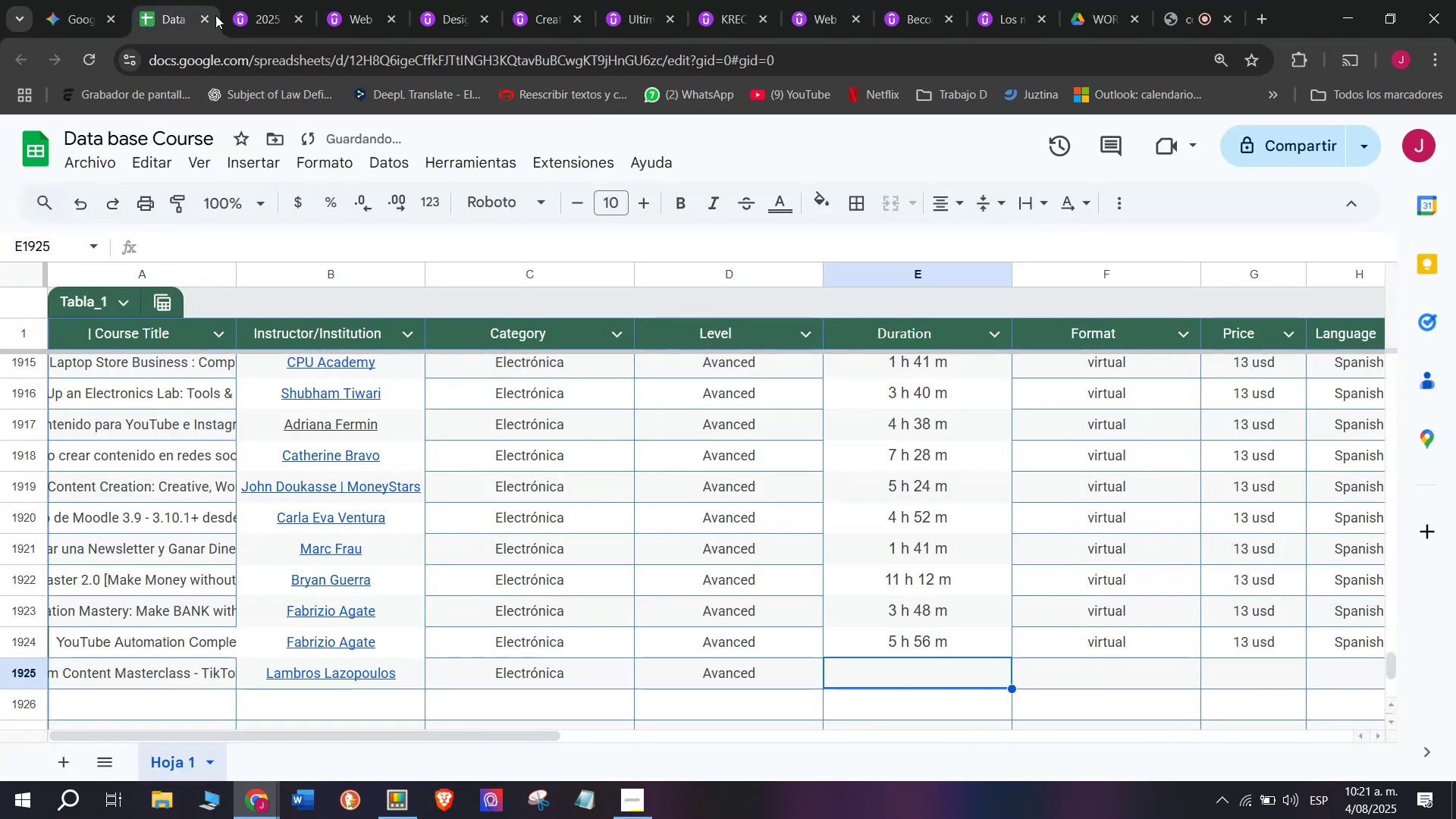 
left_click([260, 0])
 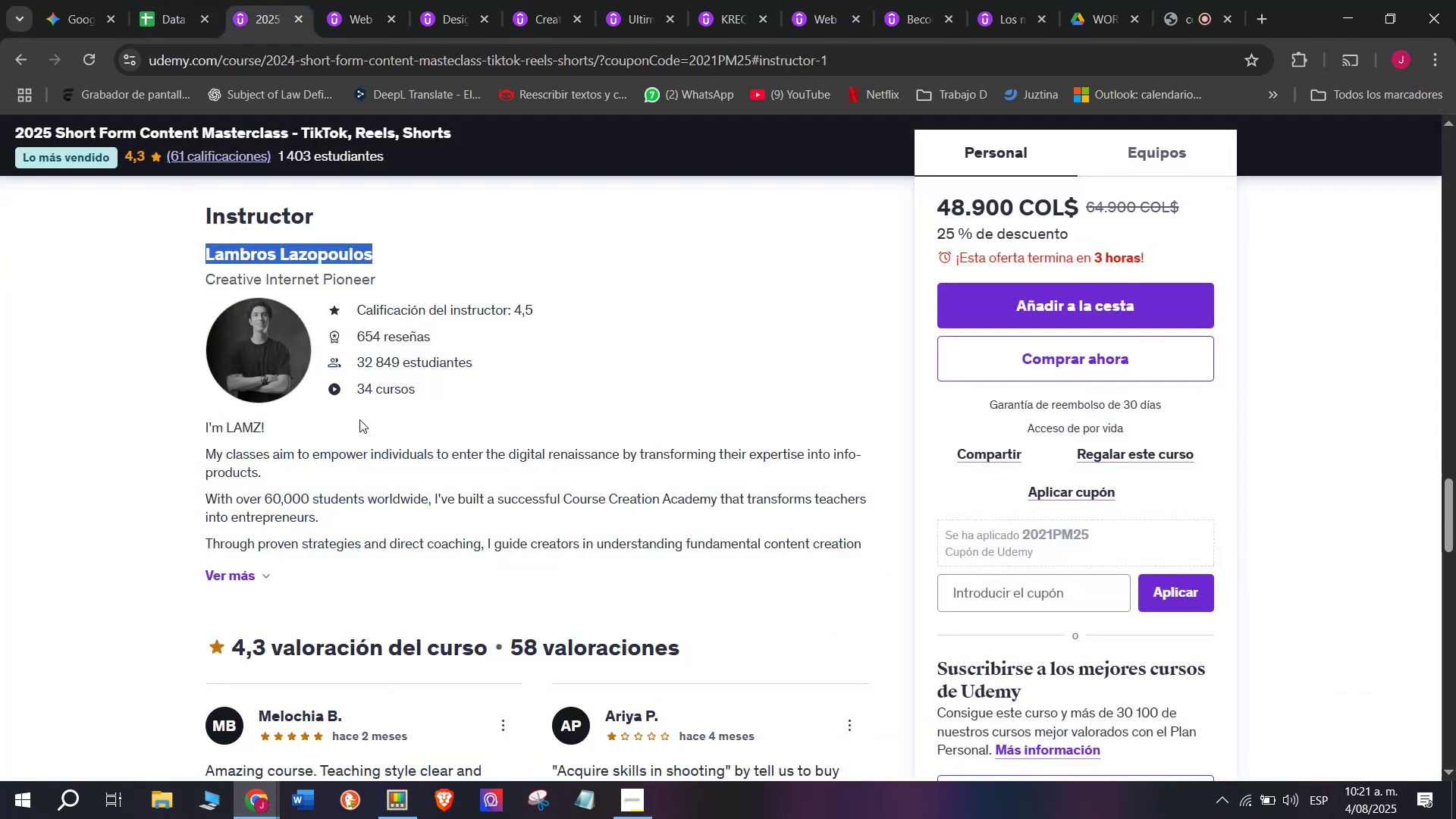 
scroll: coordinate [352, 585], scroll_direction: up, amount: 9.0
 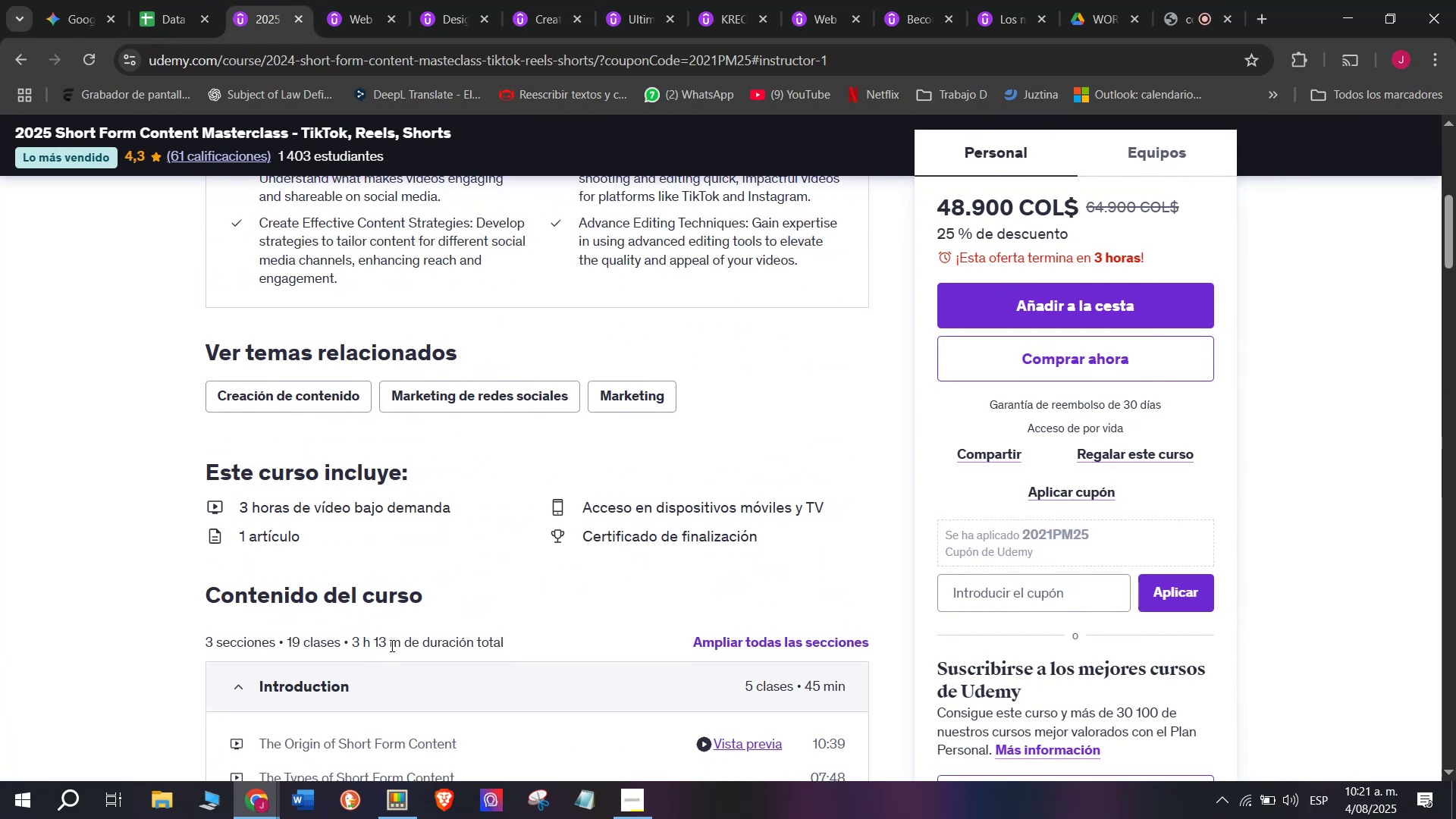 
left_click_drag(start_coordinate=[397, 639], to_coordinate=[354, 636])
 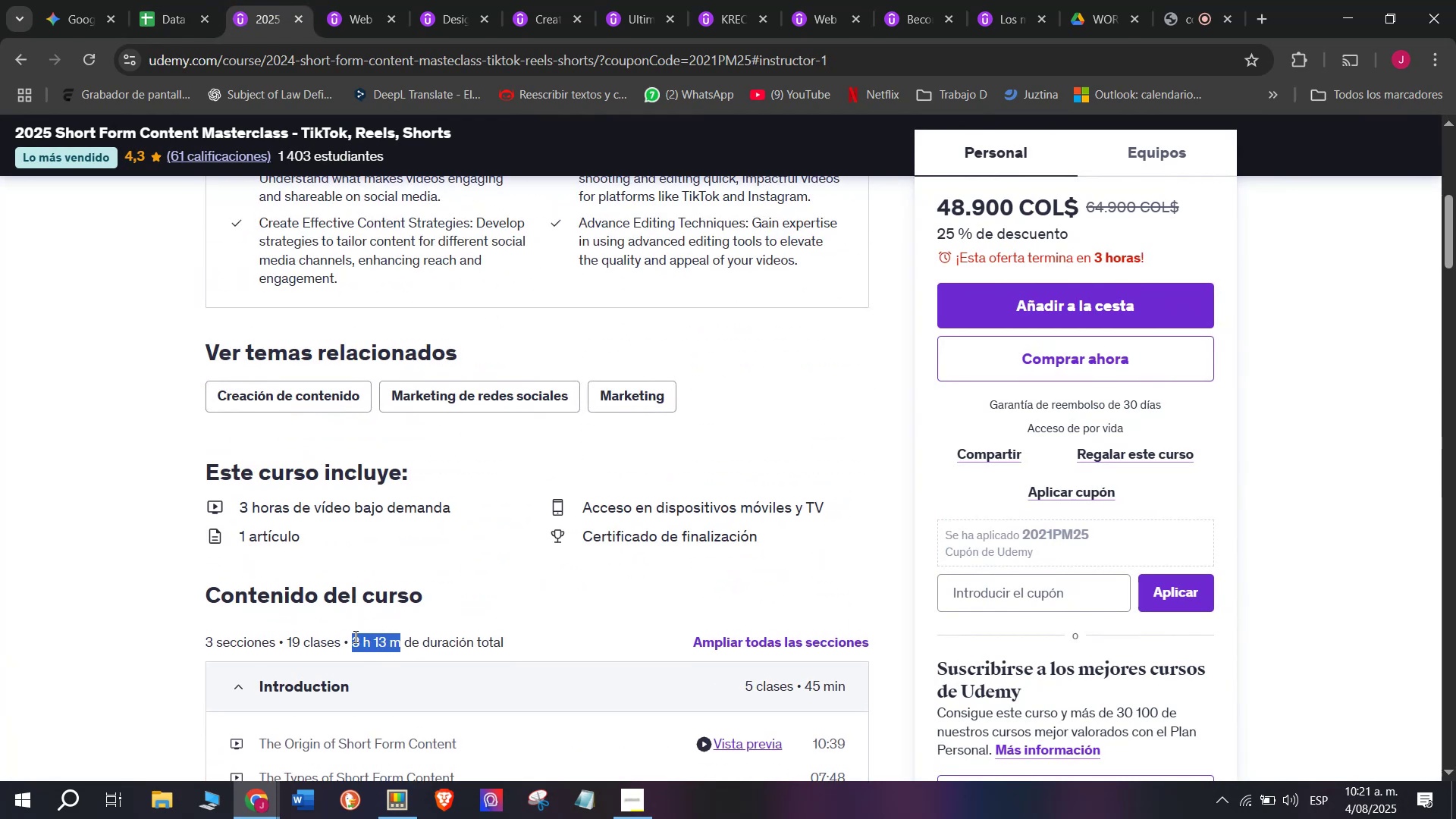 
key(Break)
 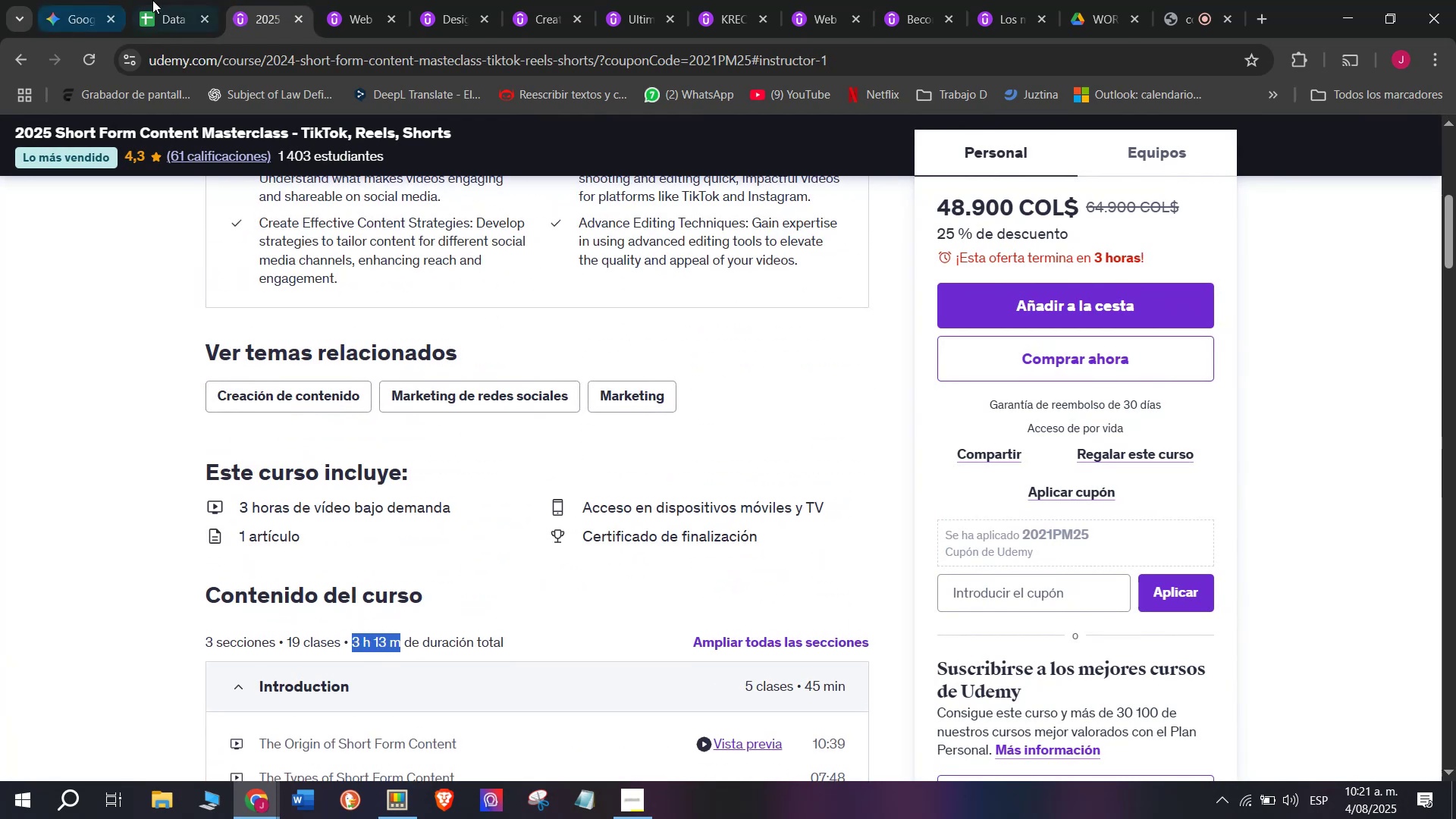 
key(Control+ControlLeft)
 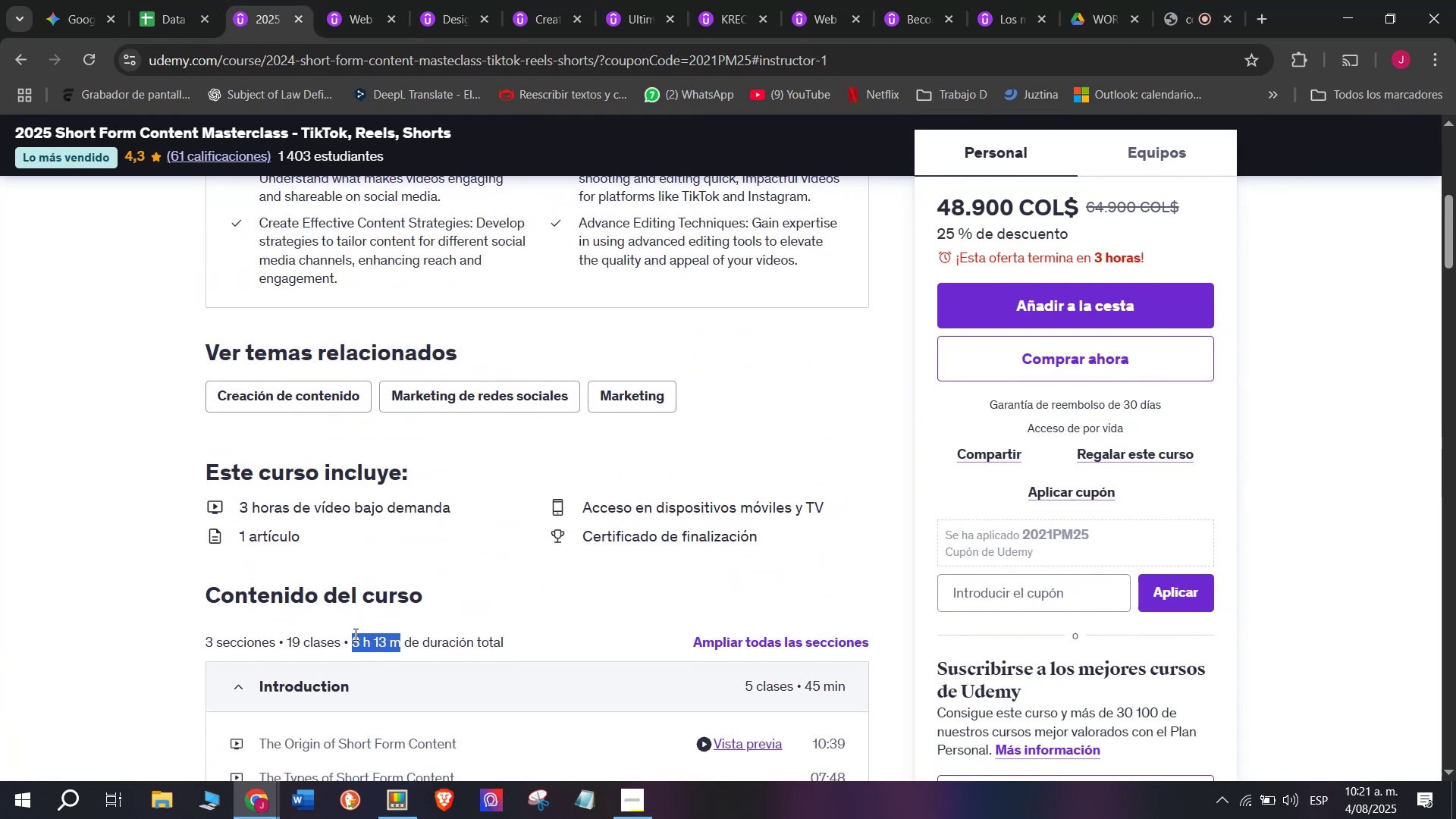 
key(Control+C)
 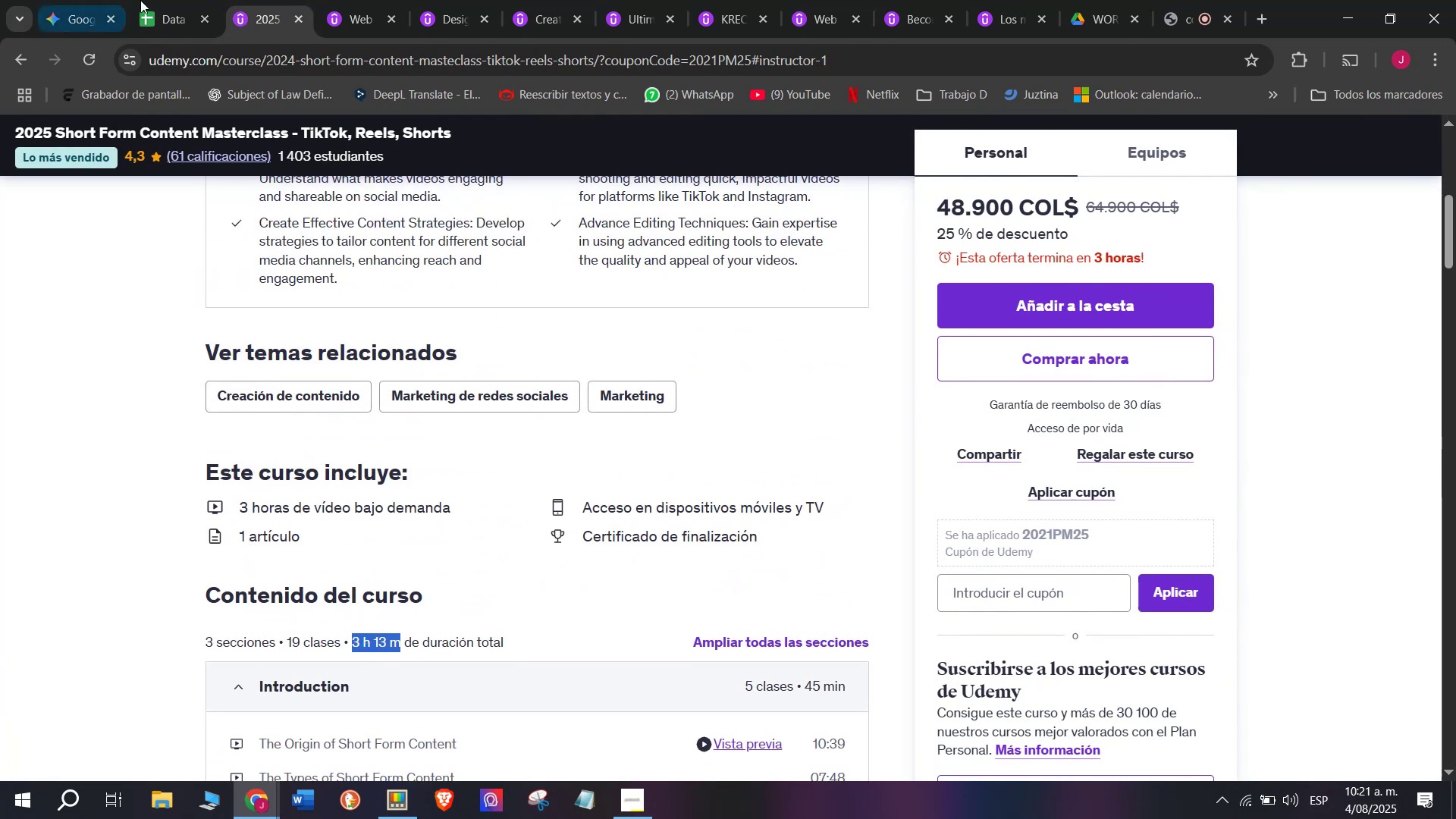 
left_click([152, 0])
 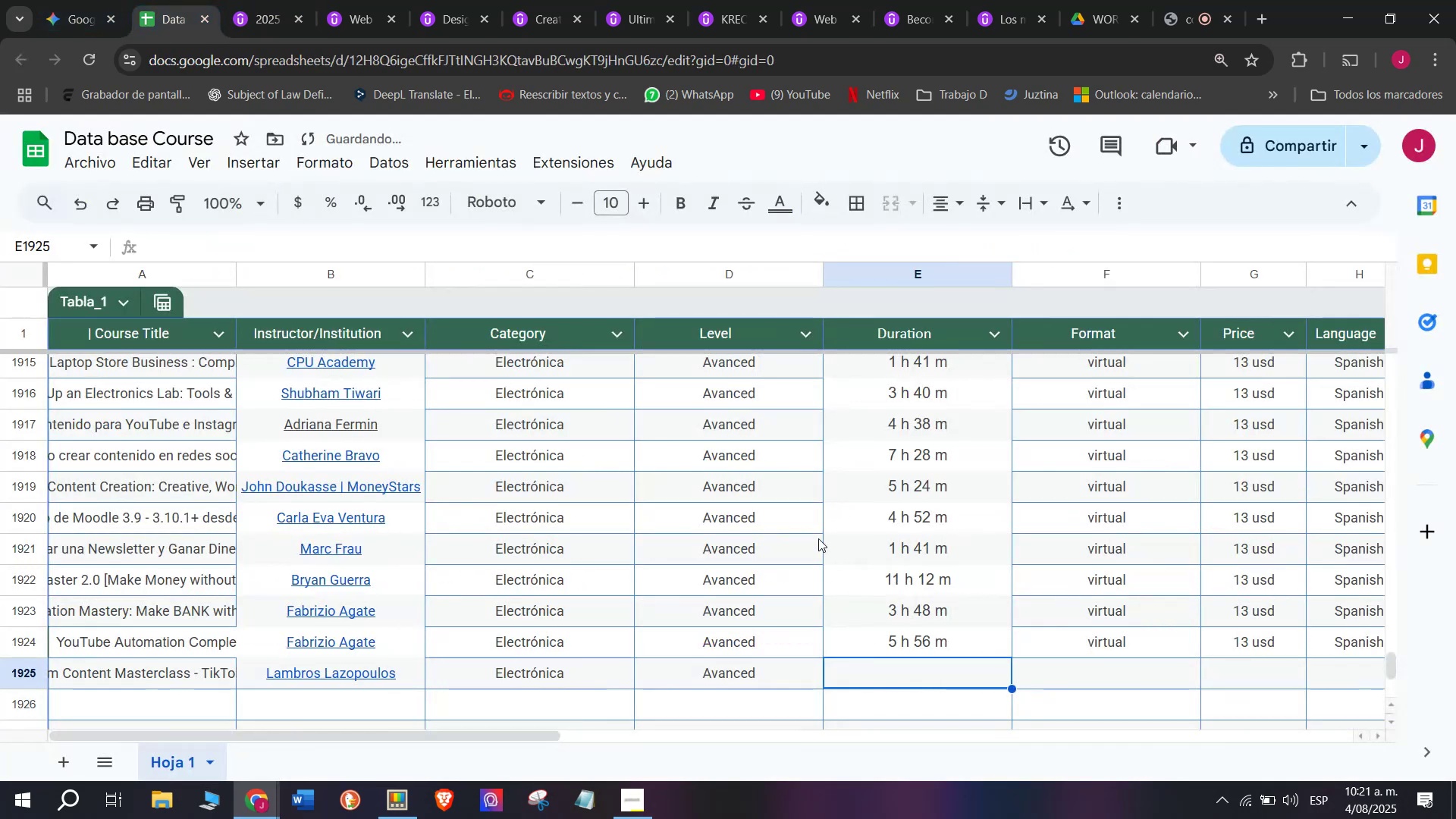 
key(Z)
 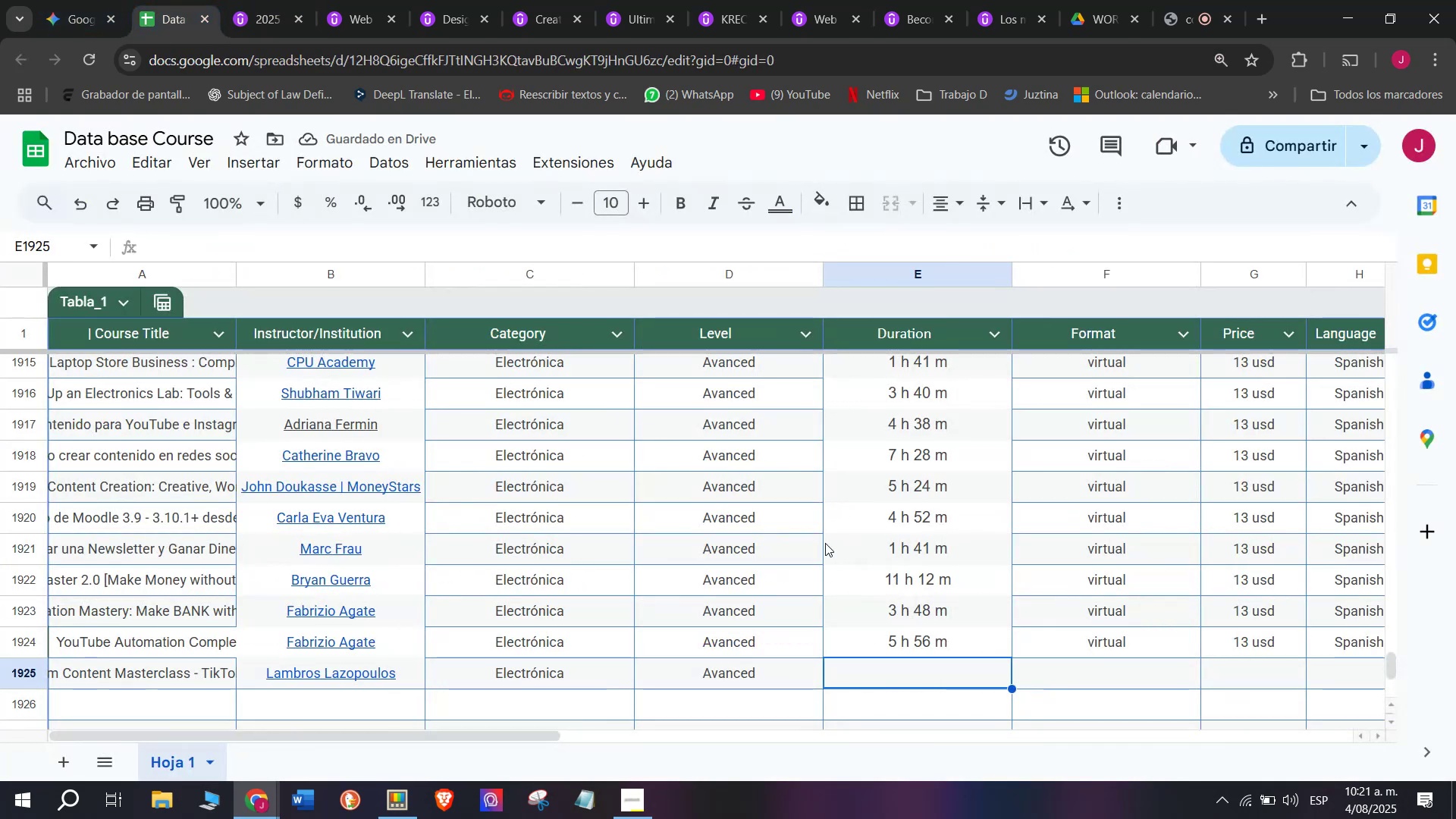 
key(Control+ControlLeft)
 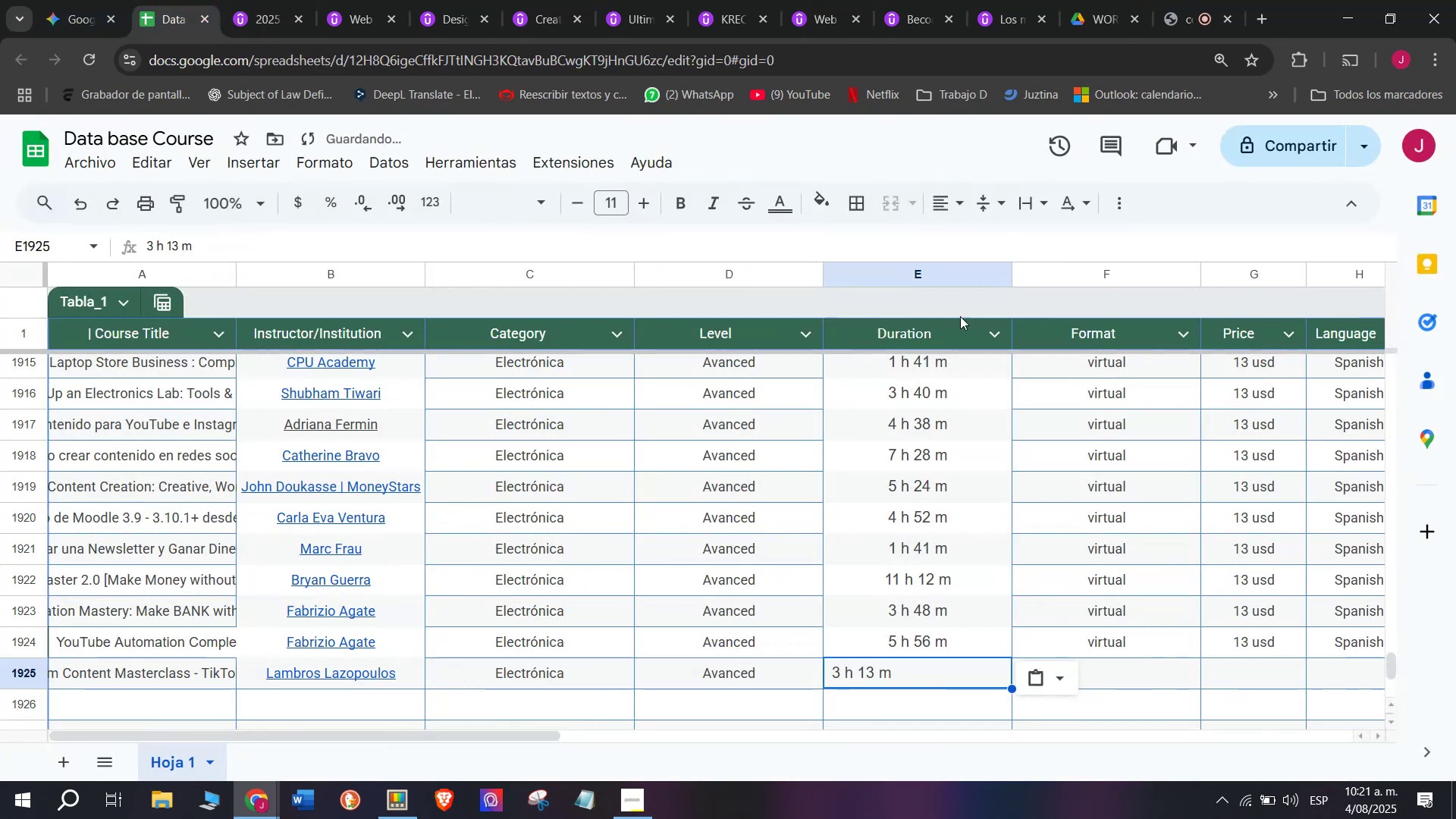 
key(Control+V)
 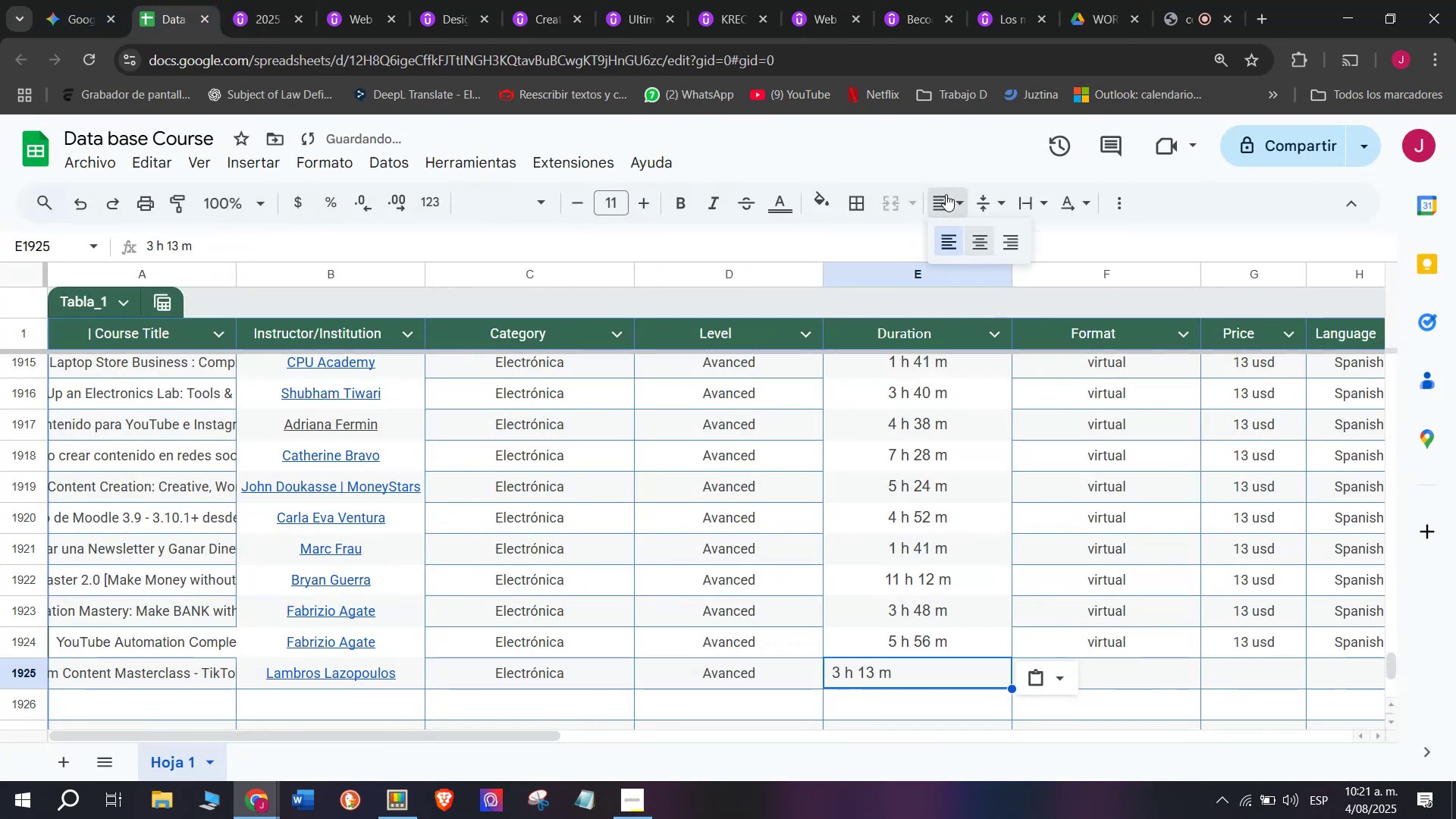 
double_click([973, 236])
 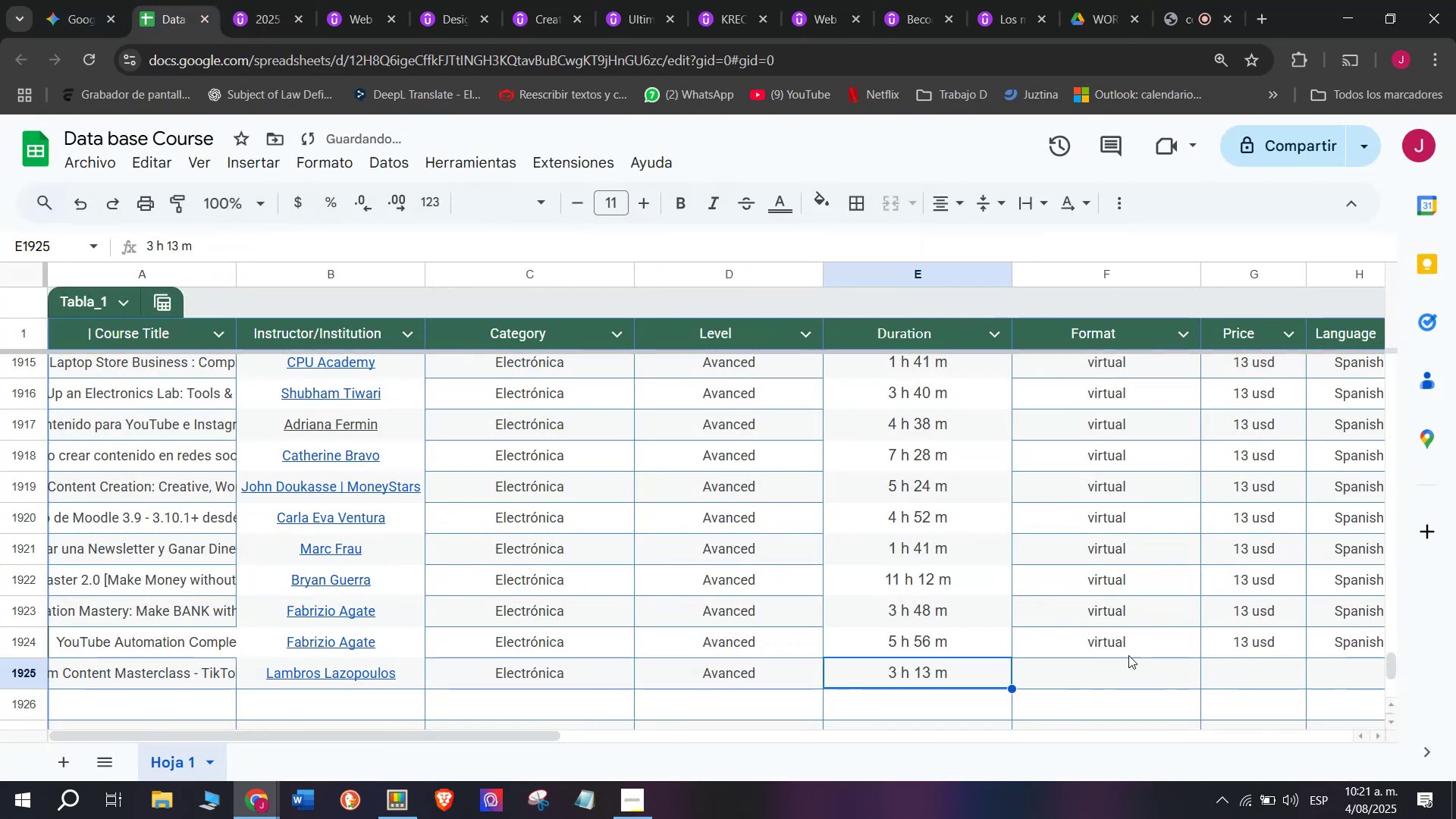 
key(Break)
 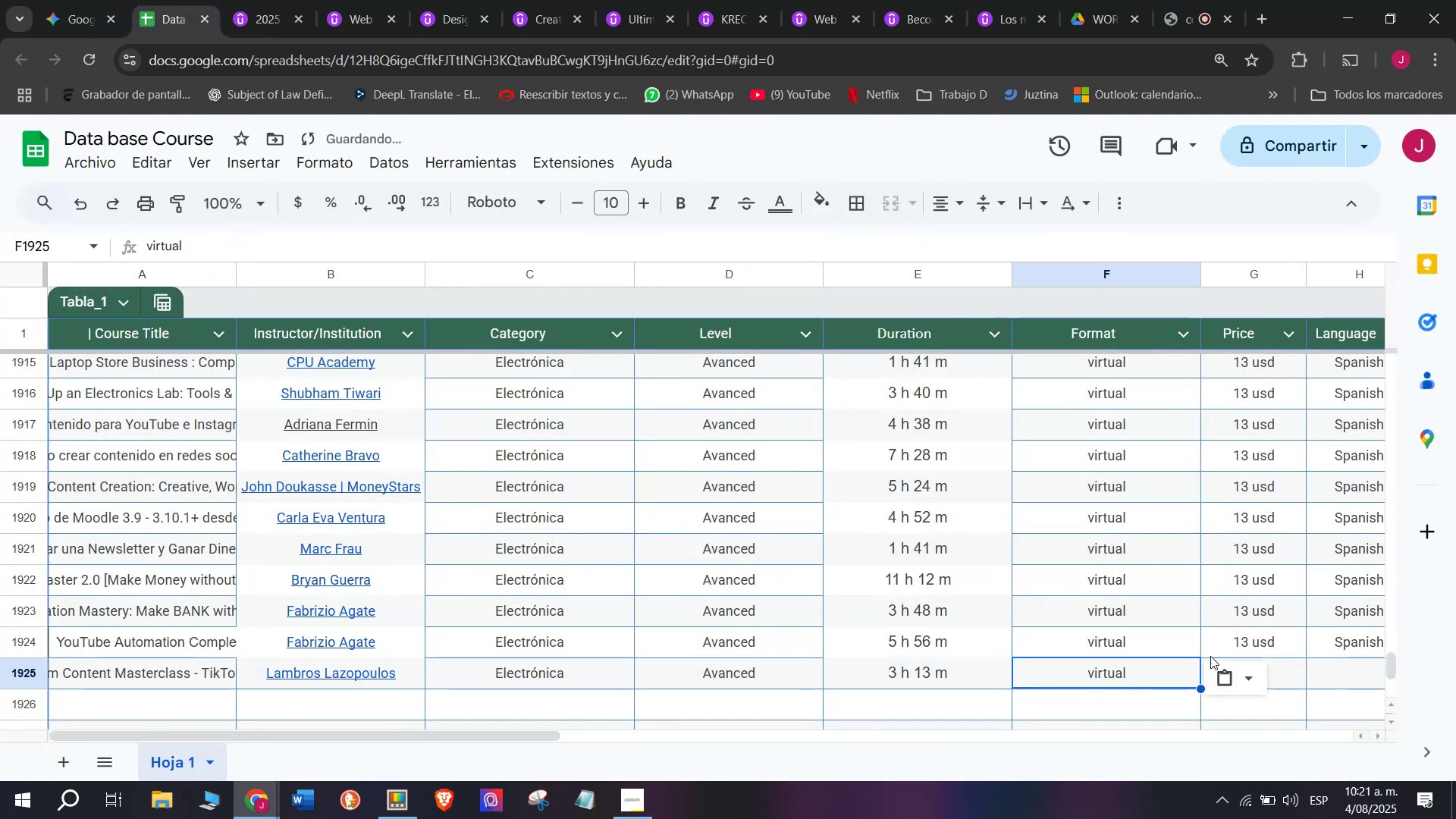 
key(Control+ControlLeft)
 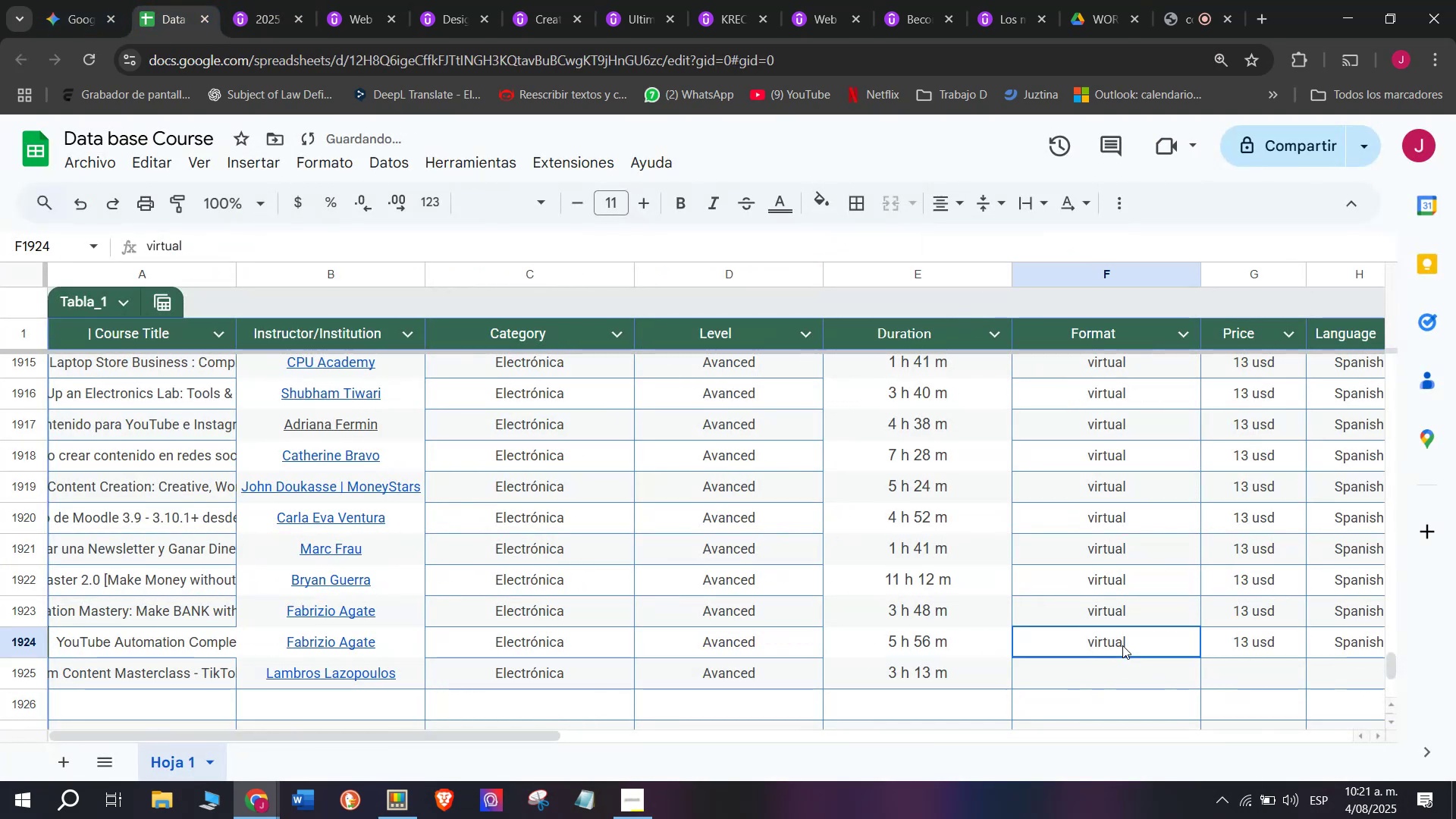 
key(Control+C)
 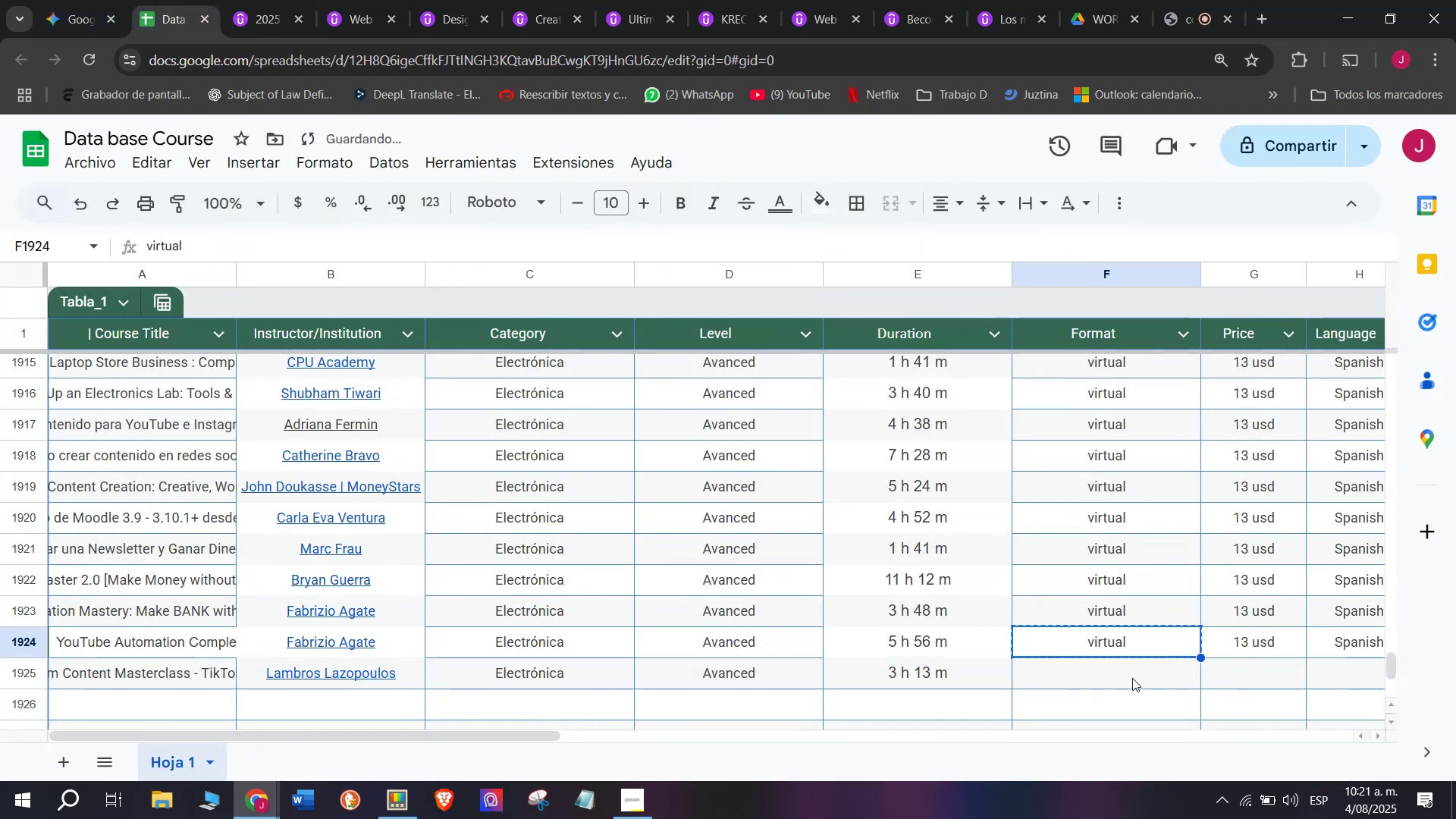 
double_click([1132, 678])
 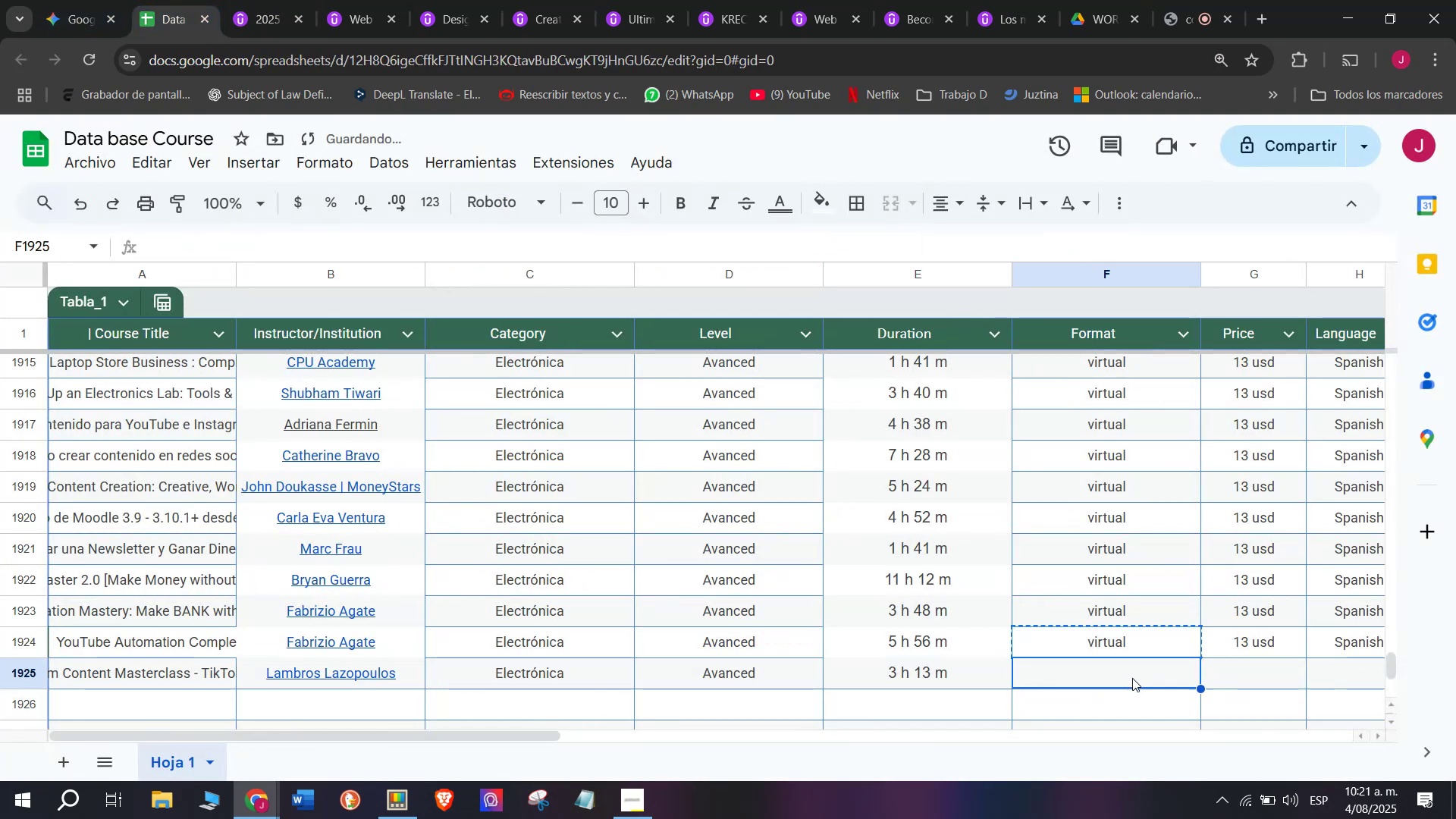 
key(Z)
 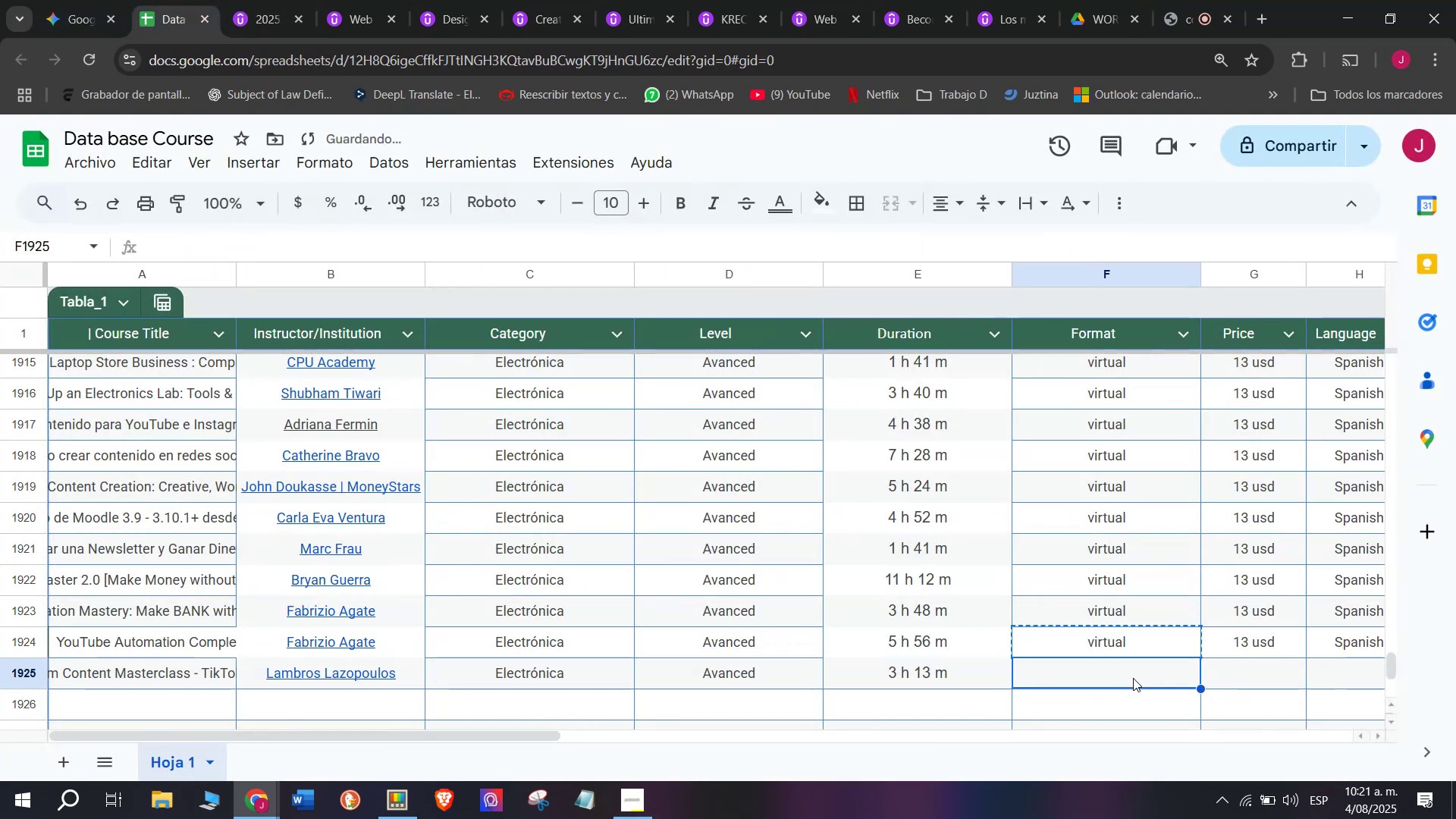 
key(Control+ControlLeft)
 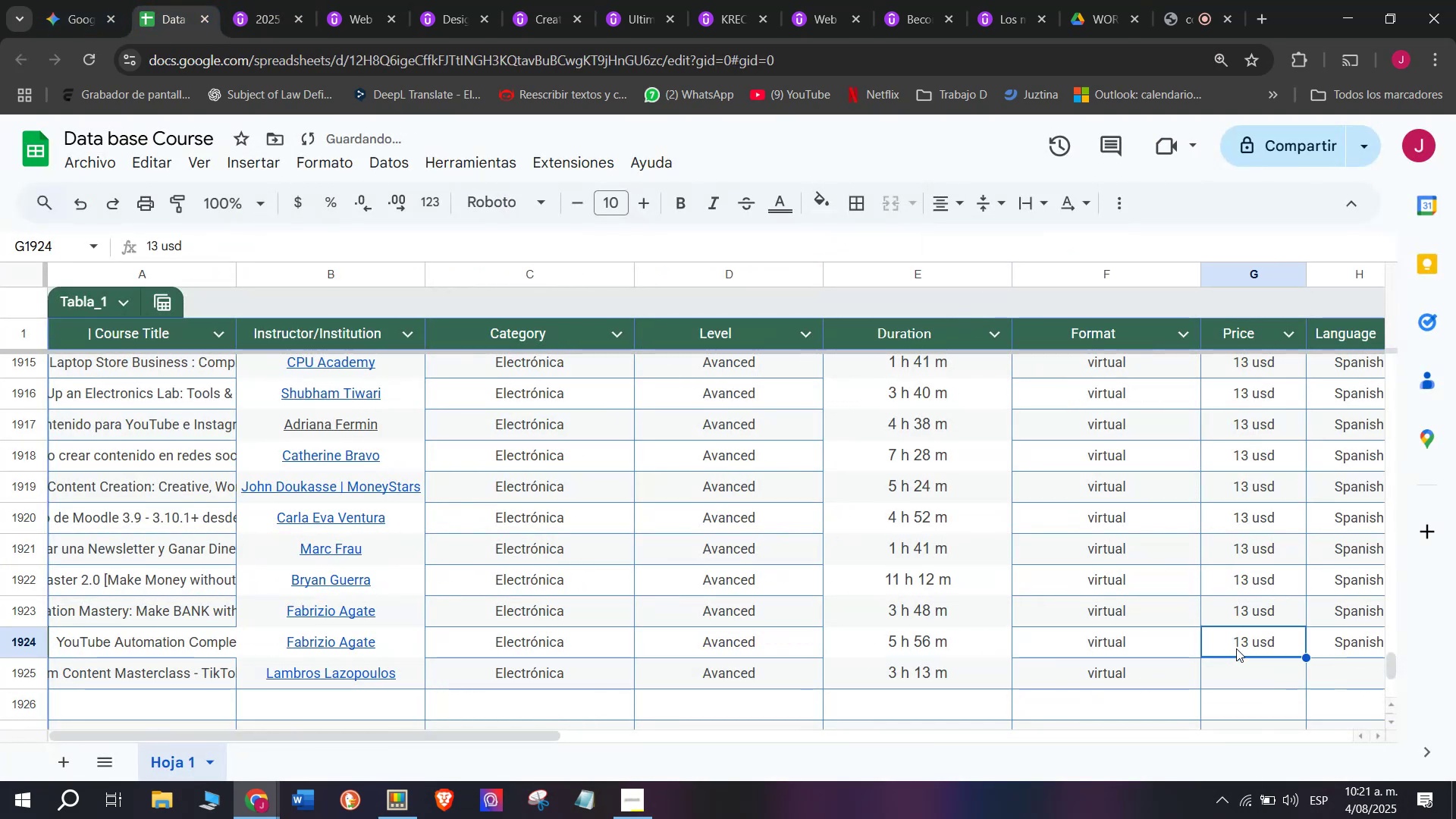 
key(Control+V)
 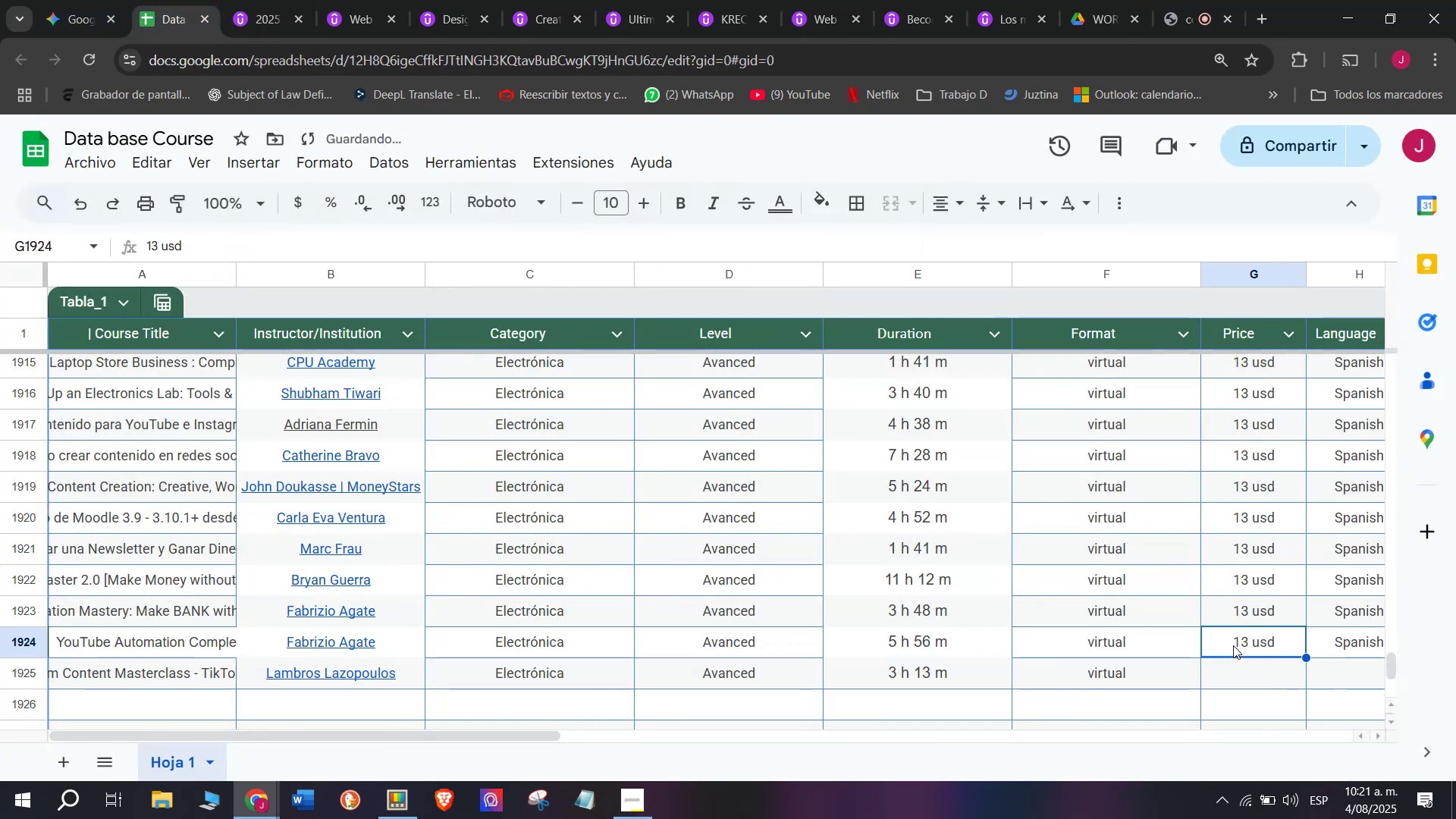 
key(Break)
 